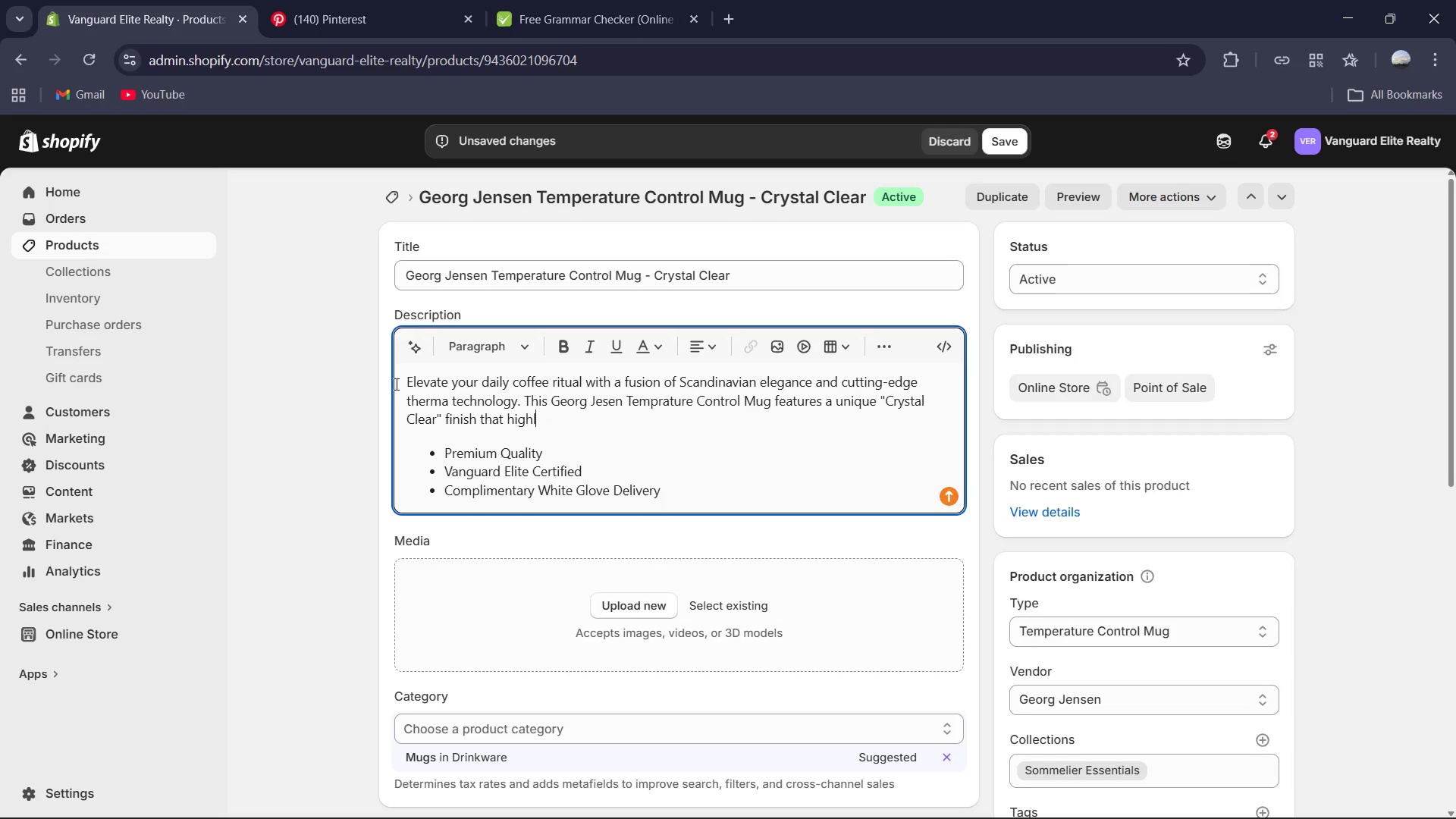 
key(Backspace)
 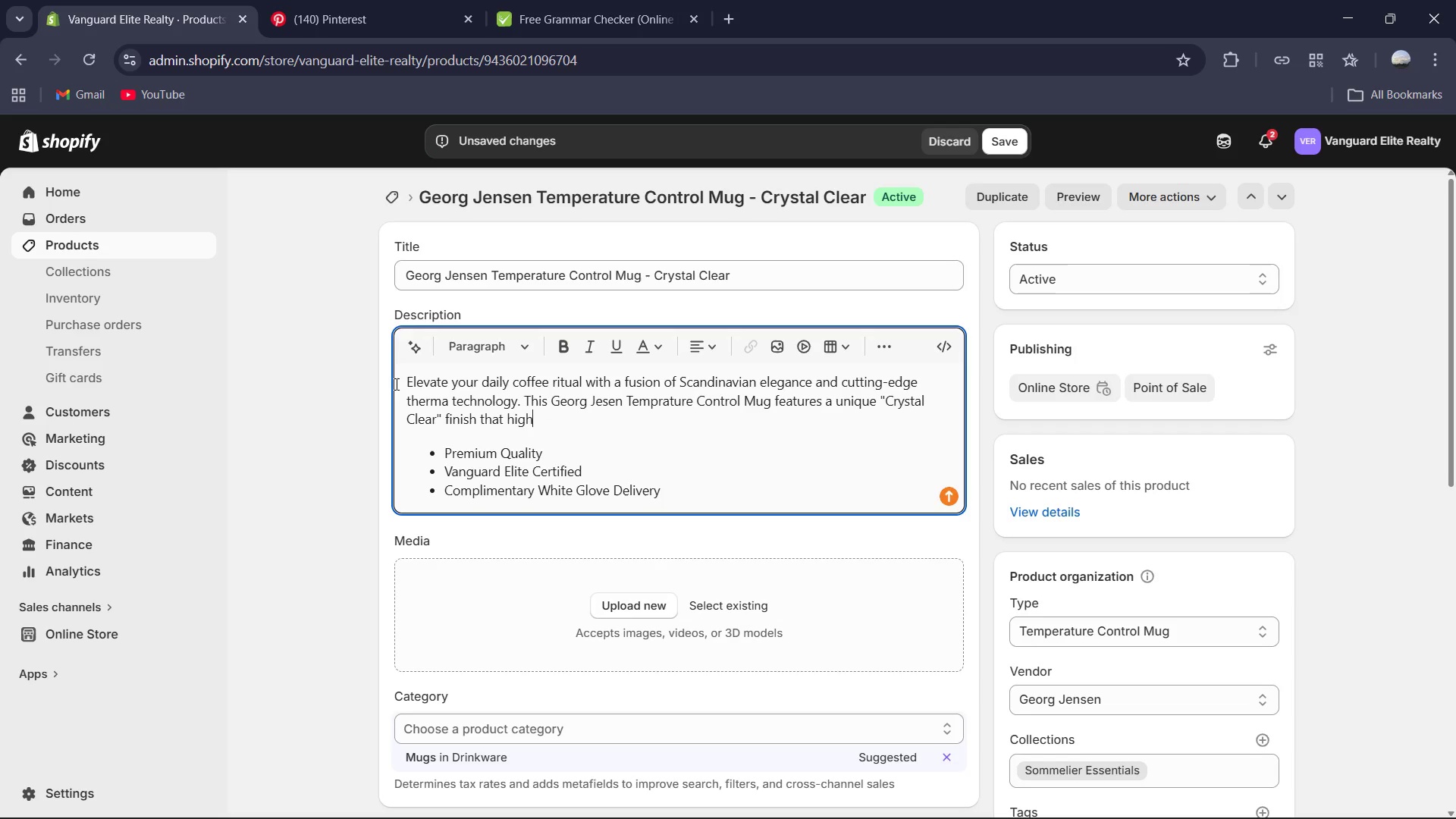 
key(Backspace)
 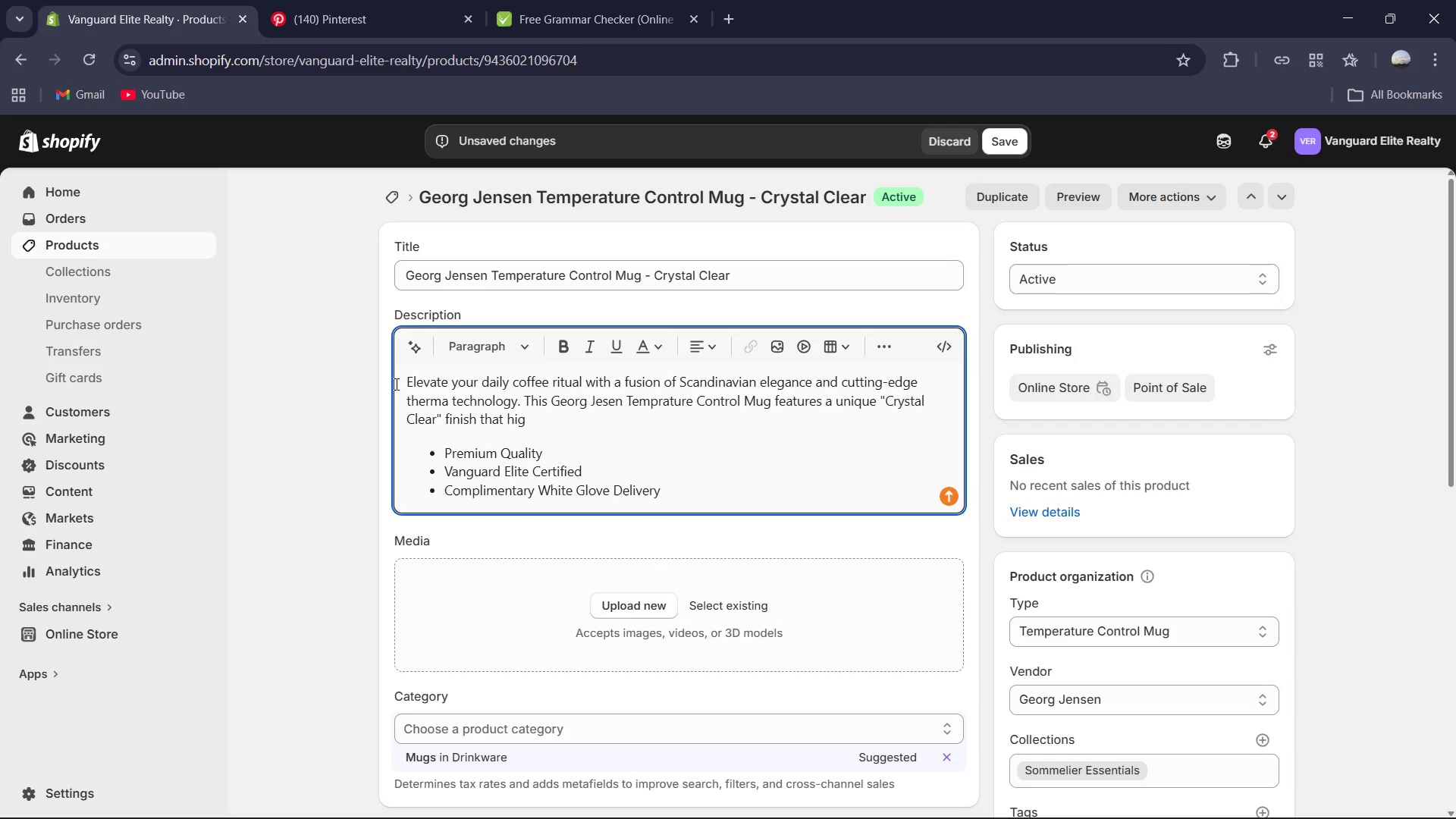 
key(Backspace)
 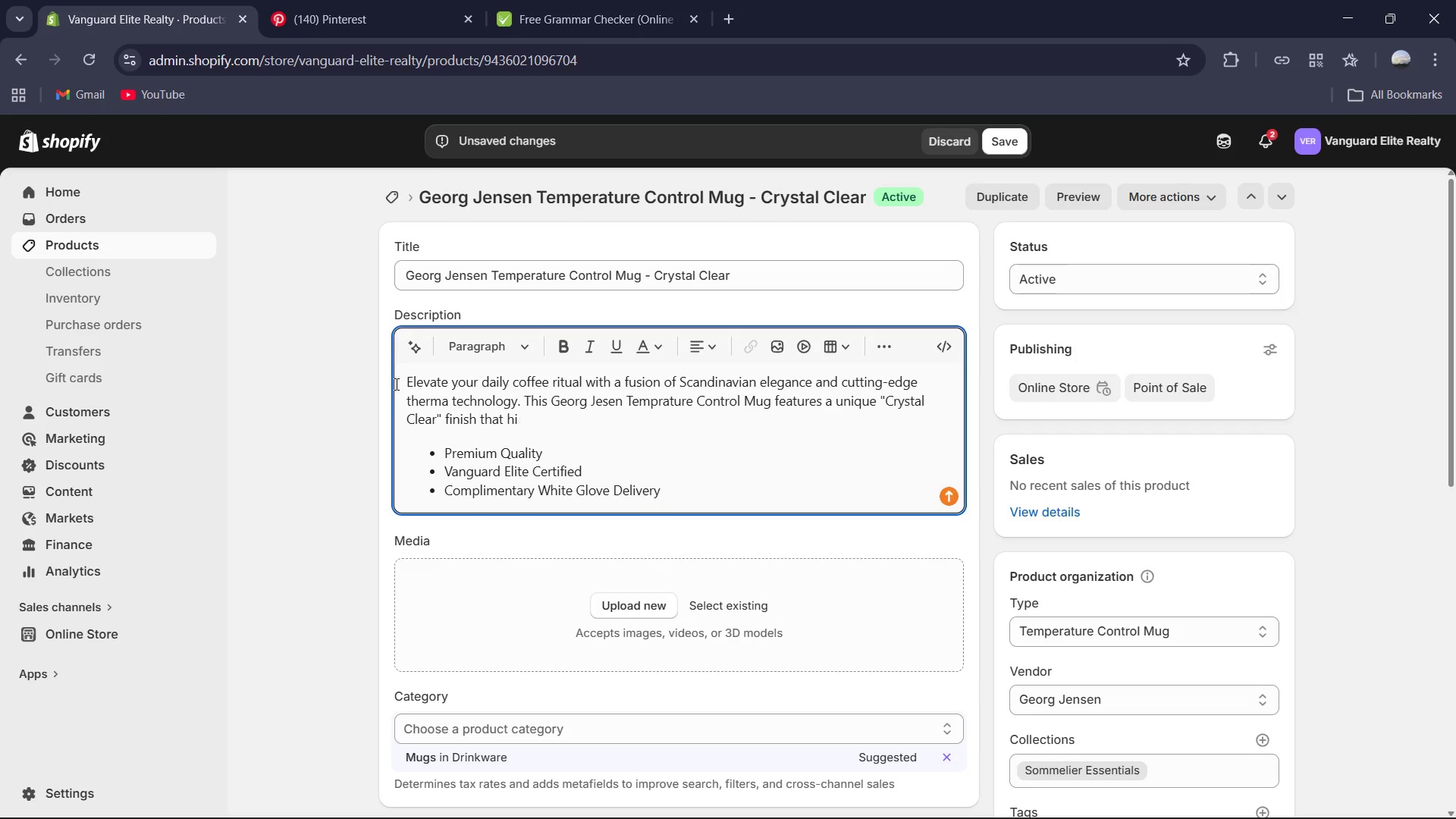 
key(Backspace)
 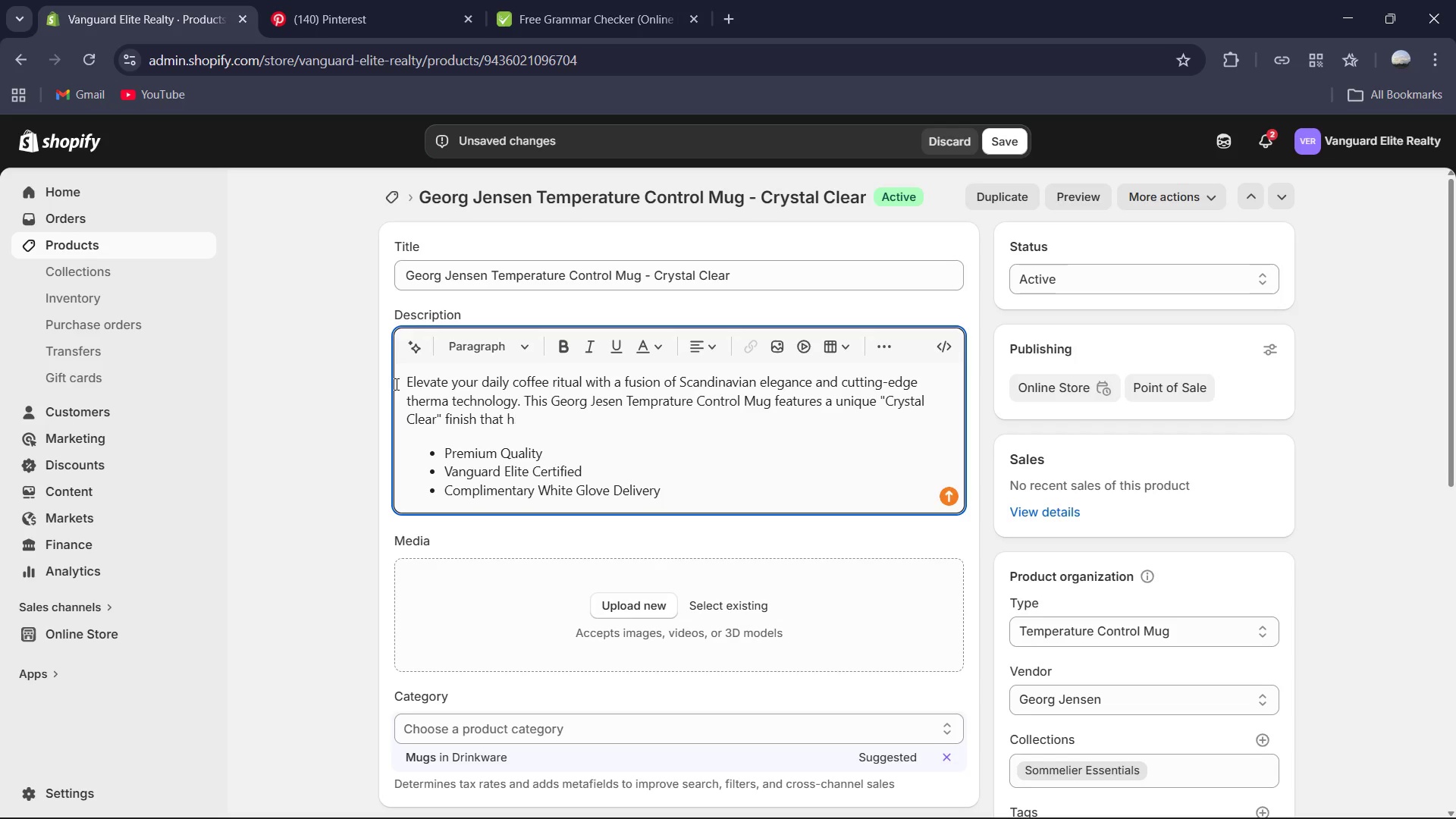 
key(Backspace)
 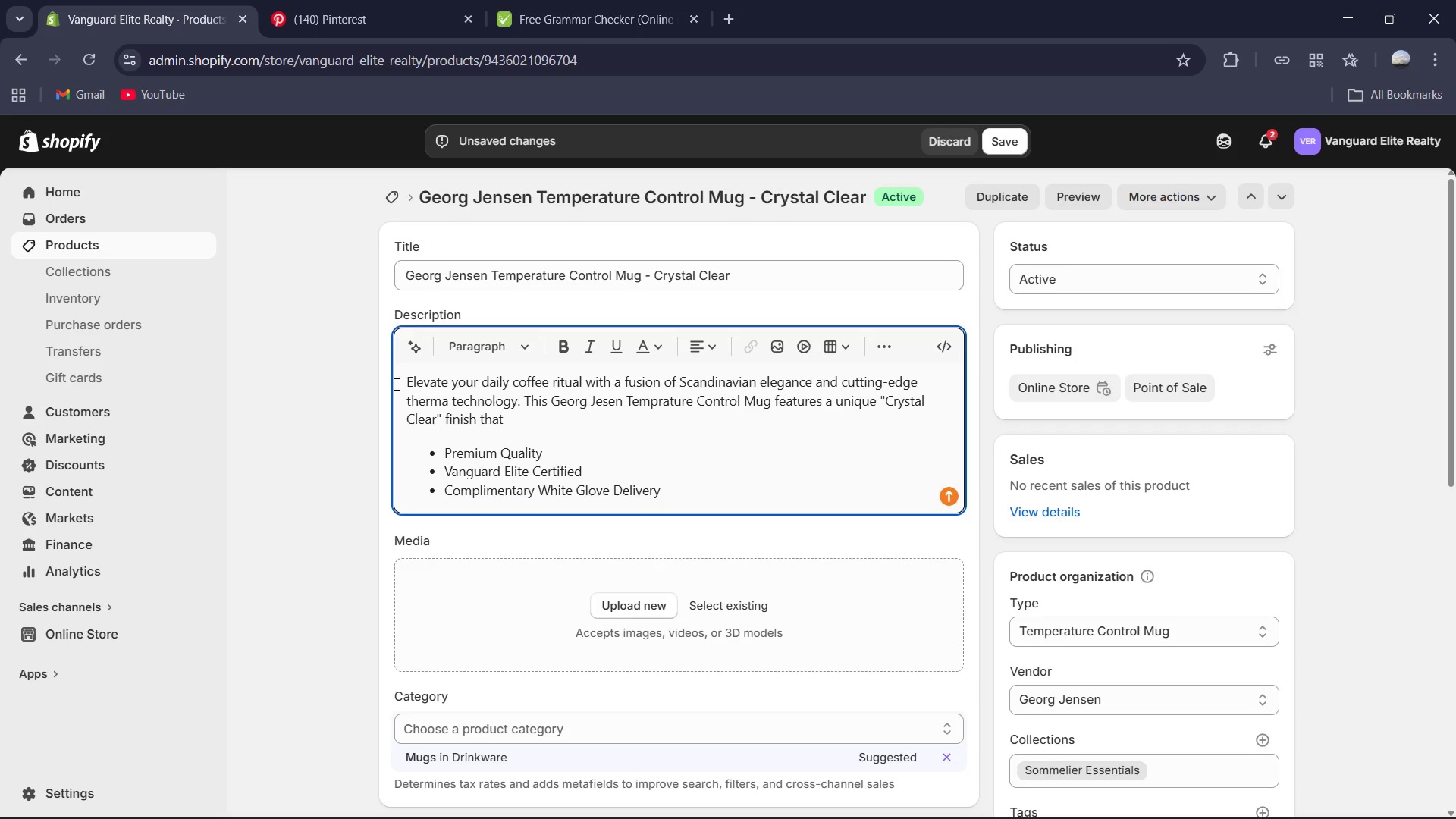 
wait(9.06)
 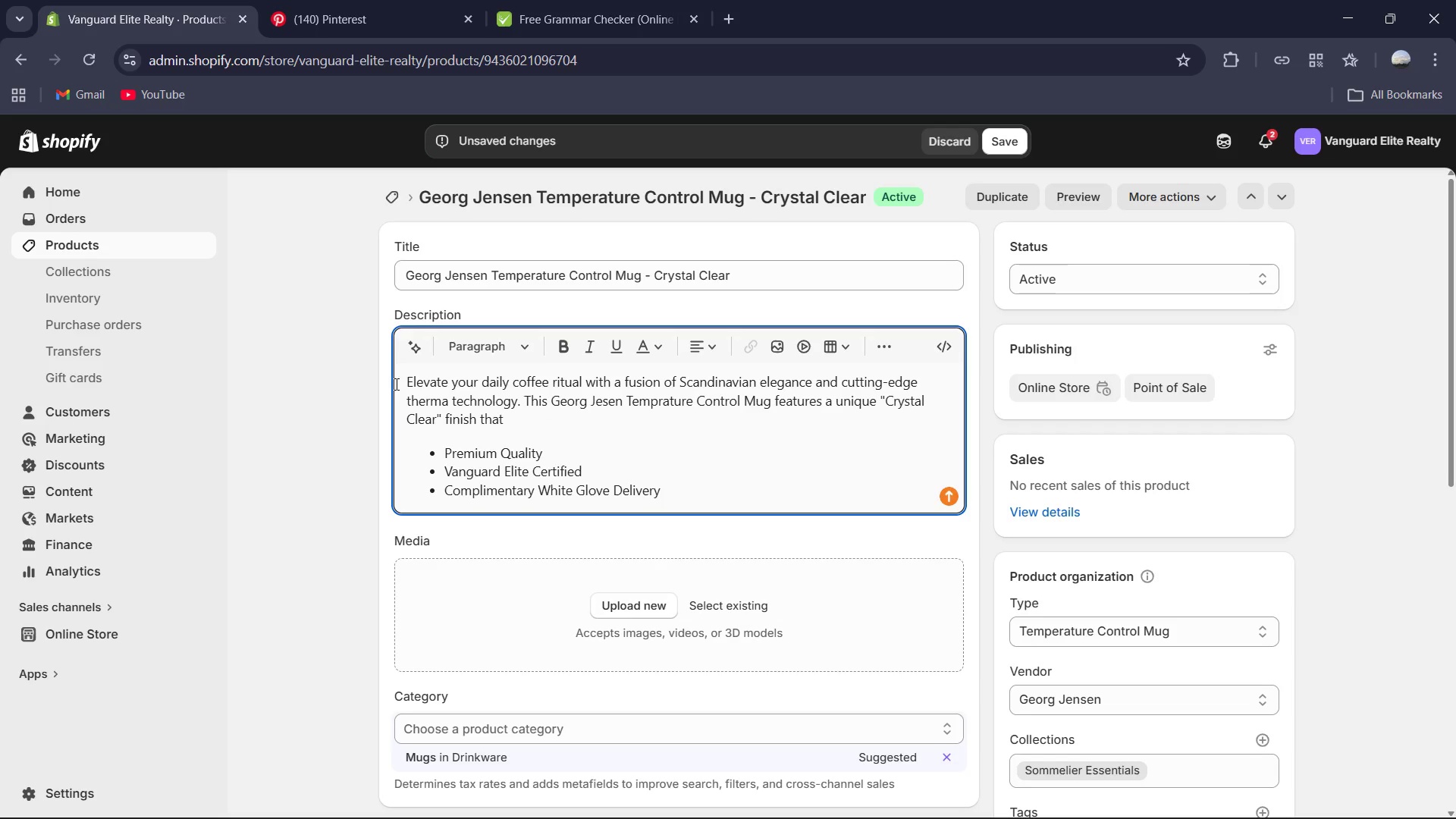 
type(highlight)
key(Backspace)
type(s the precison engineering within. DEsign)
key(Backspace)
key(Backspace)
key(Backspace)
key(Backspace)
type(e)
key(Backspace)
key(Backspace)
type(esigned to keep your favorite beverage at the)
 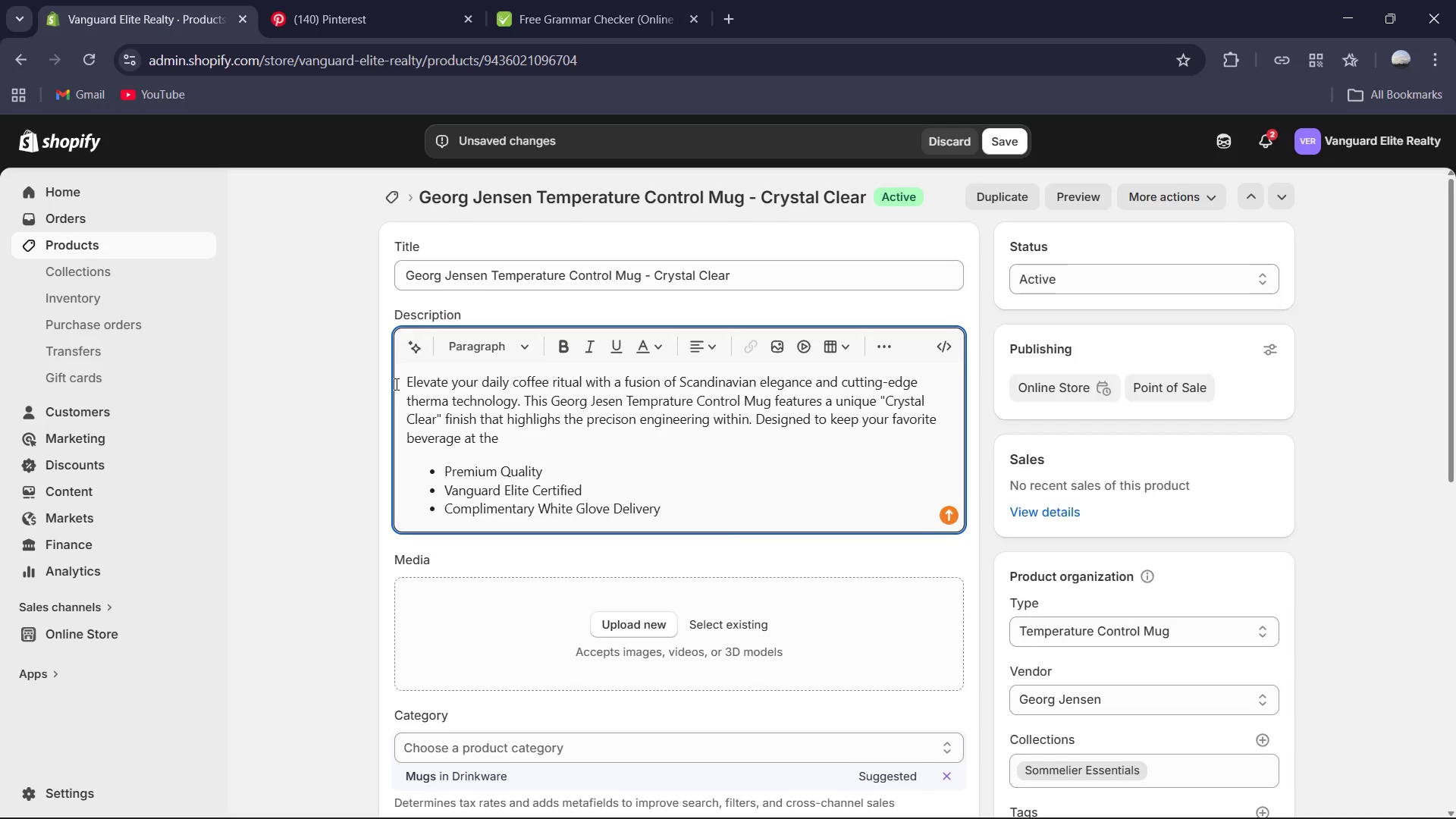 
wait(7.78)
 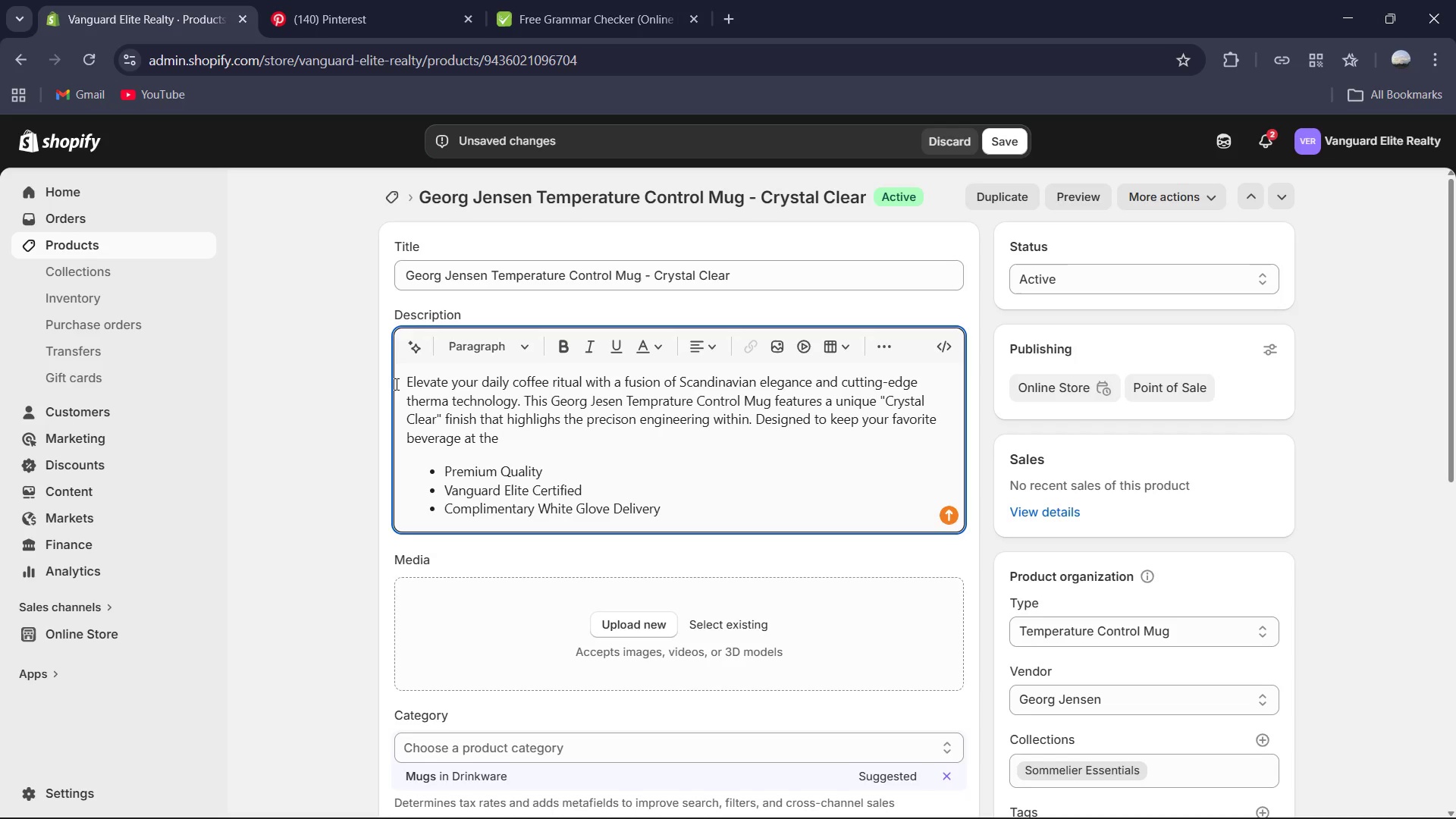 
type( exacr)
key(Backspace)
type(t tempreatue)
key(Backspace)
type(re )
 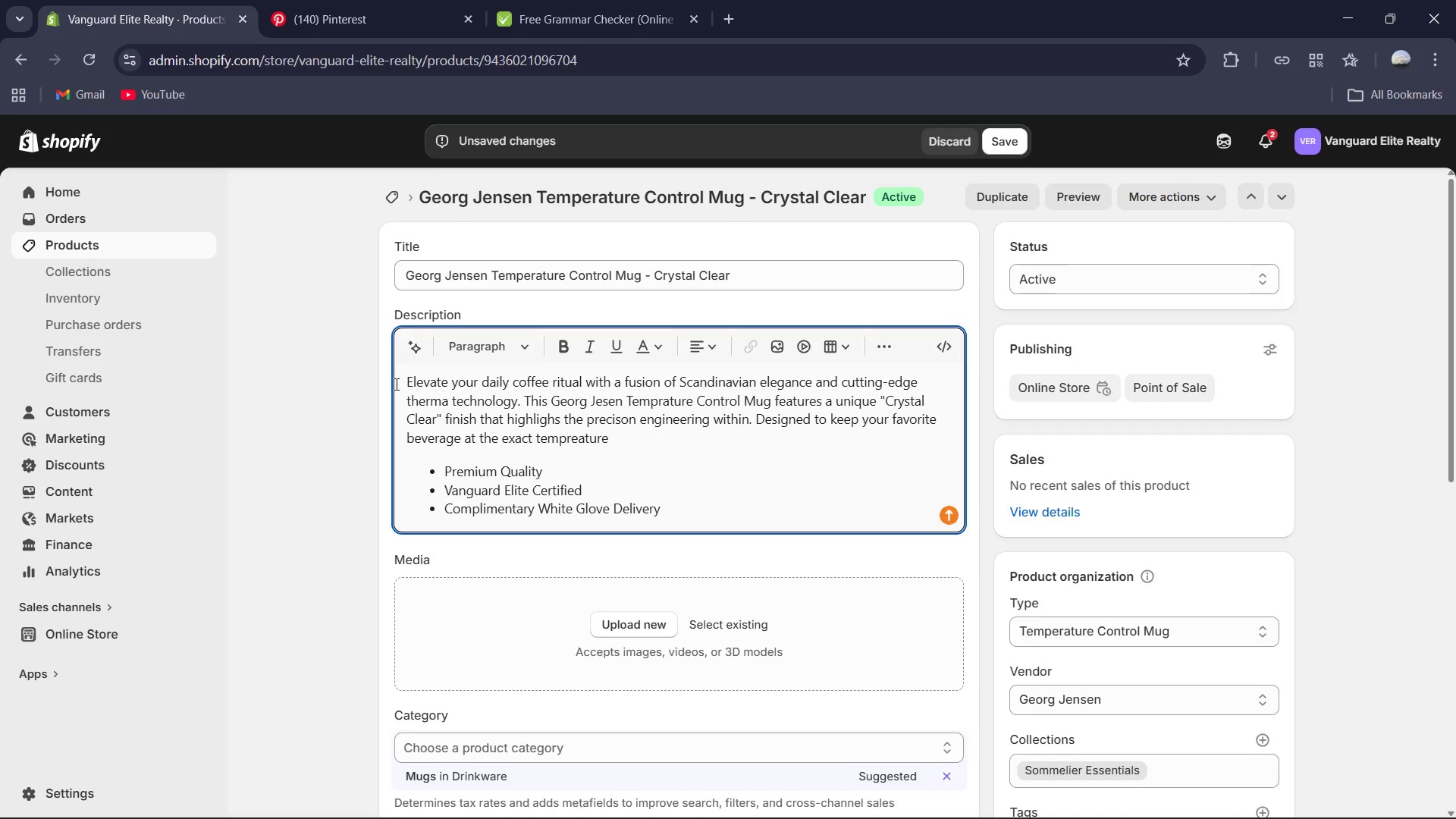 
wait(5.17)
 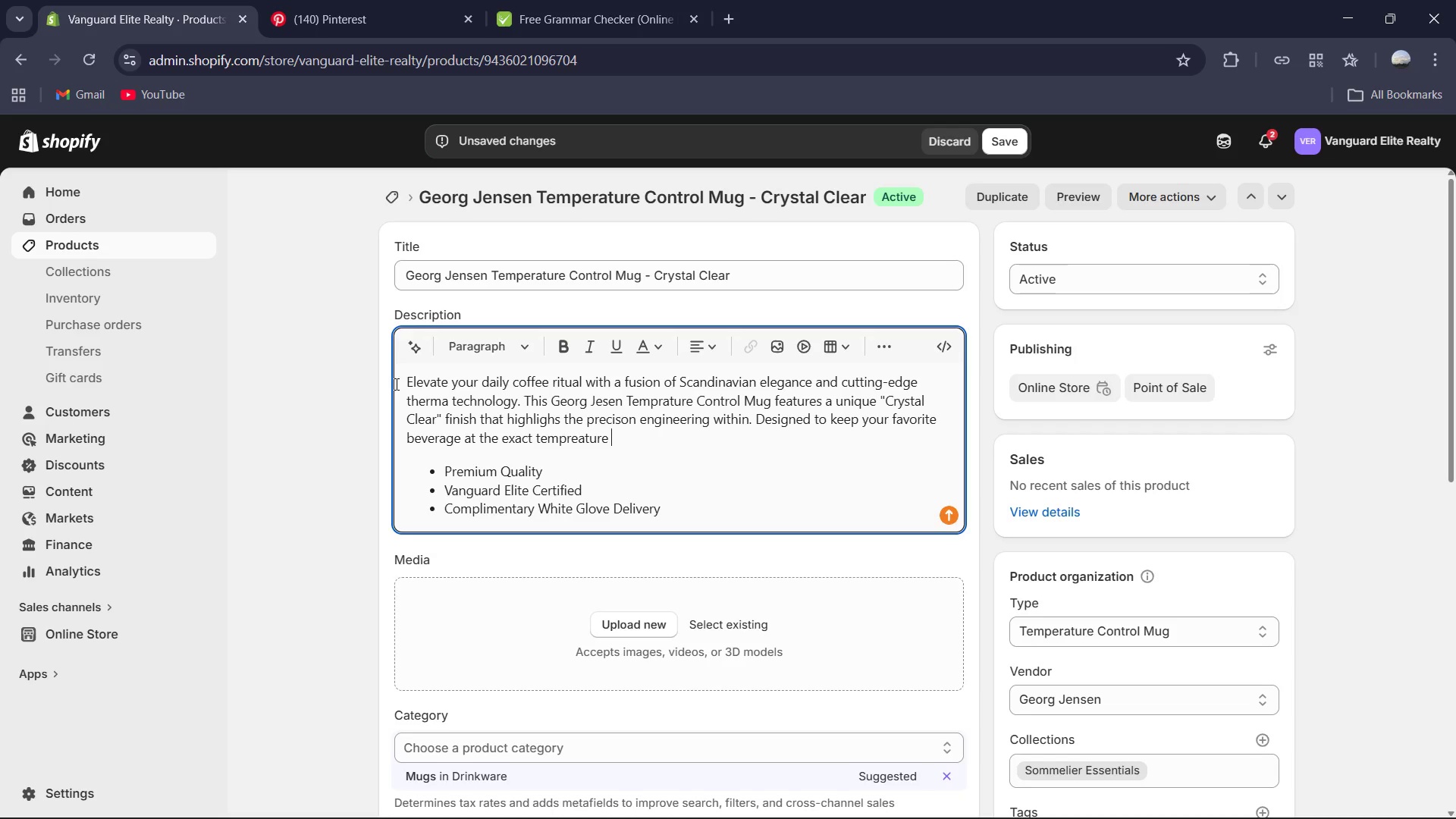 
type(you prefer for hours, it ensures that every sip is as satid)
key(Backspace)
type(sfying as the first while providing a modern )
key(Backspace)
type(, te)
key(Backspace)
type(reansparent aestheriv )
key(Backspace)
key(Backspace)
type(c for t)
key(Backspace)
type(your ne)
key(Backspace)
key(Backspace)
type(home or workspace.)
 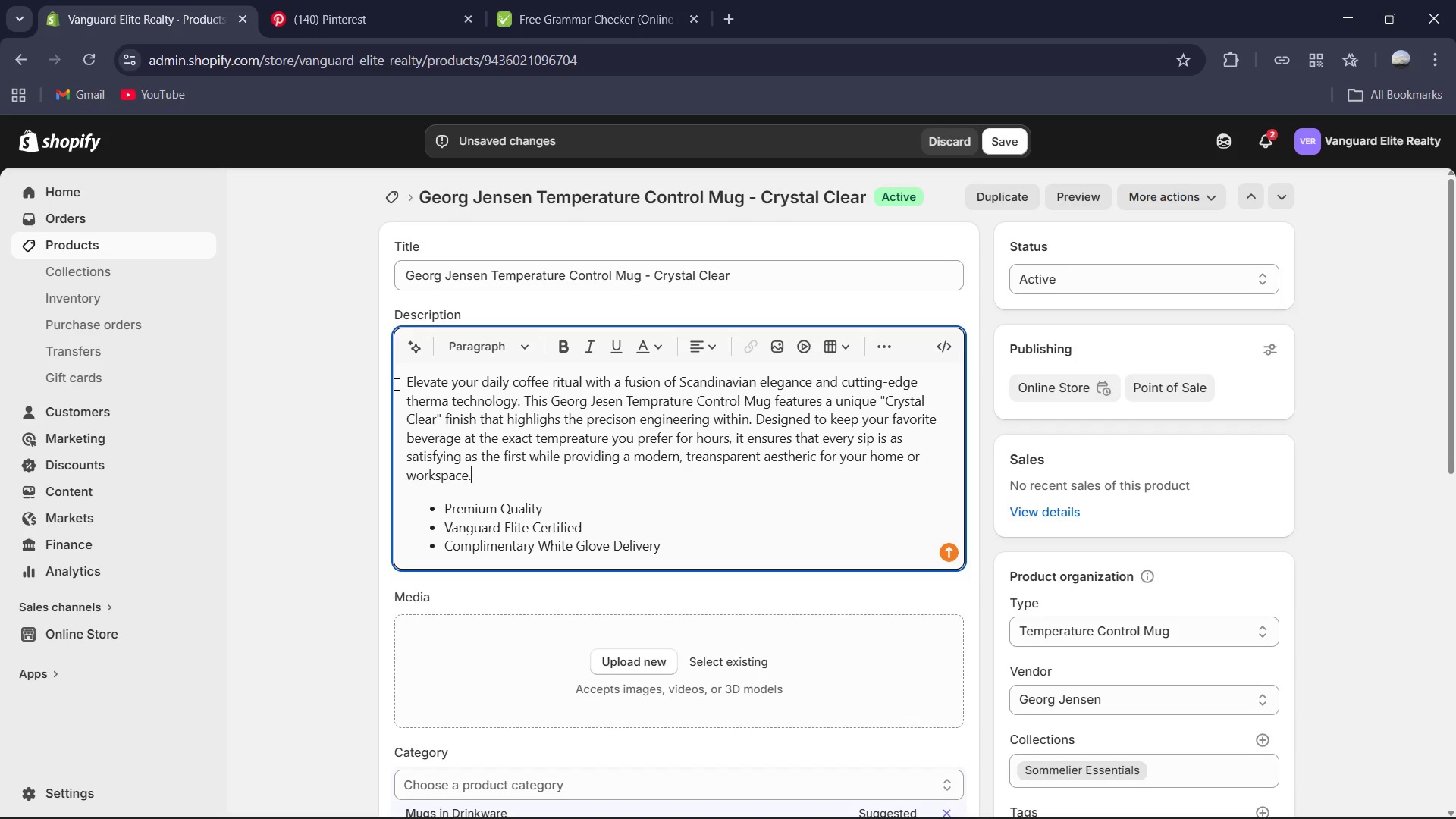 
wait(8.11)
 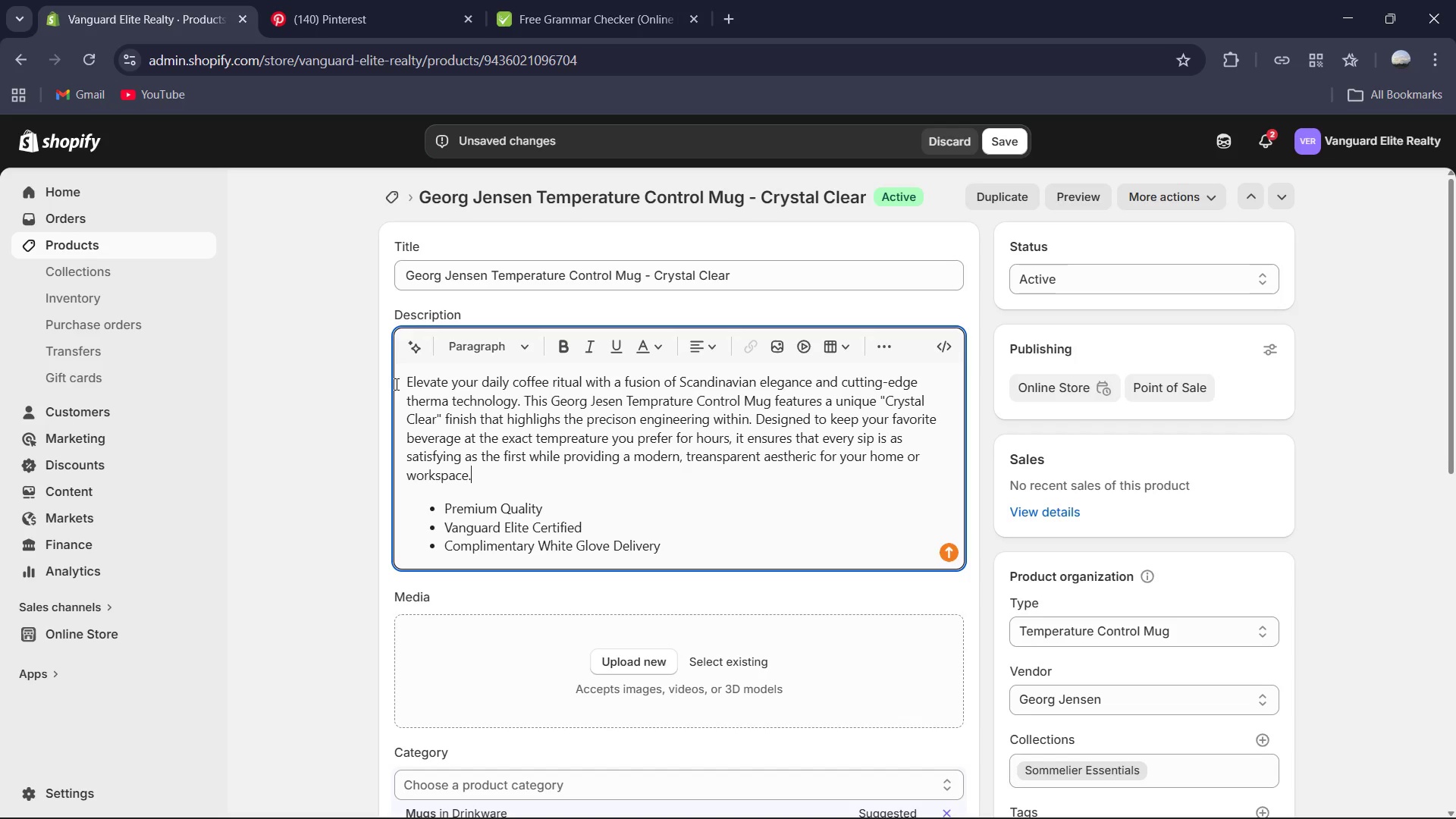 
left_click_drag(start_coordinate=[482, 472], to_coordinate=[400, 383])
 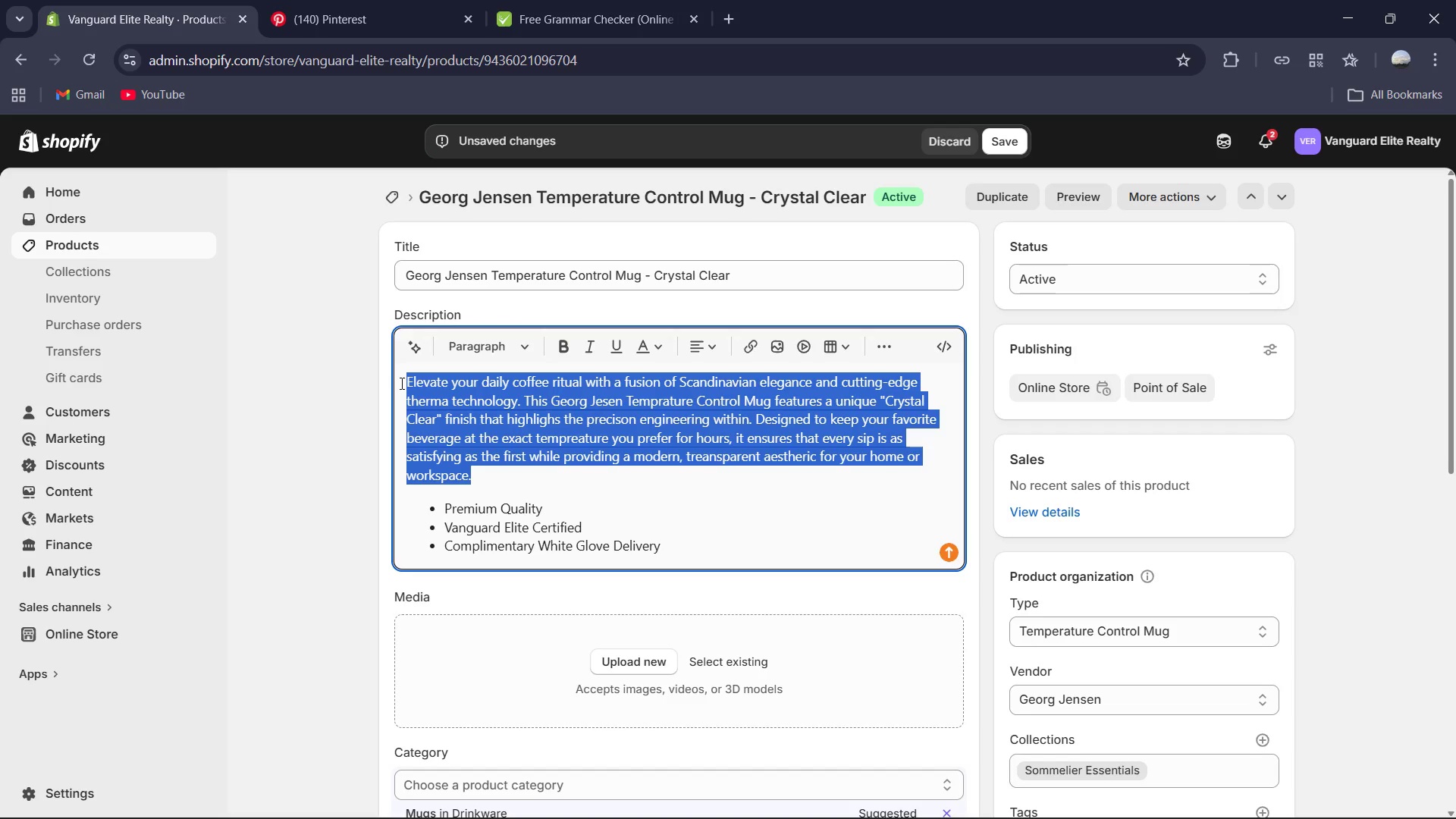 
key(Control+C)
 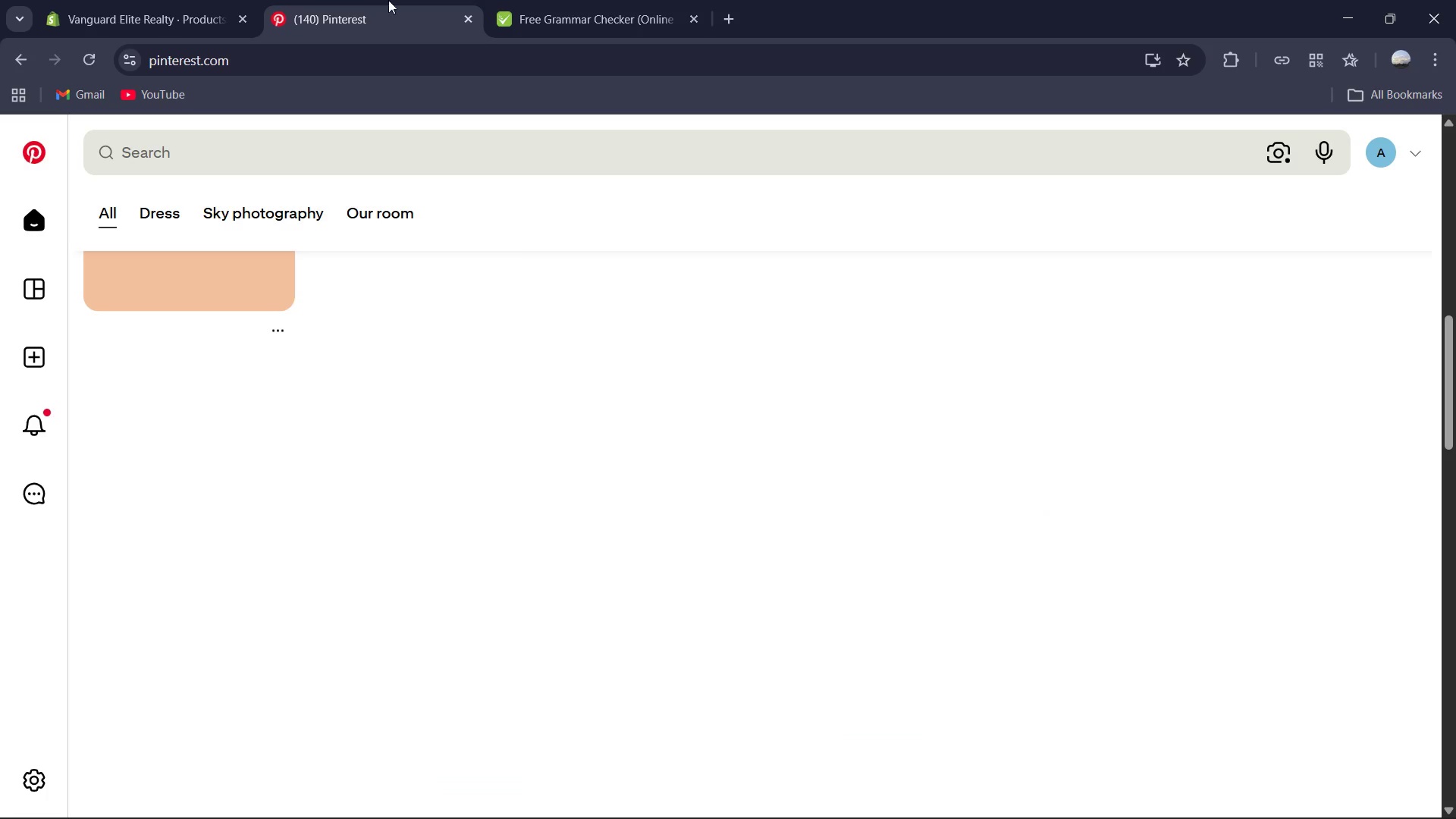 
double_click([626, 0])
 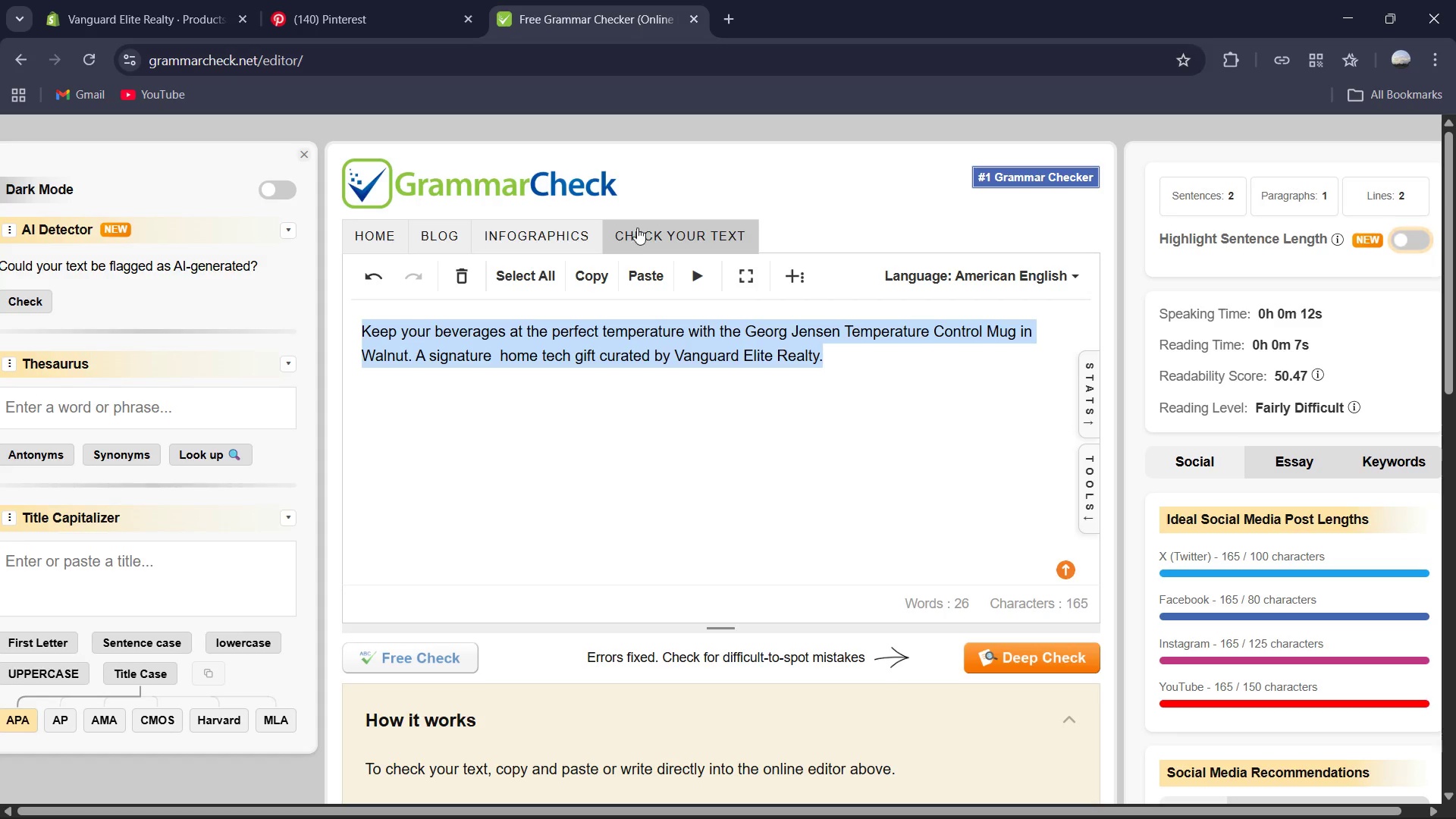 
key(Control+V)
 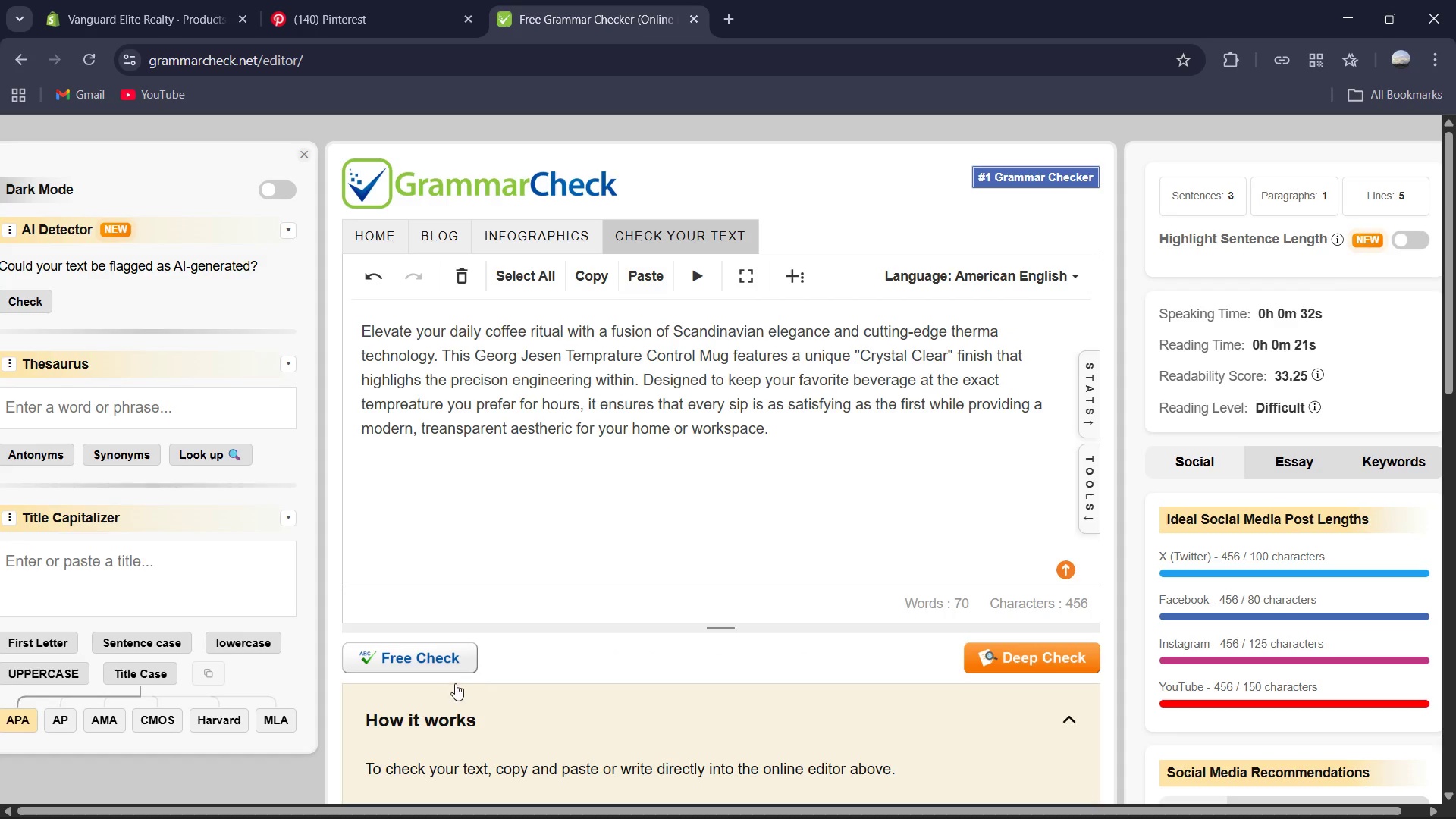 
left_click([457, 667])
 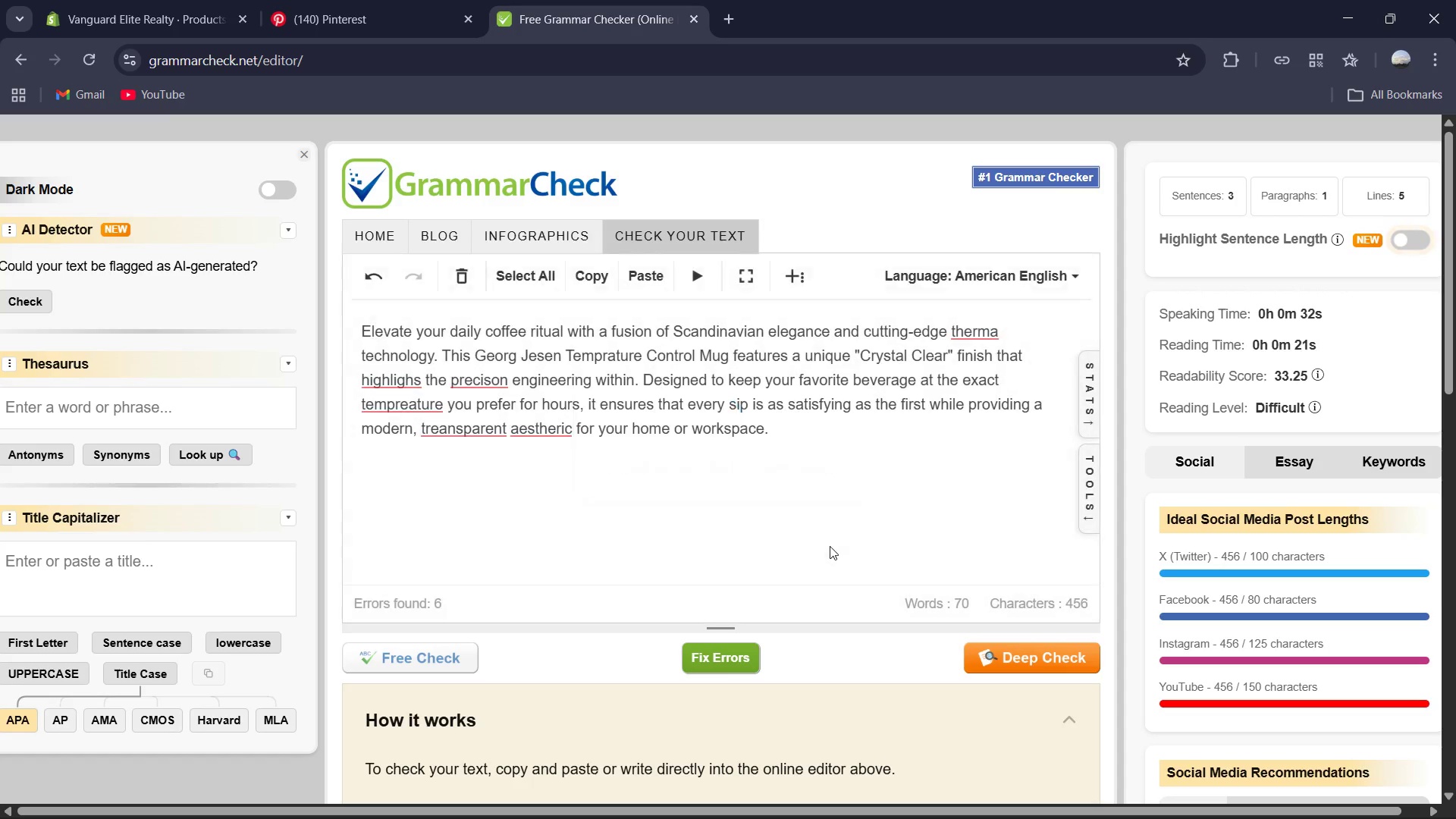 
wait(6.23)
 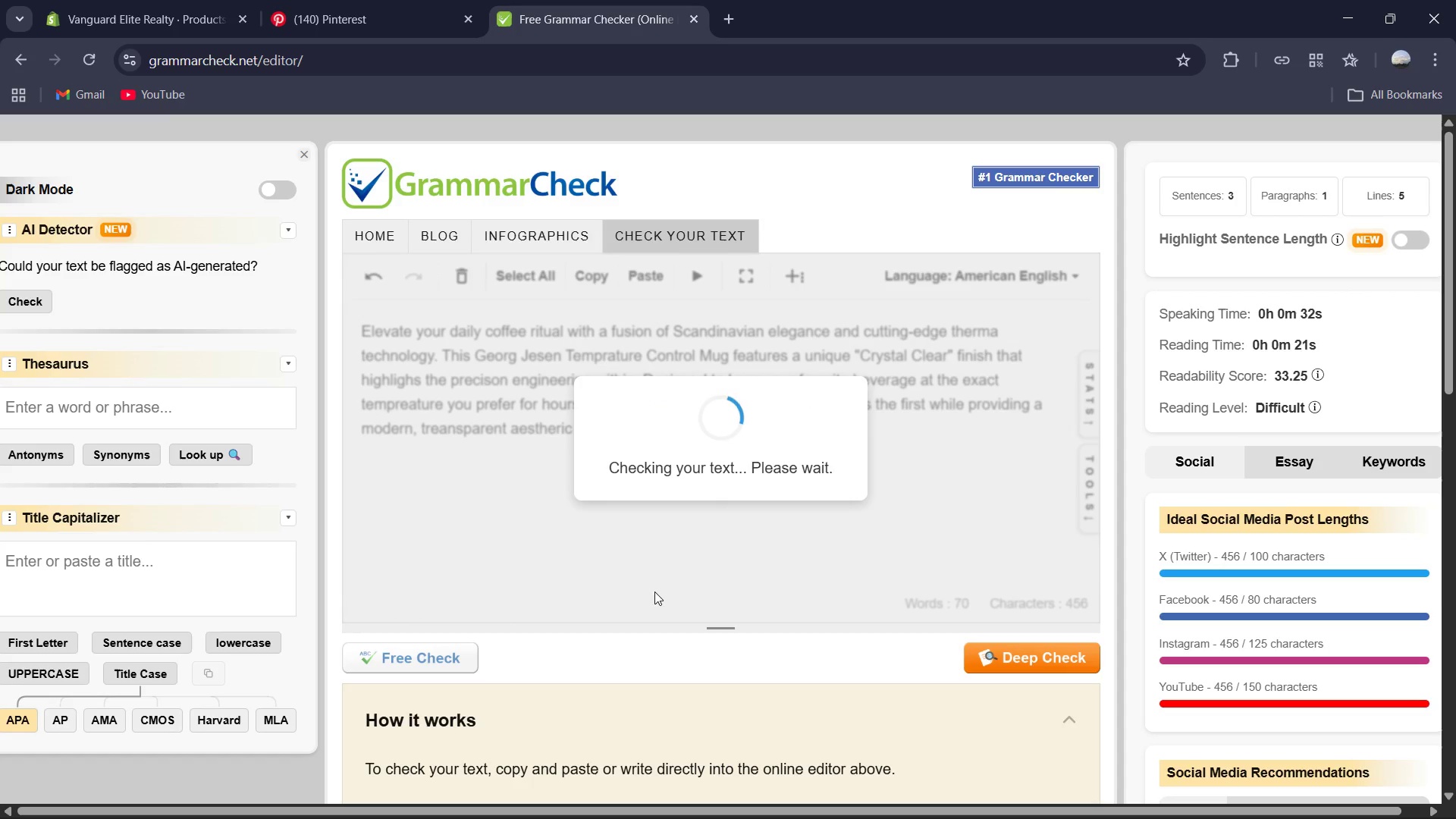 
left_click([733, 654])
 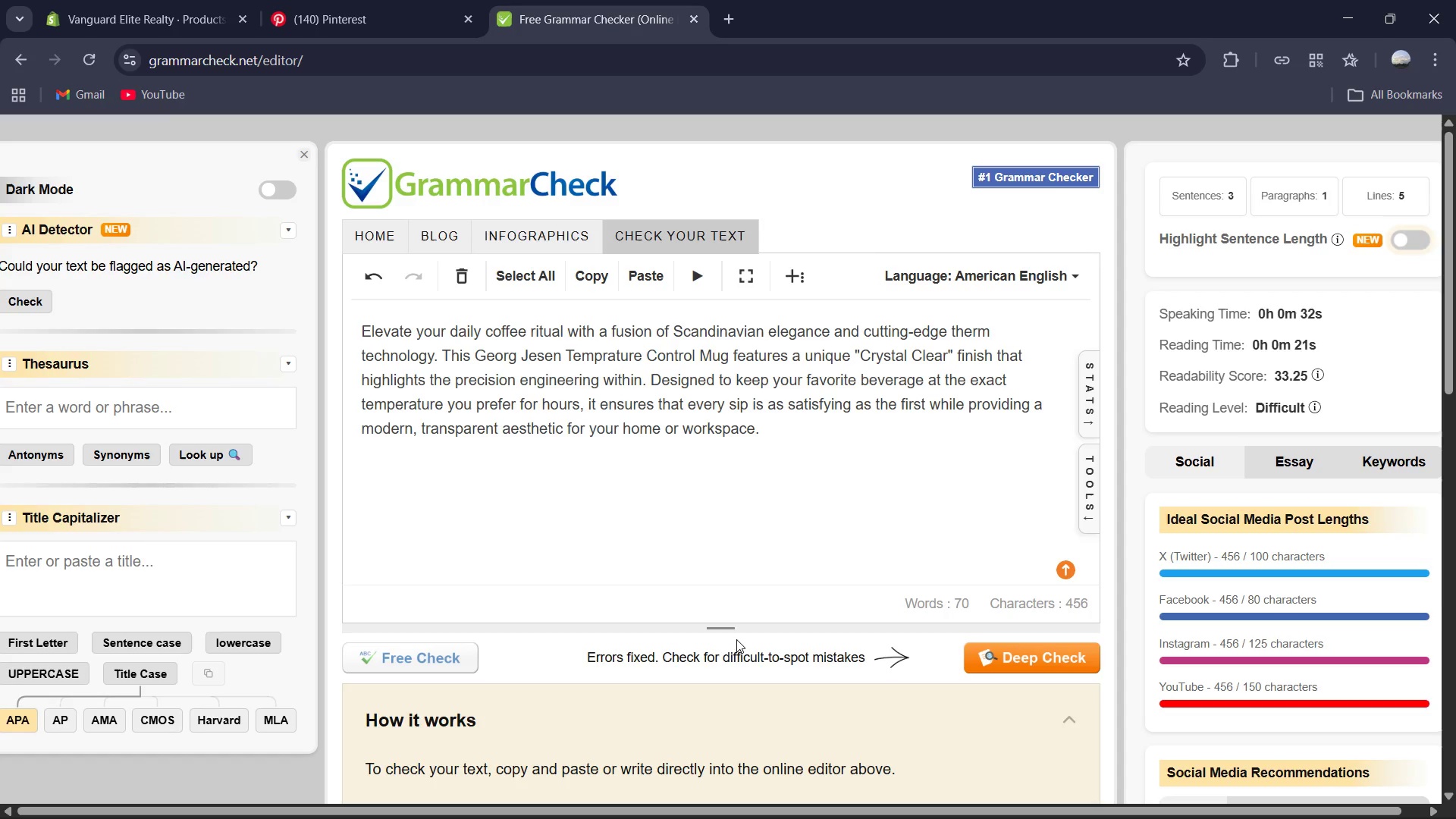 
wait(5.78)
 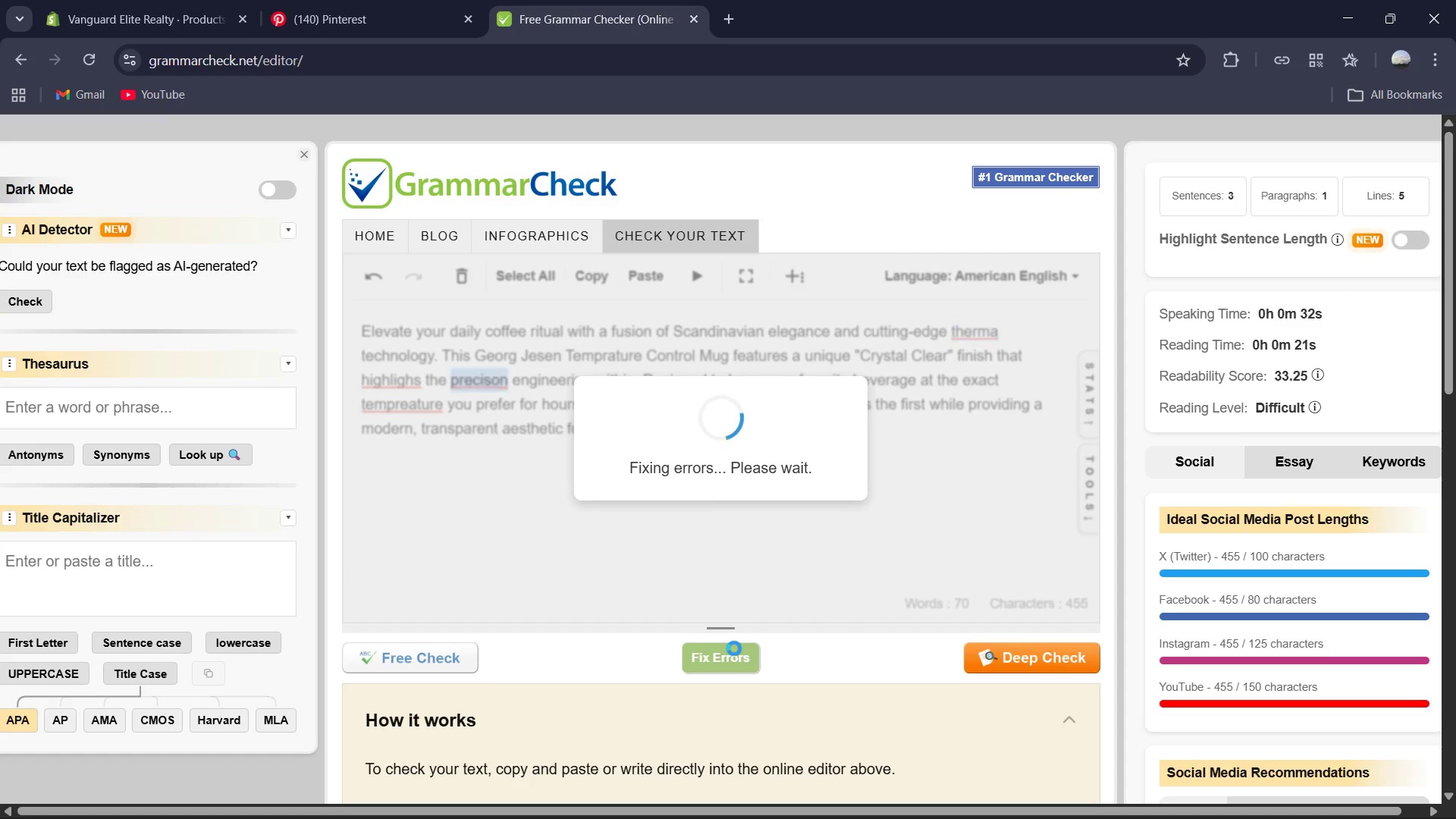 
left_click([654, 438])
 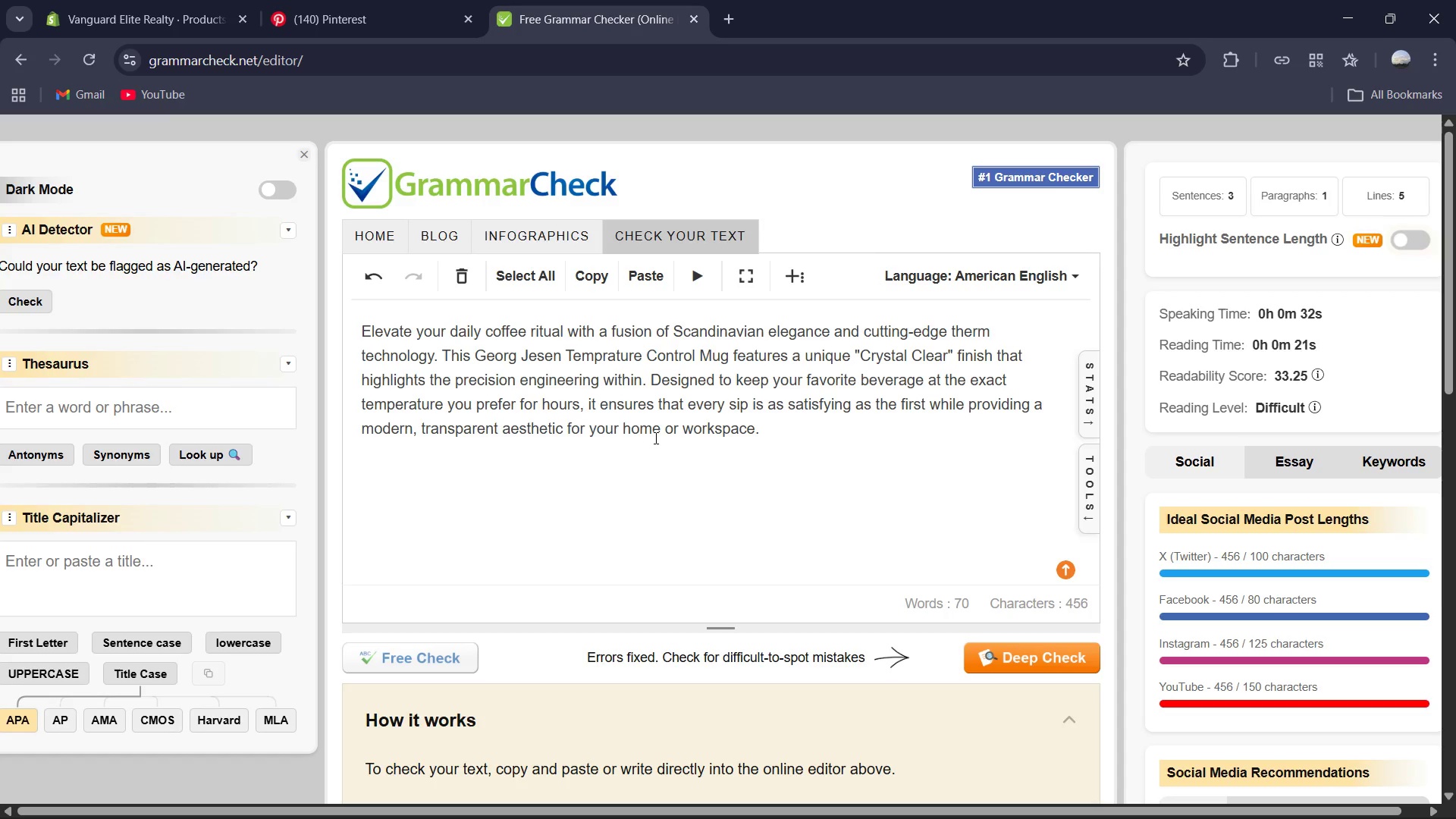 
key(Control+A)
 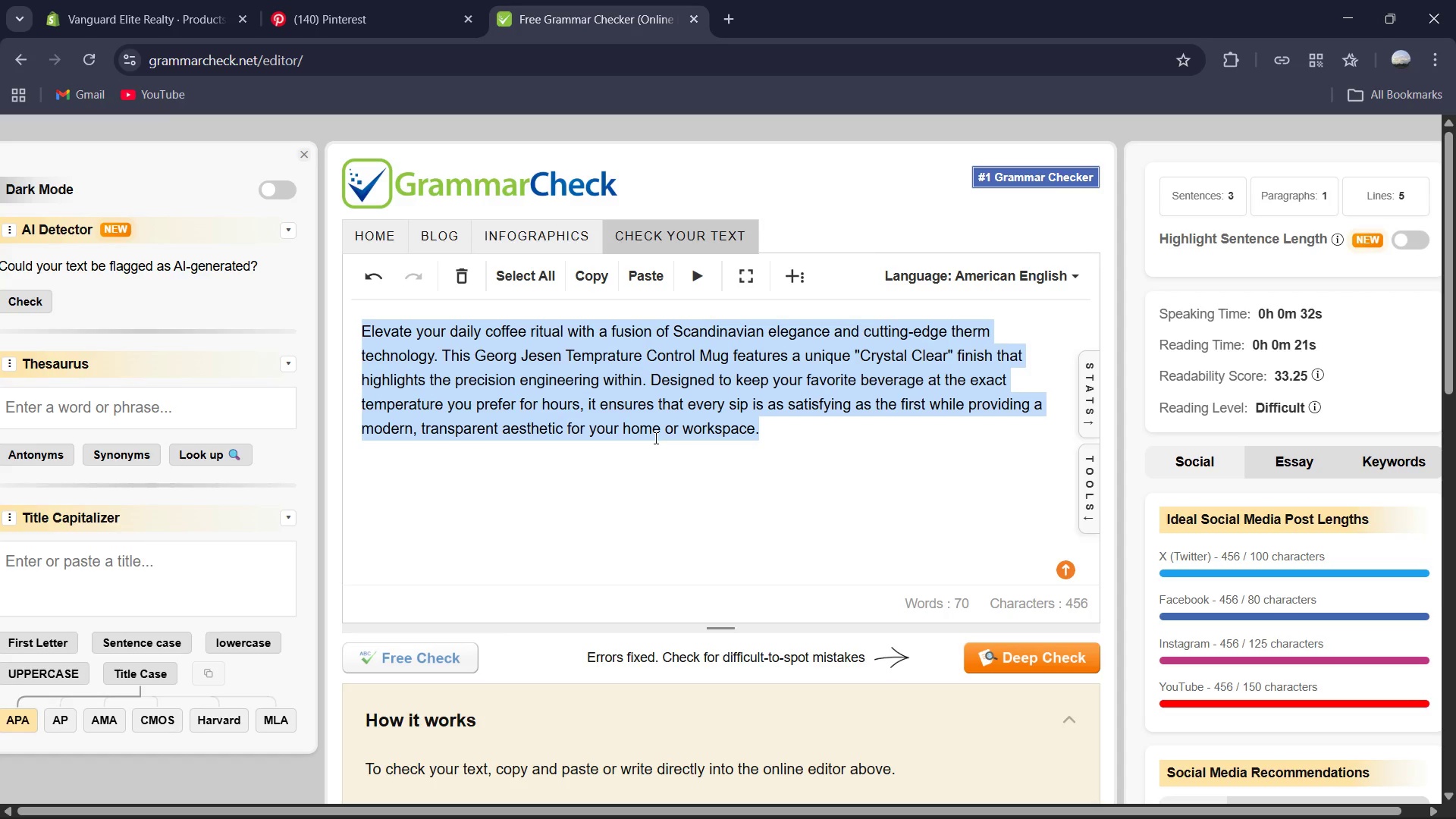 
key(Control+C)
 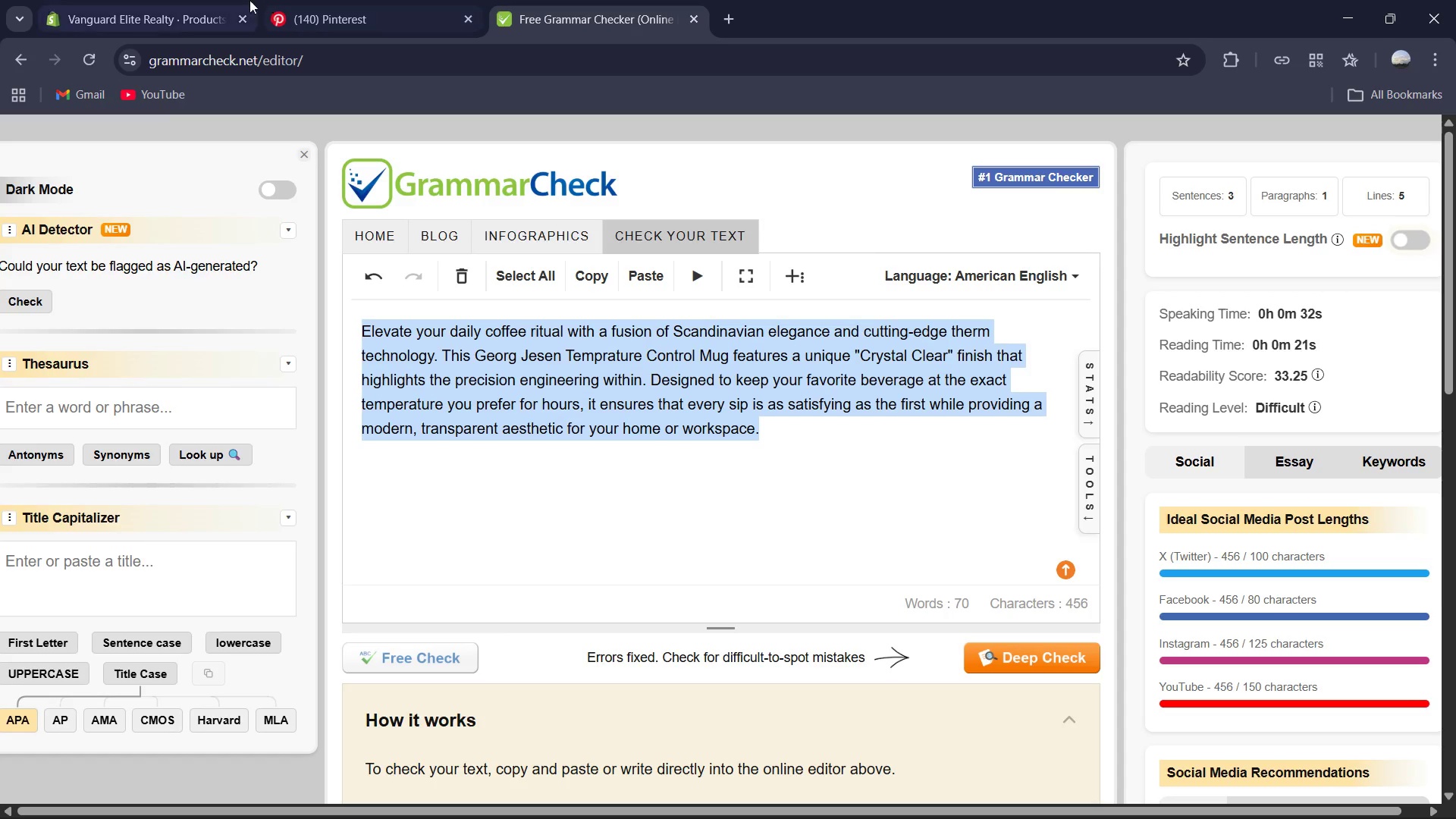 
left_click([206, 0])
 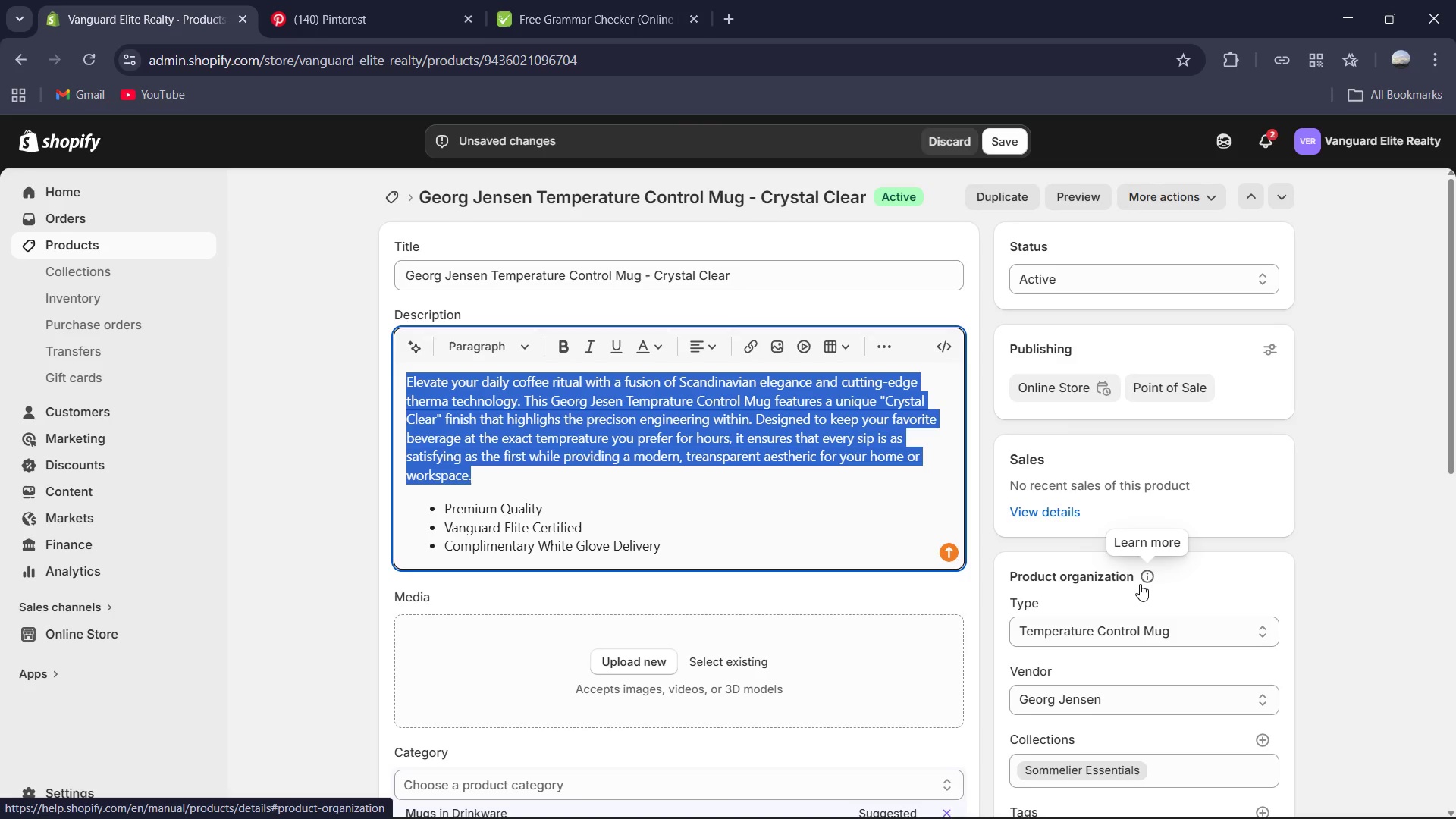 
key(Control+V)
 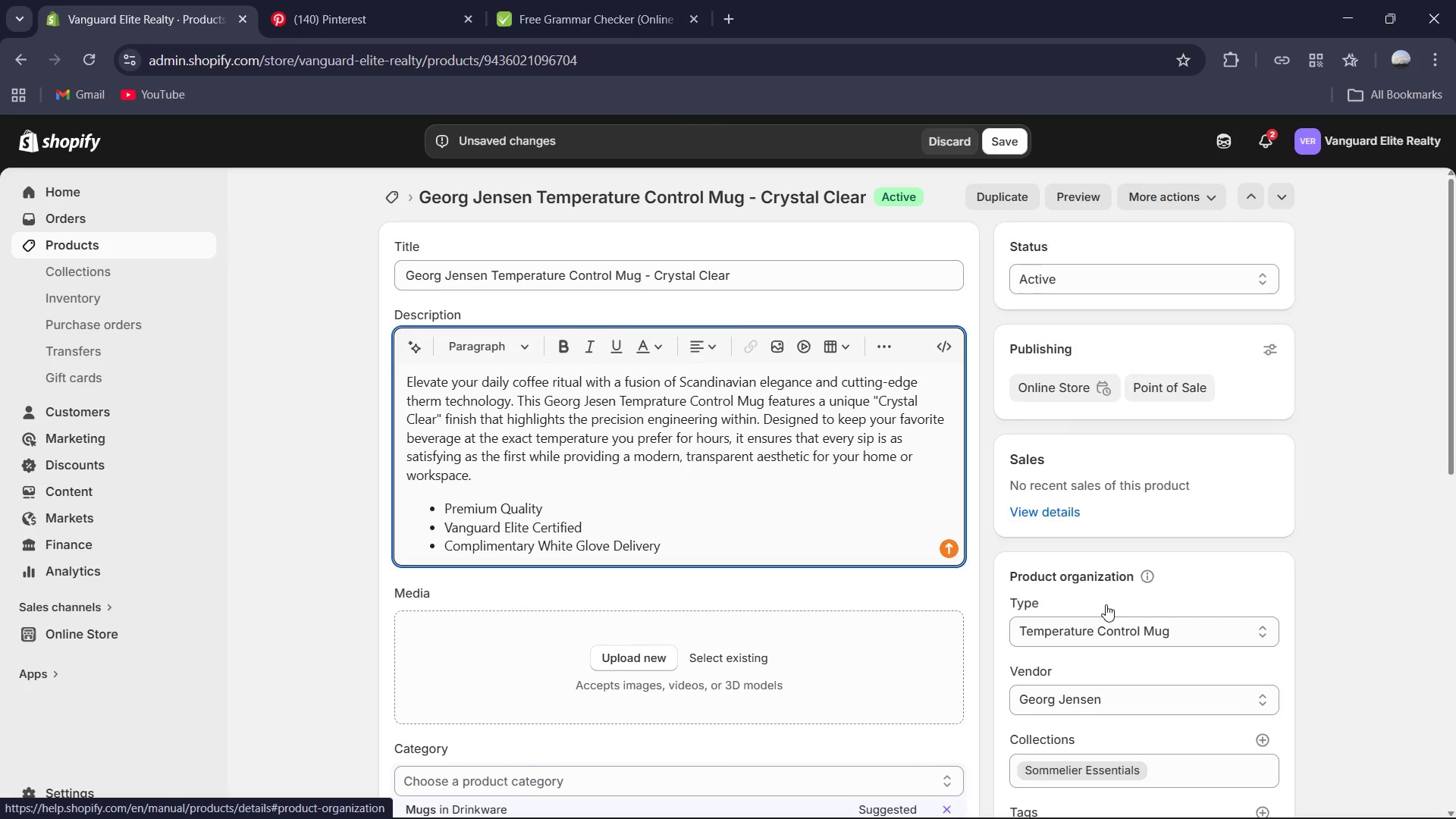 
scroll: coordinate [968, 610], scroll_direction: down, amount: 8.0
 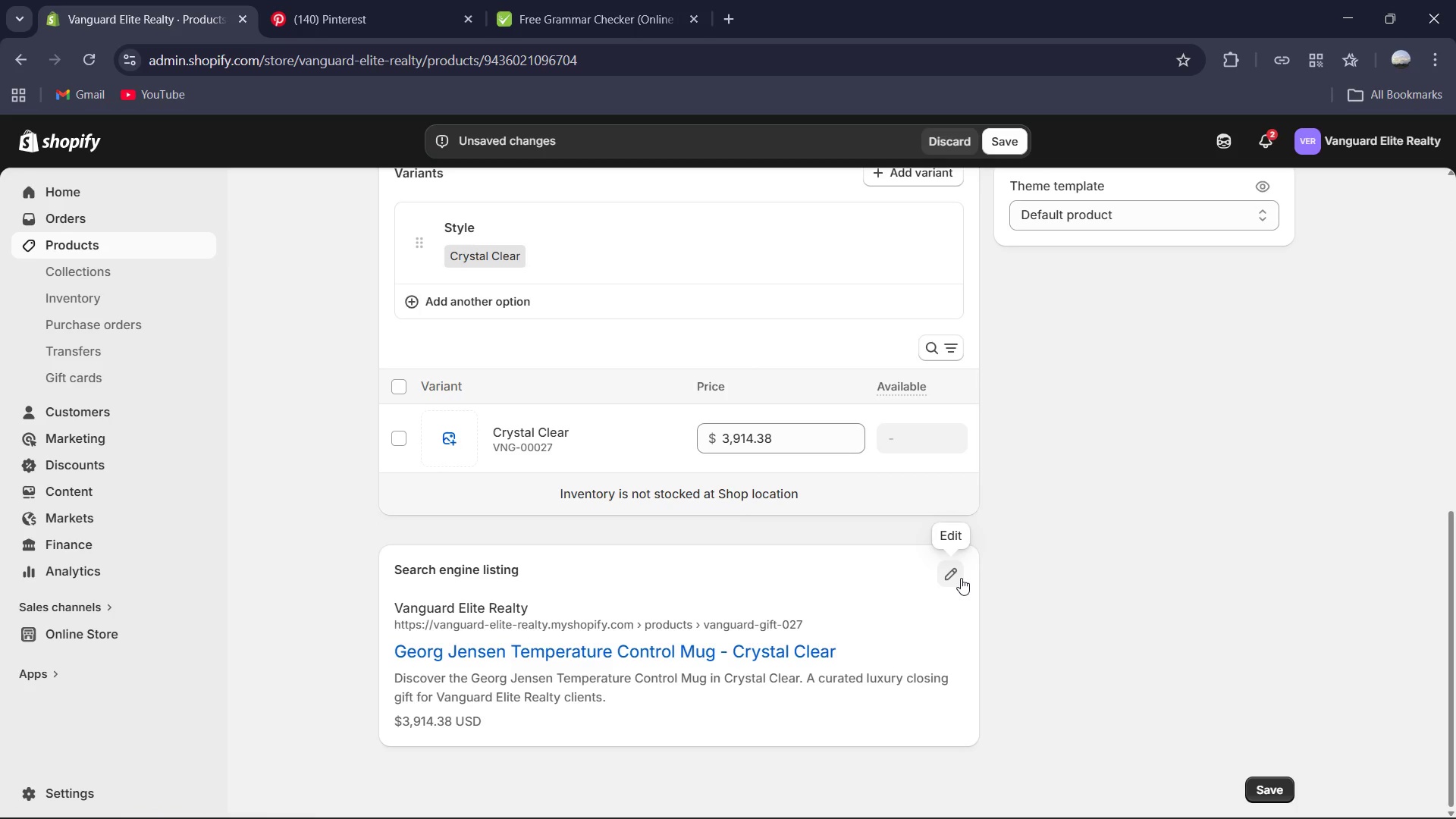 
left_click([946, 578])
 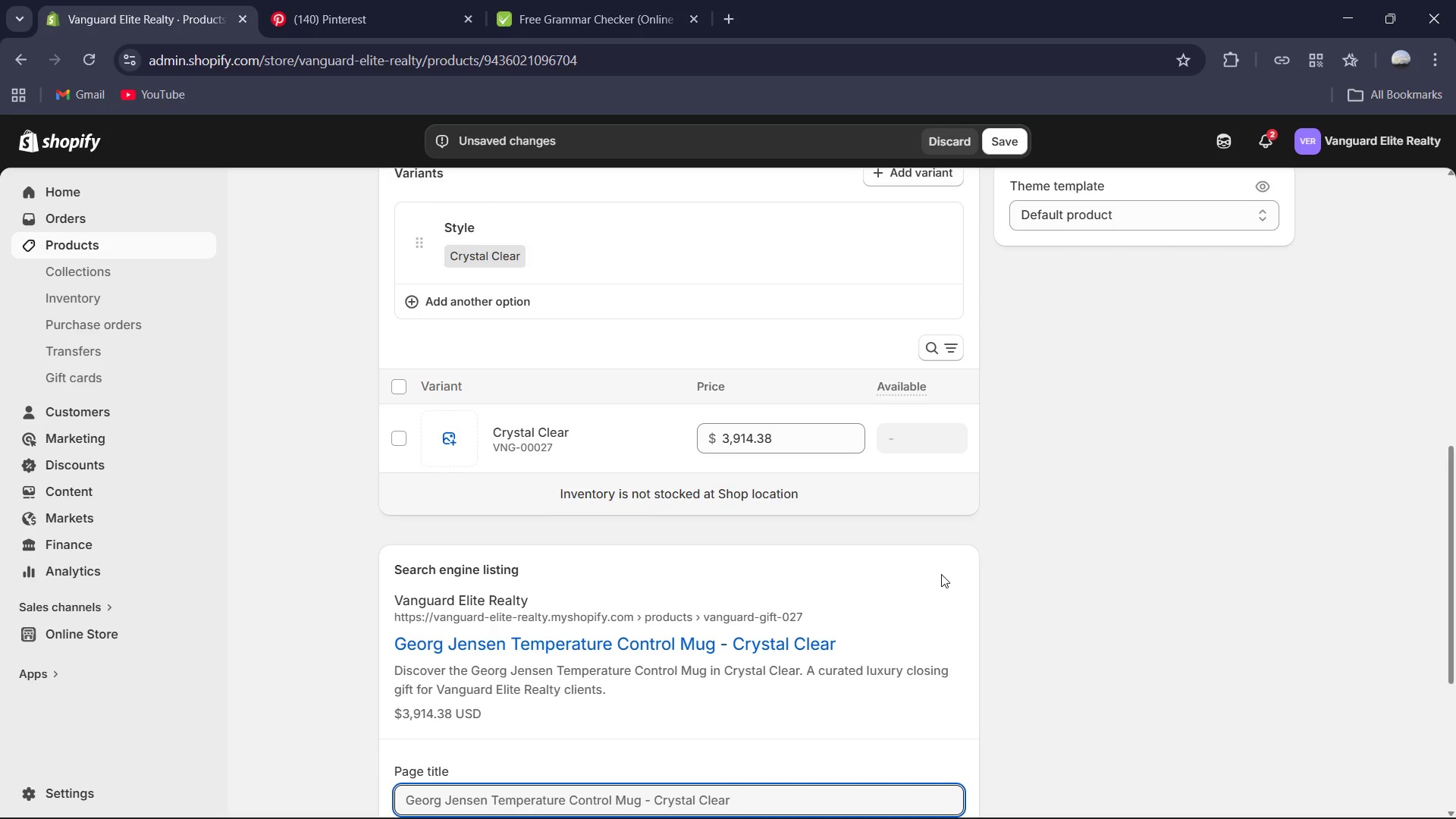 
scroll: coordinate [899, 461], scroll_direction: down, amount: 2.0
 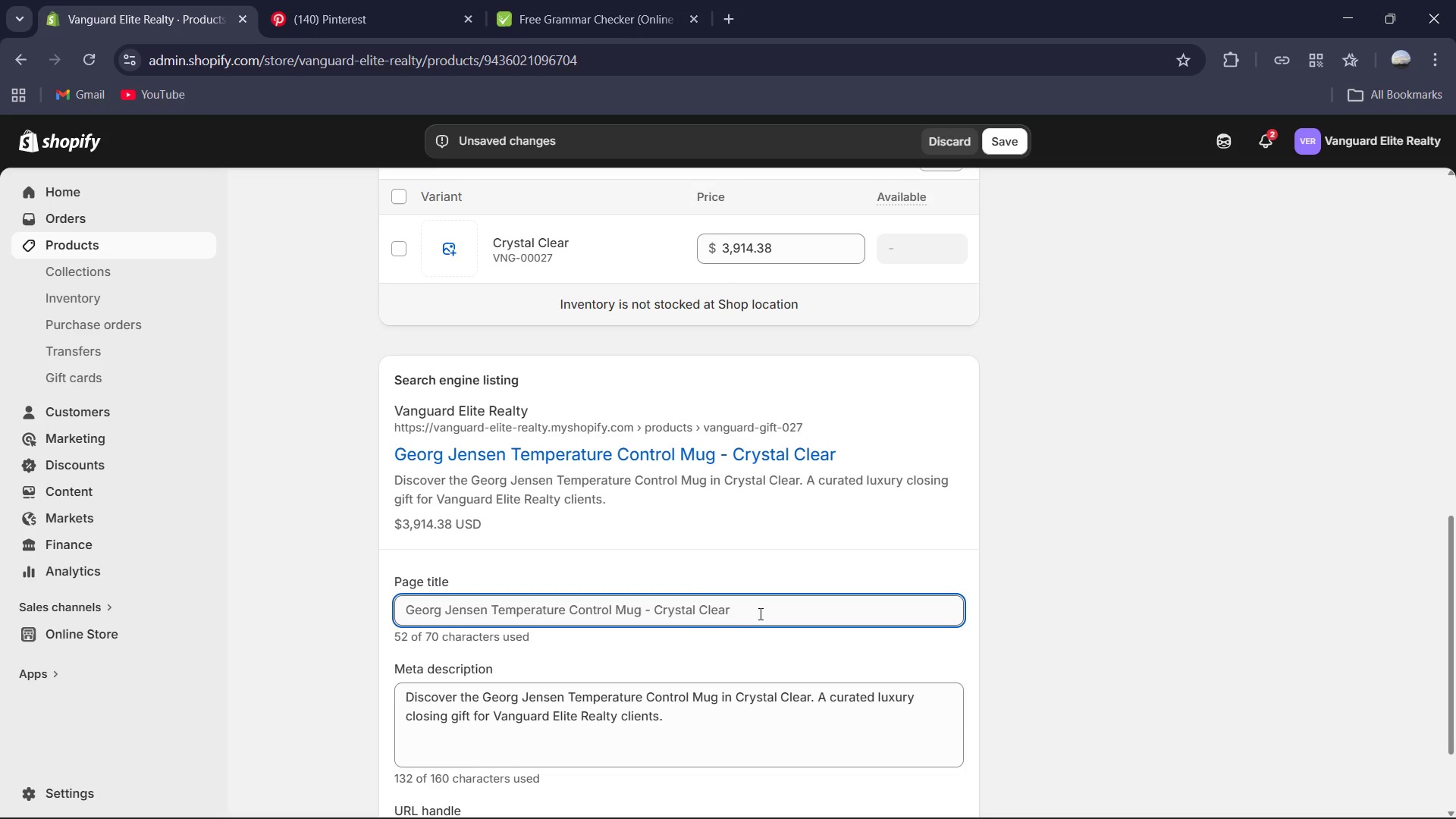 
left_click([759, 613])
 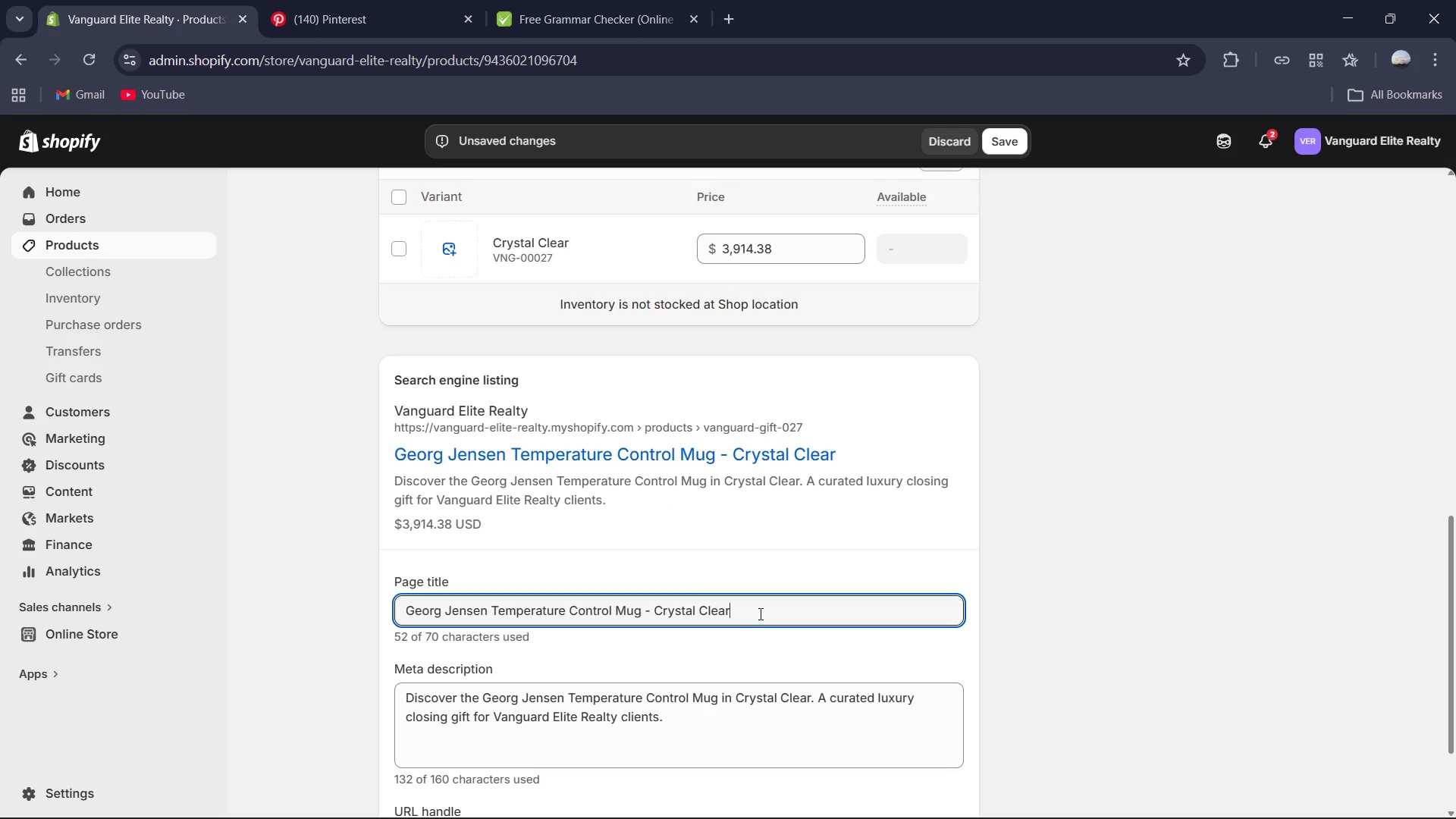 
type( | Vanguard Elite Realty )
 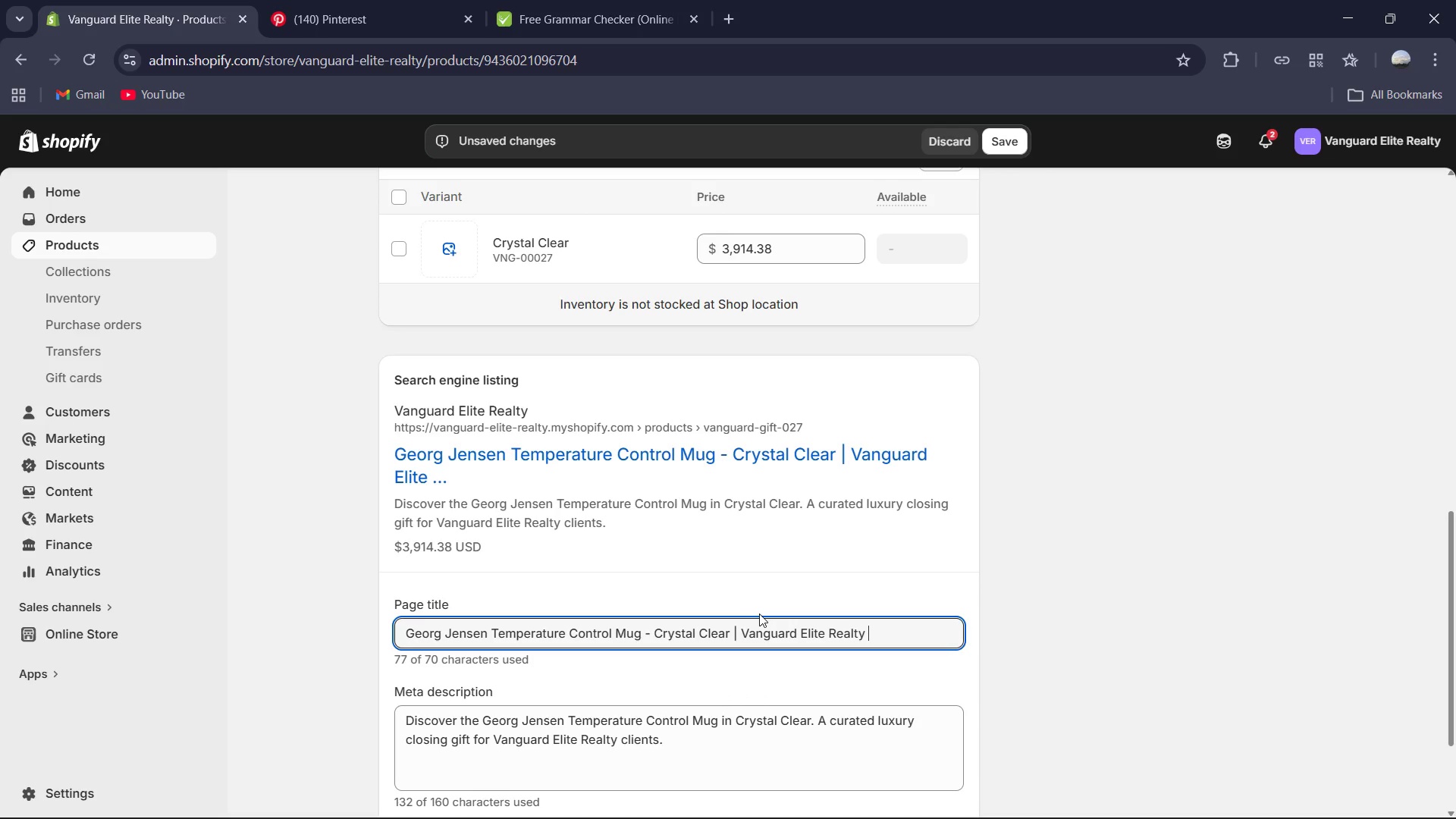 
scroll: coordinate [811, 621], scroll_direction: down, amount: 3.0
 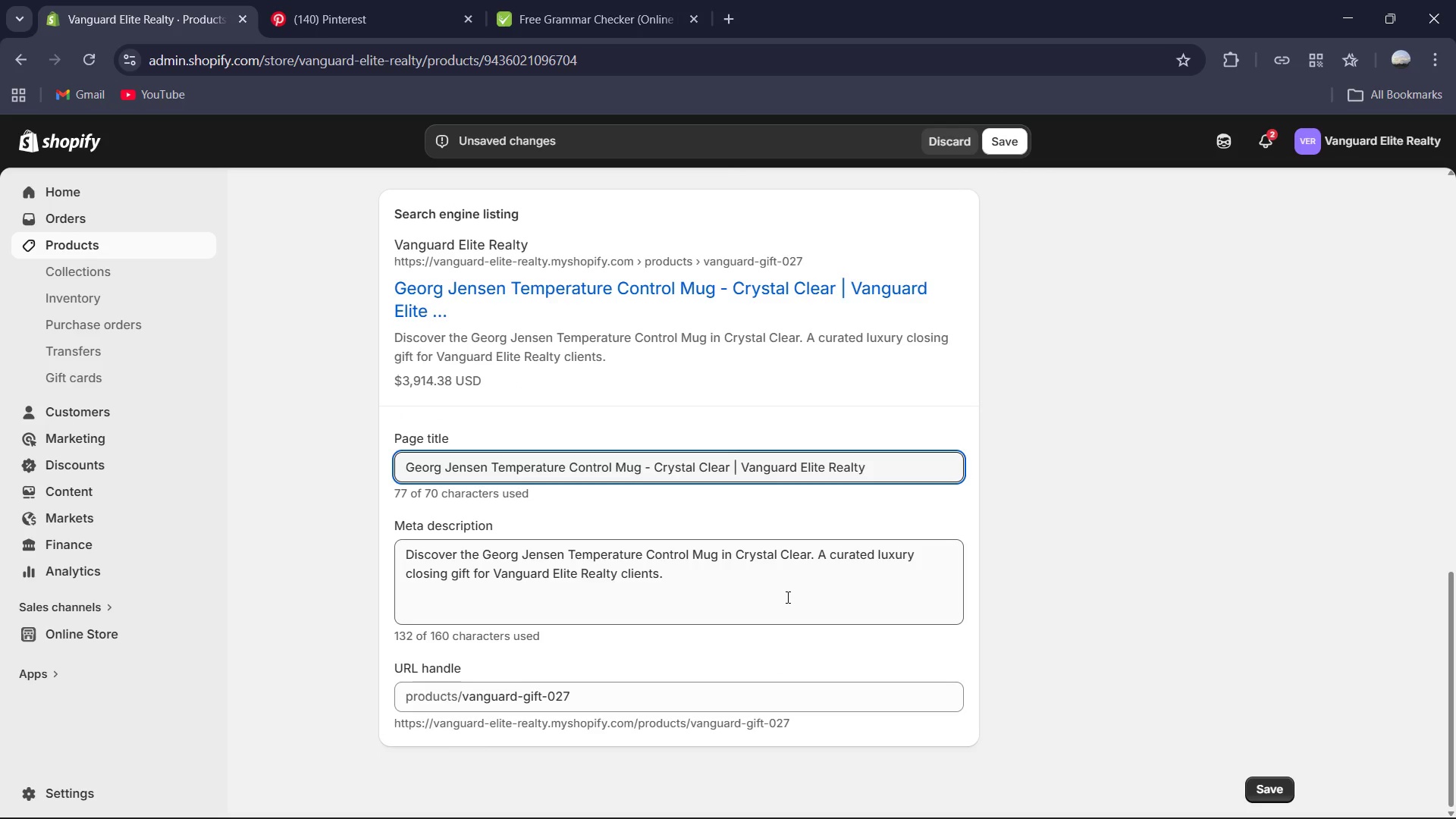 
left_click([793, 585])
 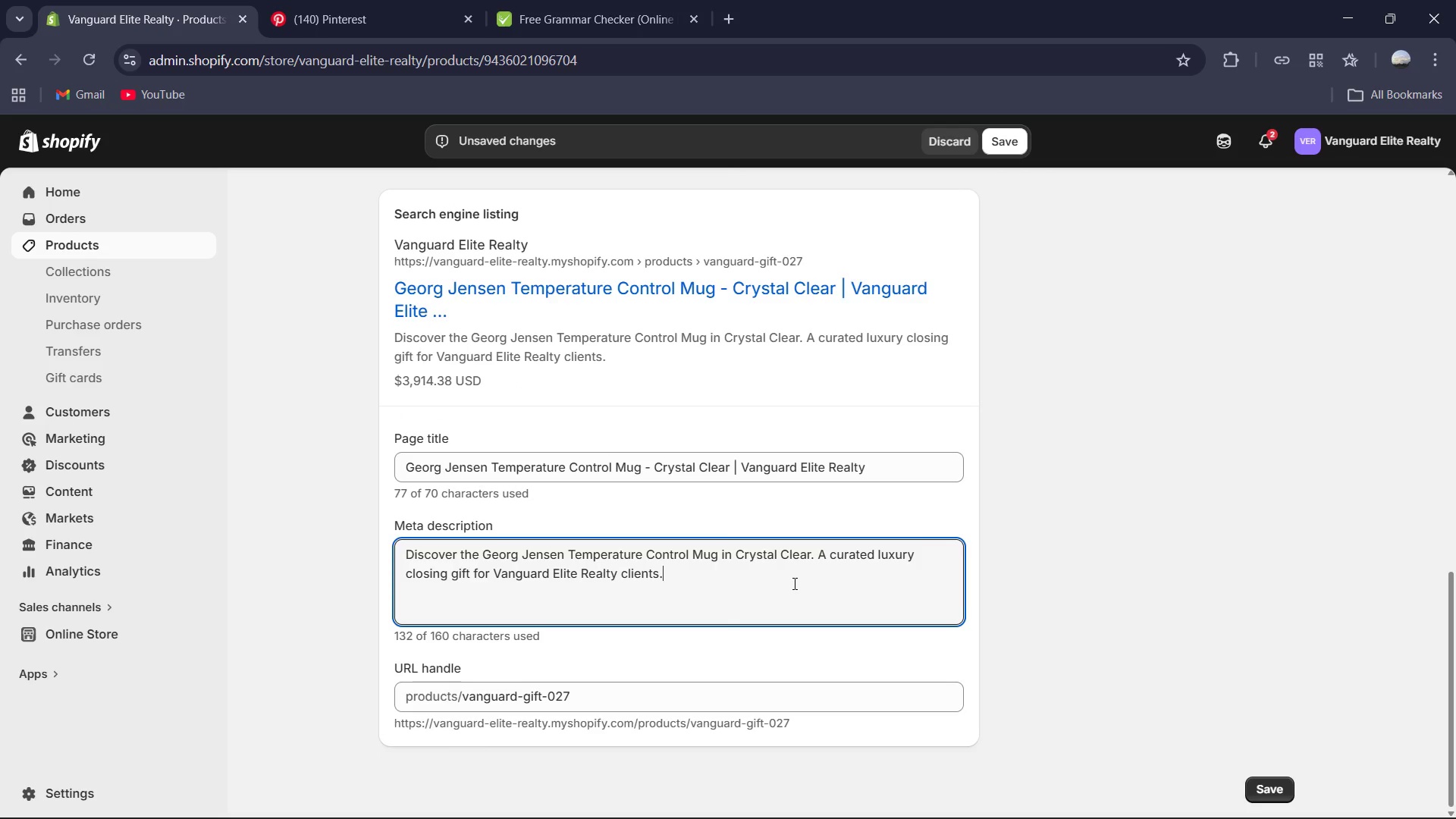 
key(Control+A)
 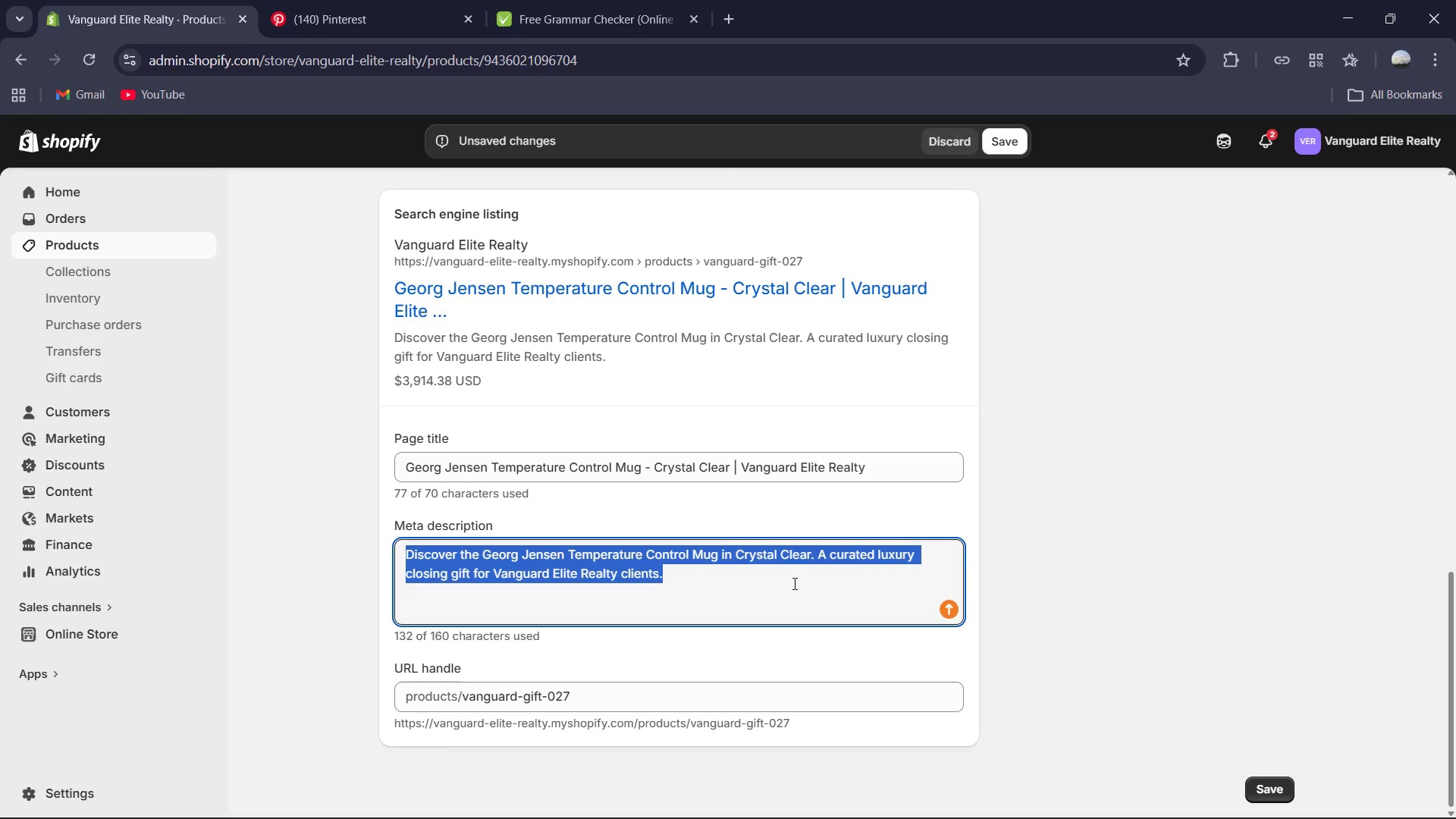 
type(Experience perfect thermal control witht th)
key(Backspace)
key(Backspace)
key(Backspace)
key(Backspace)
type( the Georg Jensen Temprature Control Mug in Crystal Clear )
key(Backspace)
type(. A Signature-tier gift curated for modern conveninv)
key(Backspace)
type(ce by Vanguard Elite Realty.)
 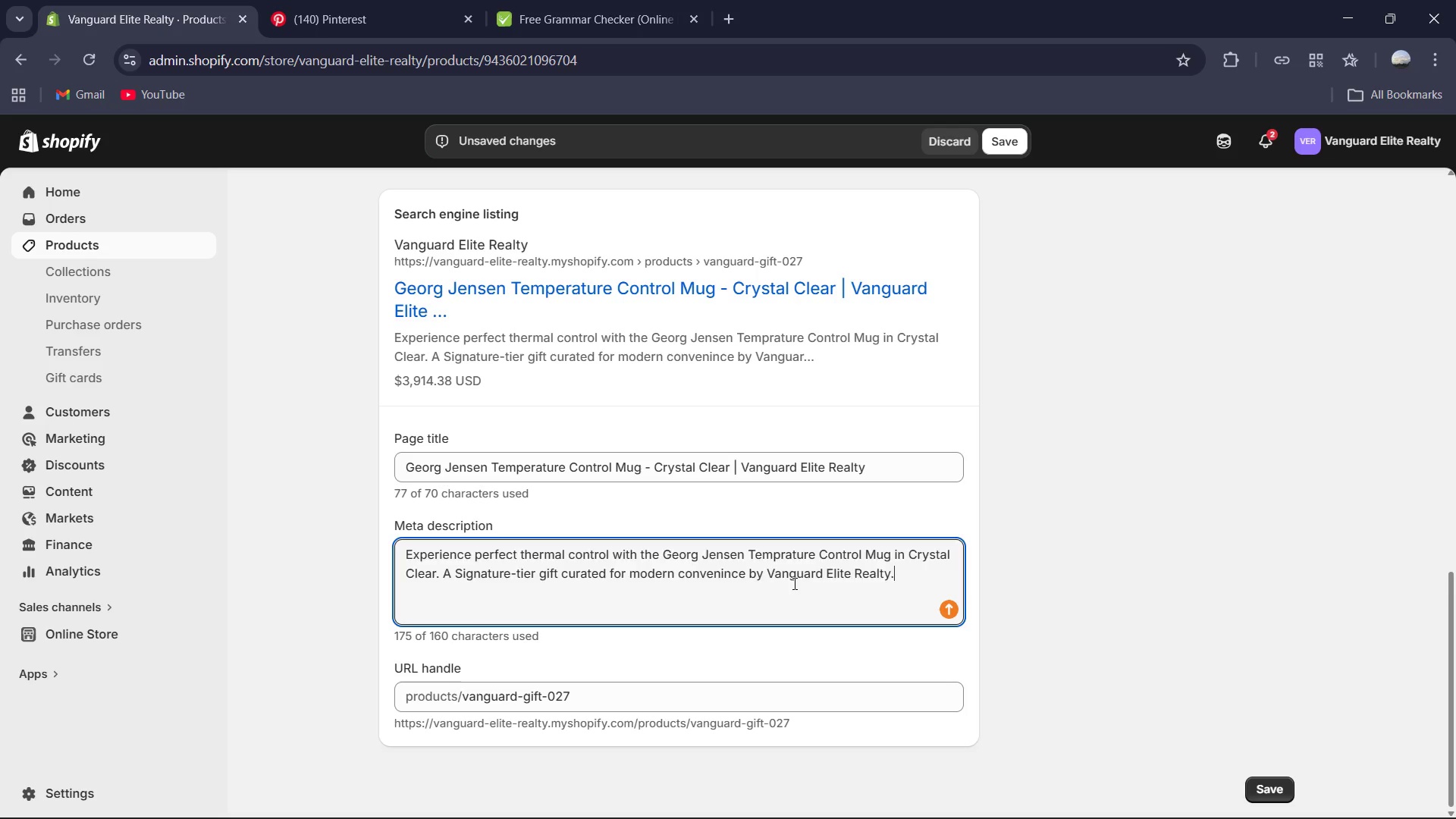 
key(Control+A)
 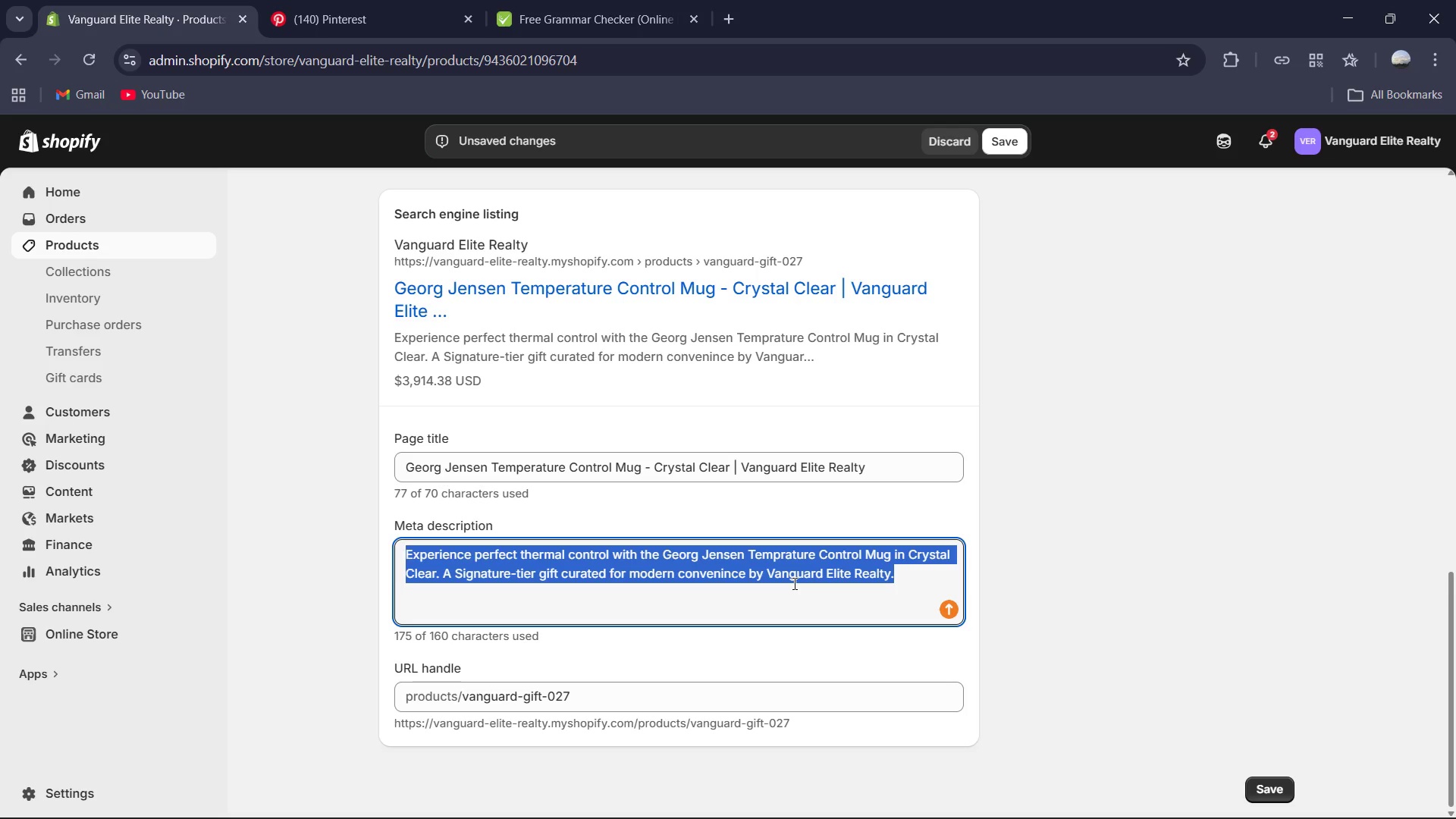 
key(Control+C)
 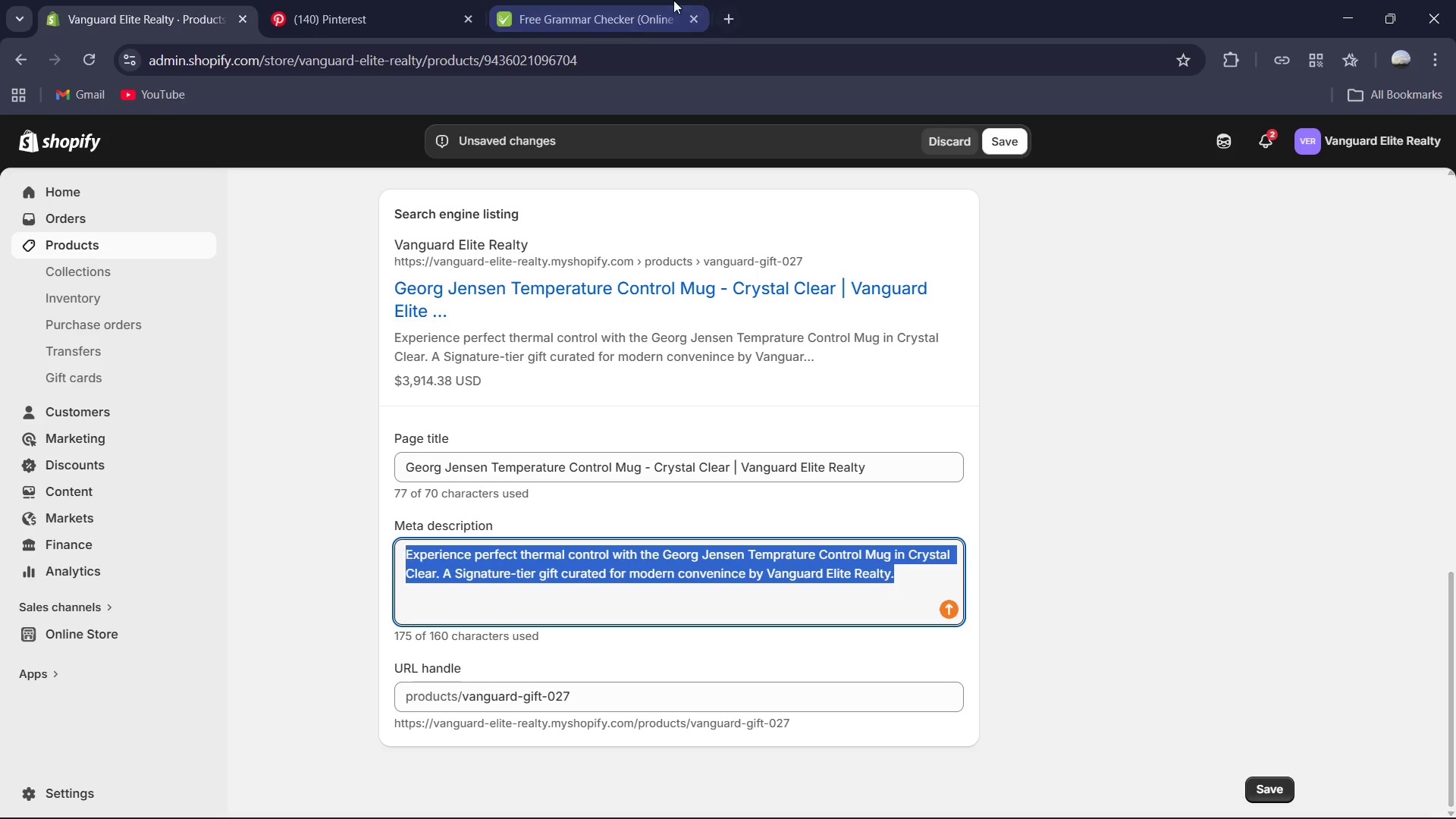 
left_click([564, 0])
 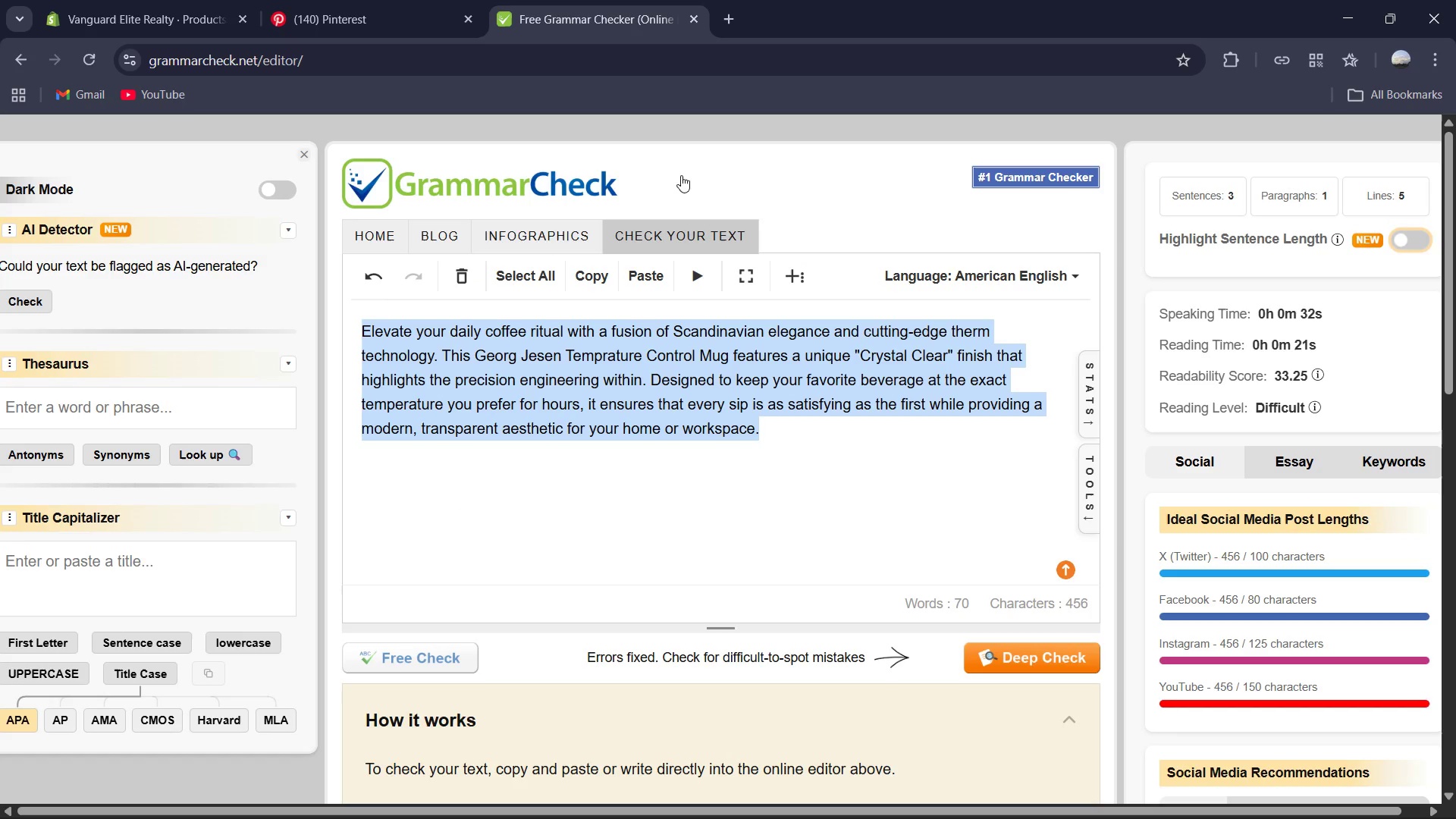 
key(Control+V)
 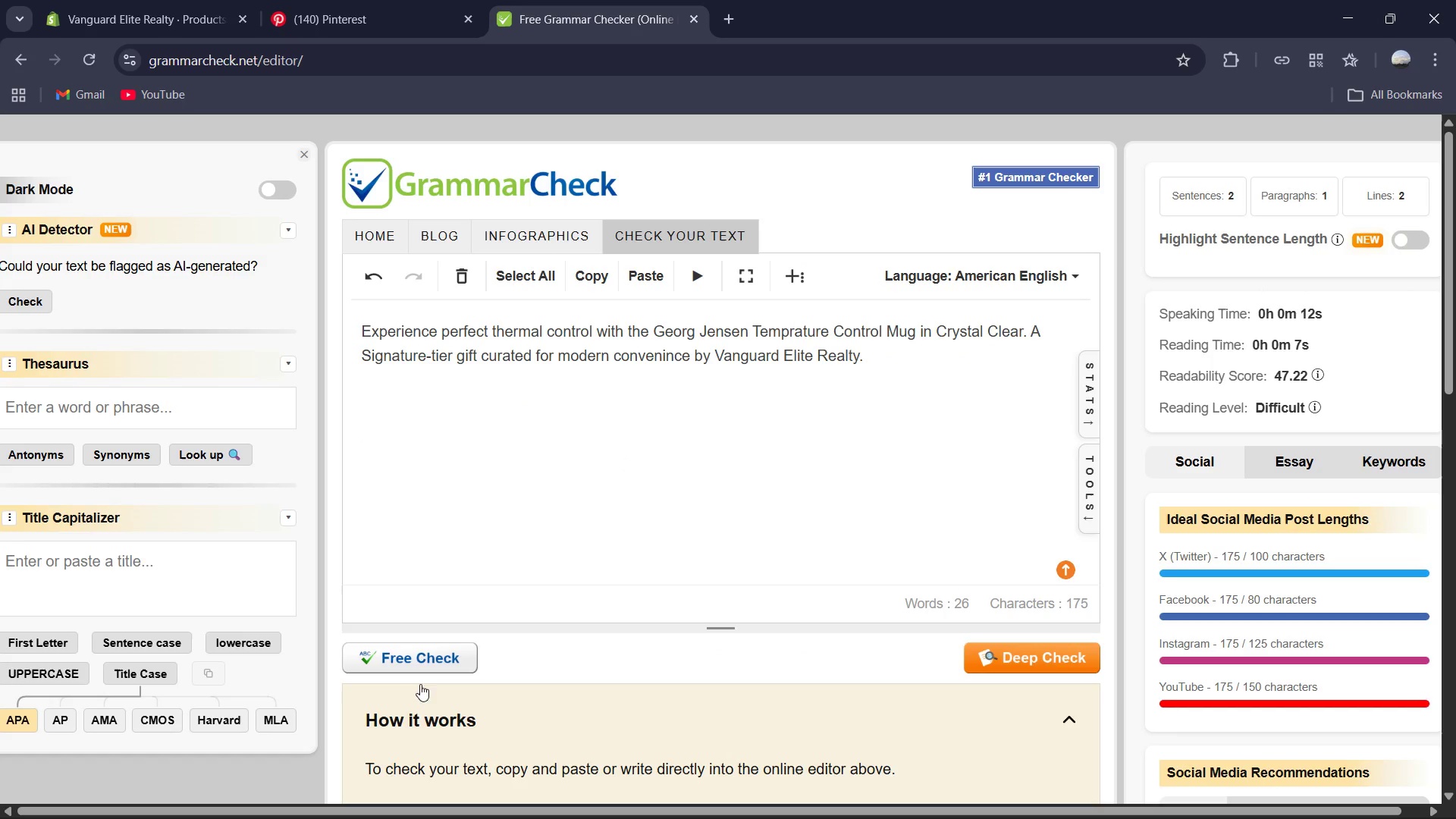 
left_click([420, 658])
 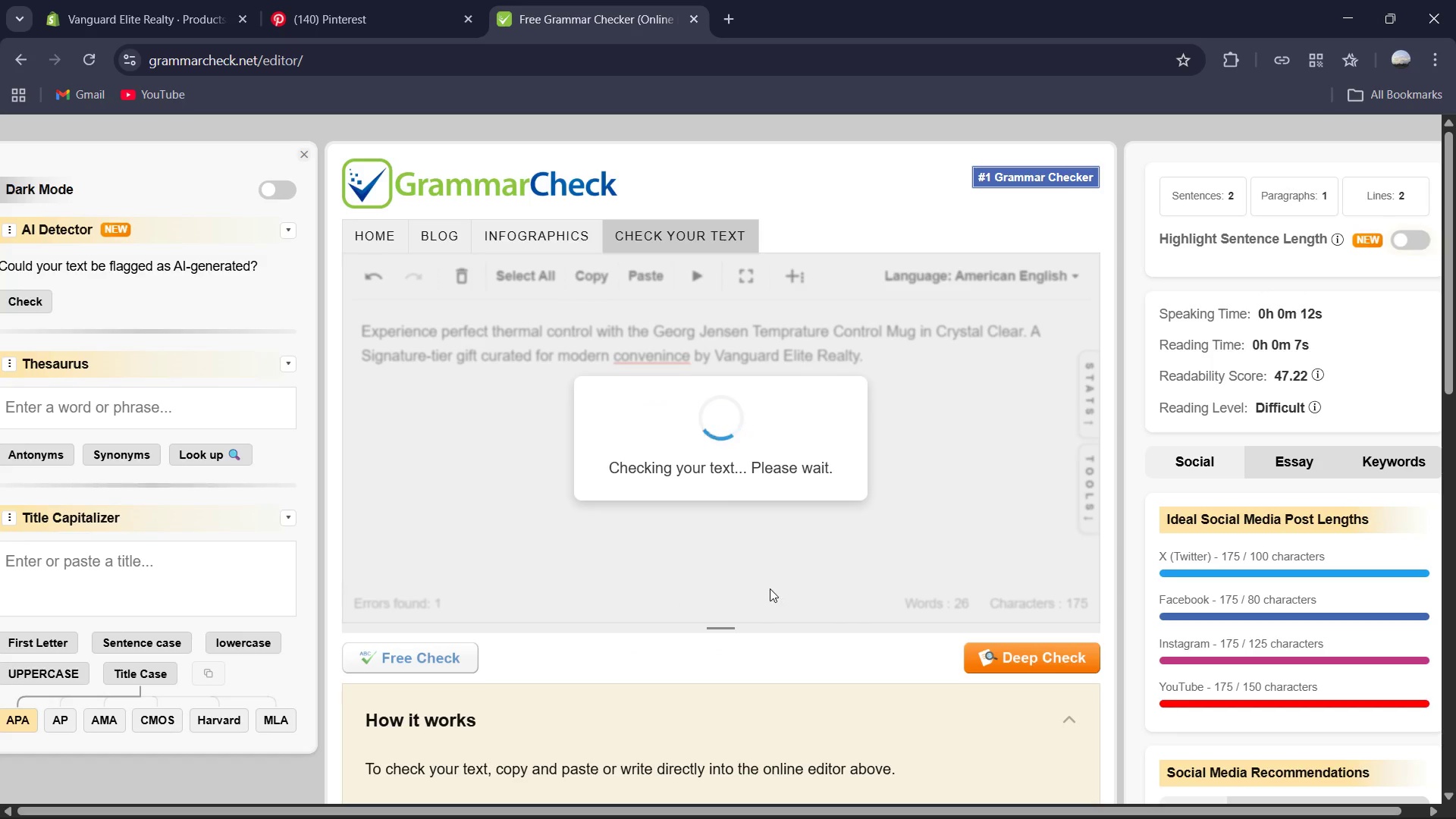 
left_click([745, 648])
 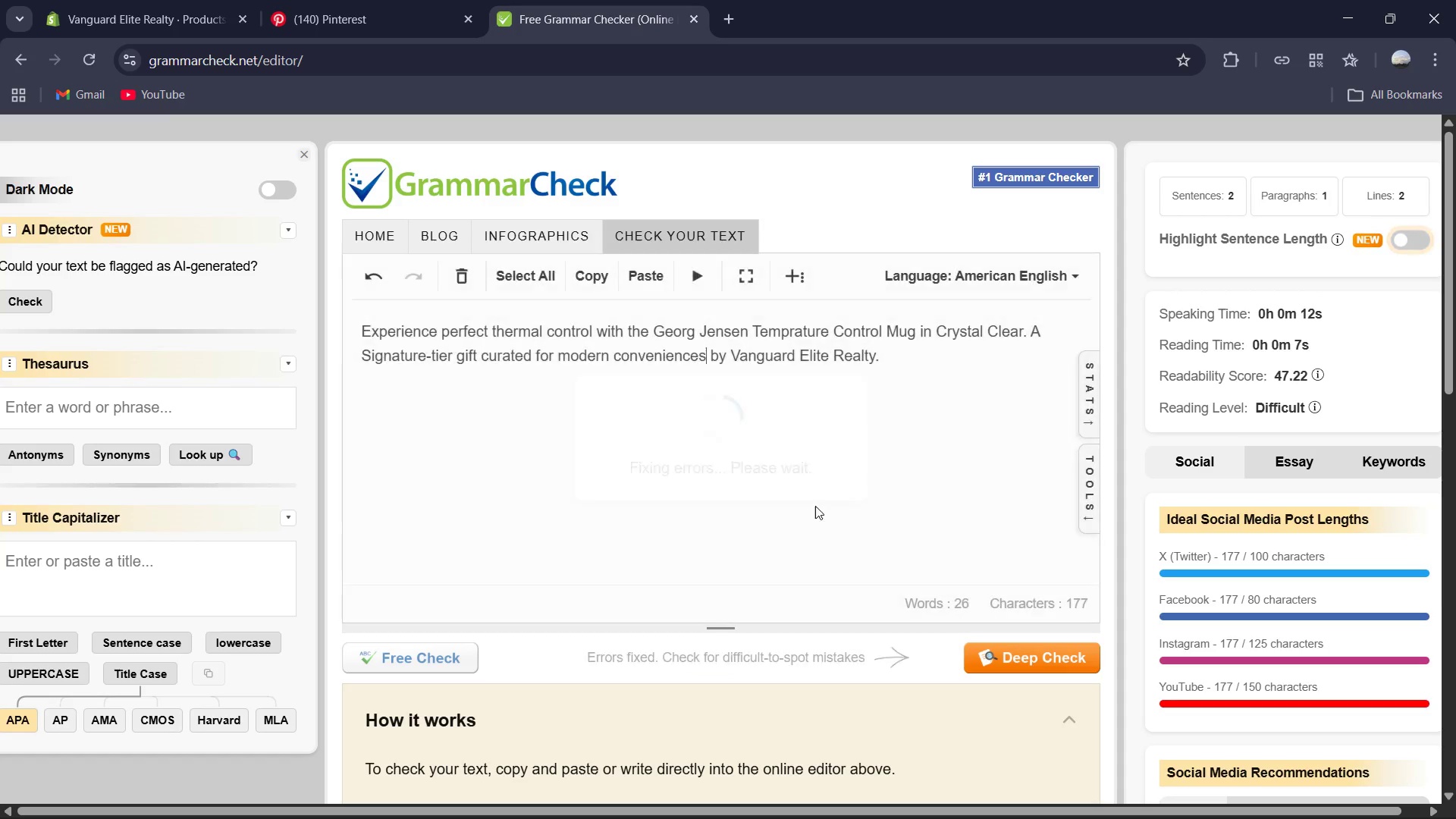 
left_click([864, 495])
 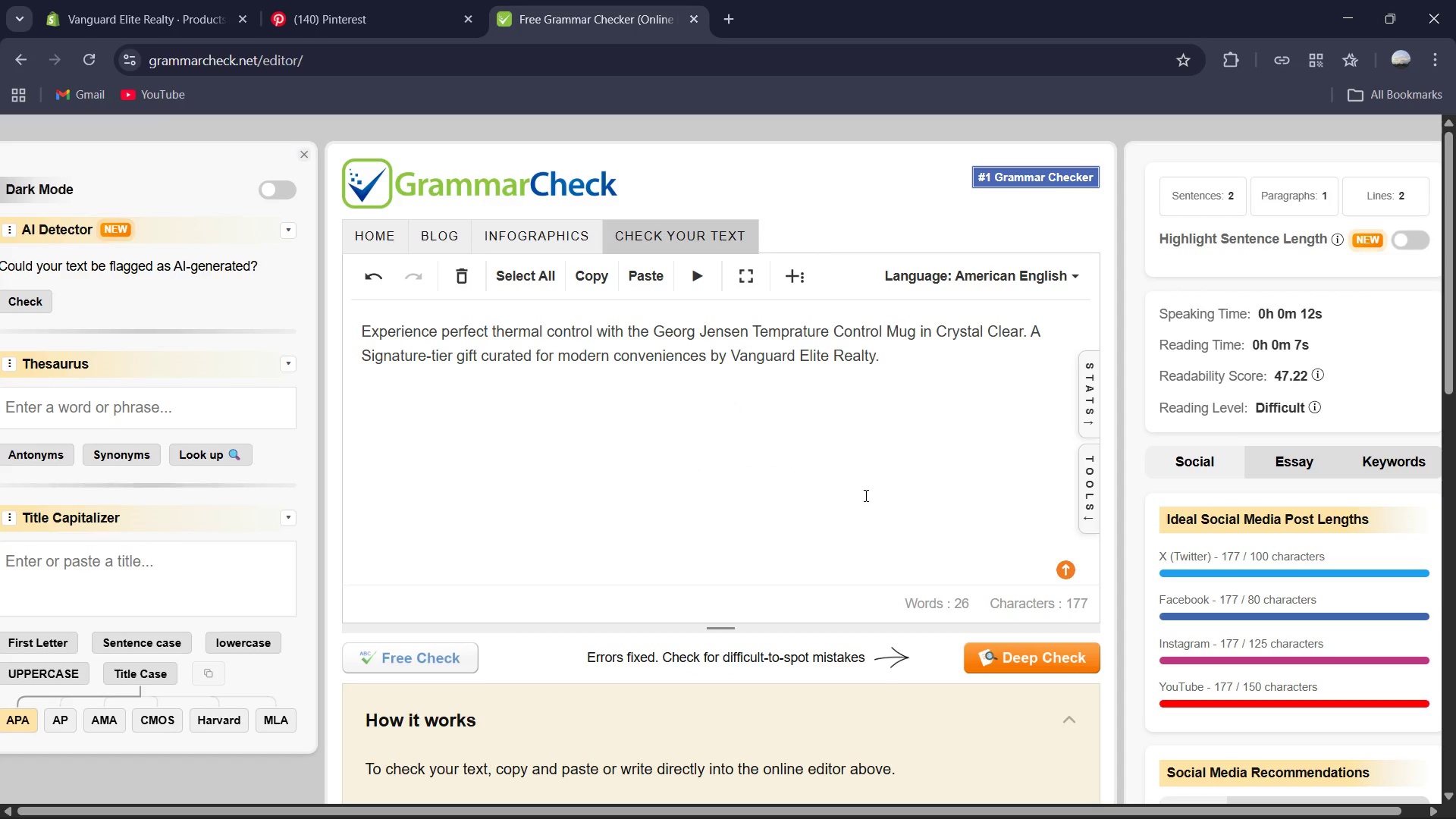 
key(Control+A)
 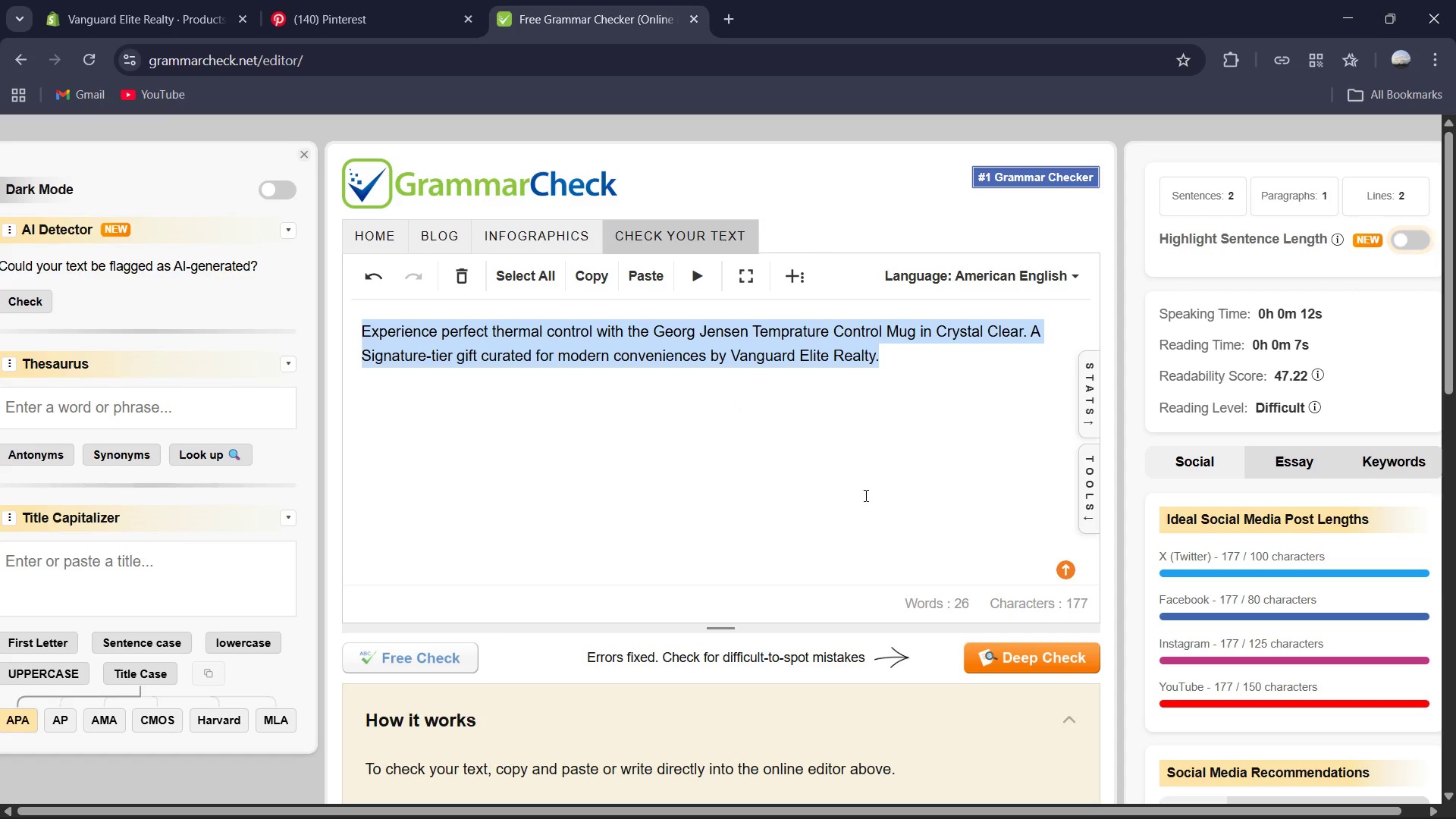 
key(Control+C)
 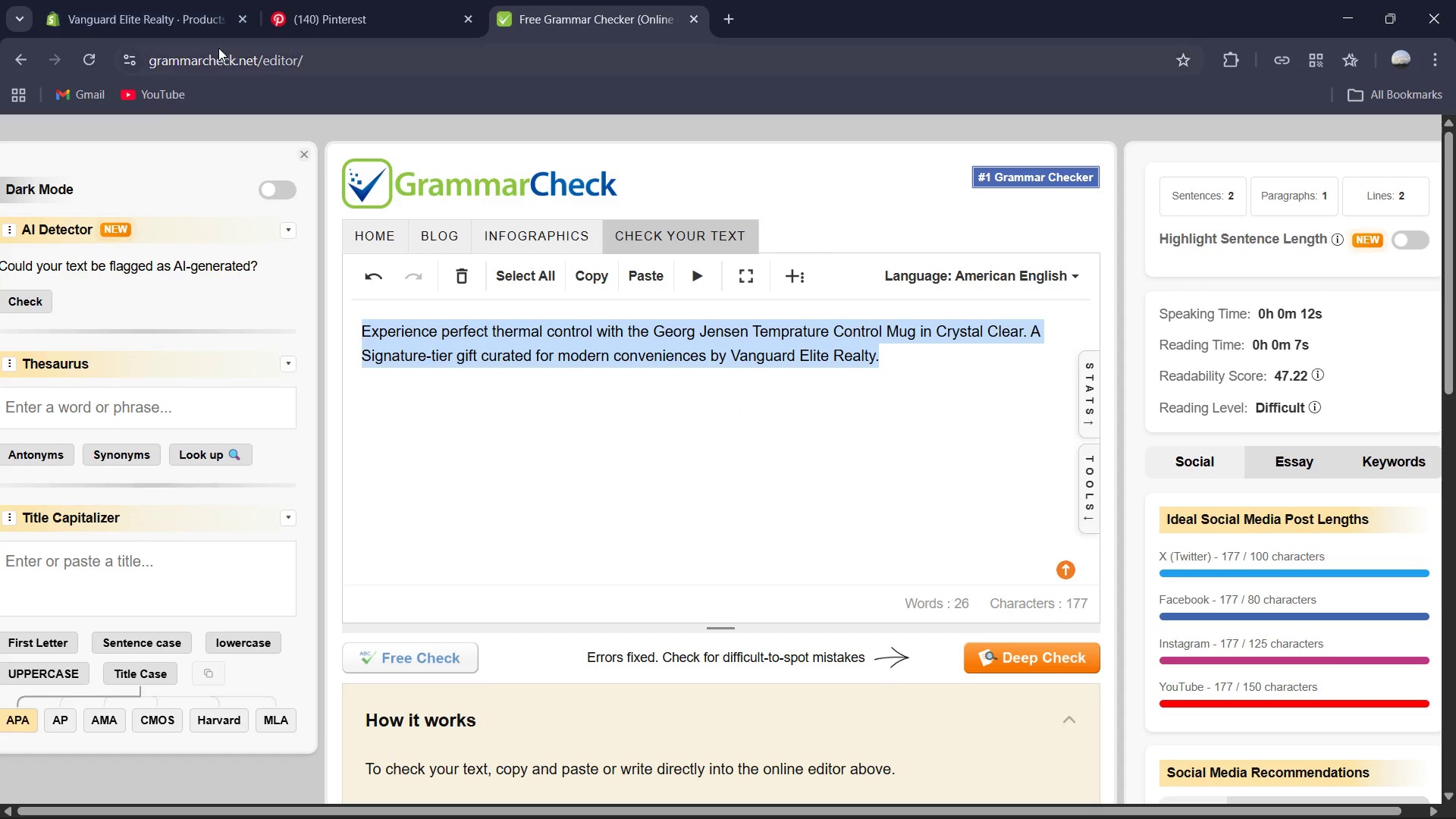 
left_click_drag(start_coordinate=[141, 0], to_coordinate=[146, 8])
 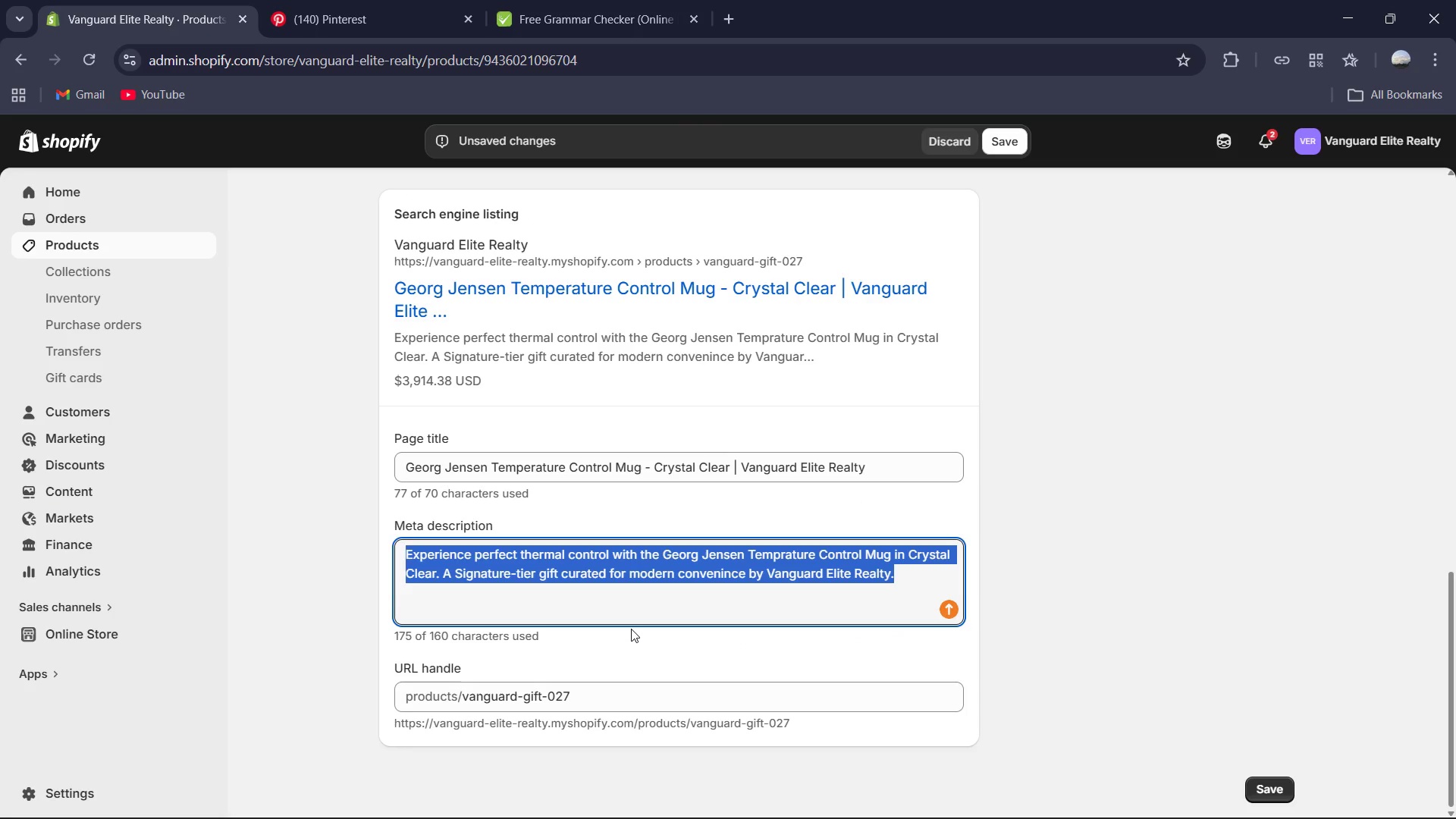 
right_click([631, 629])
 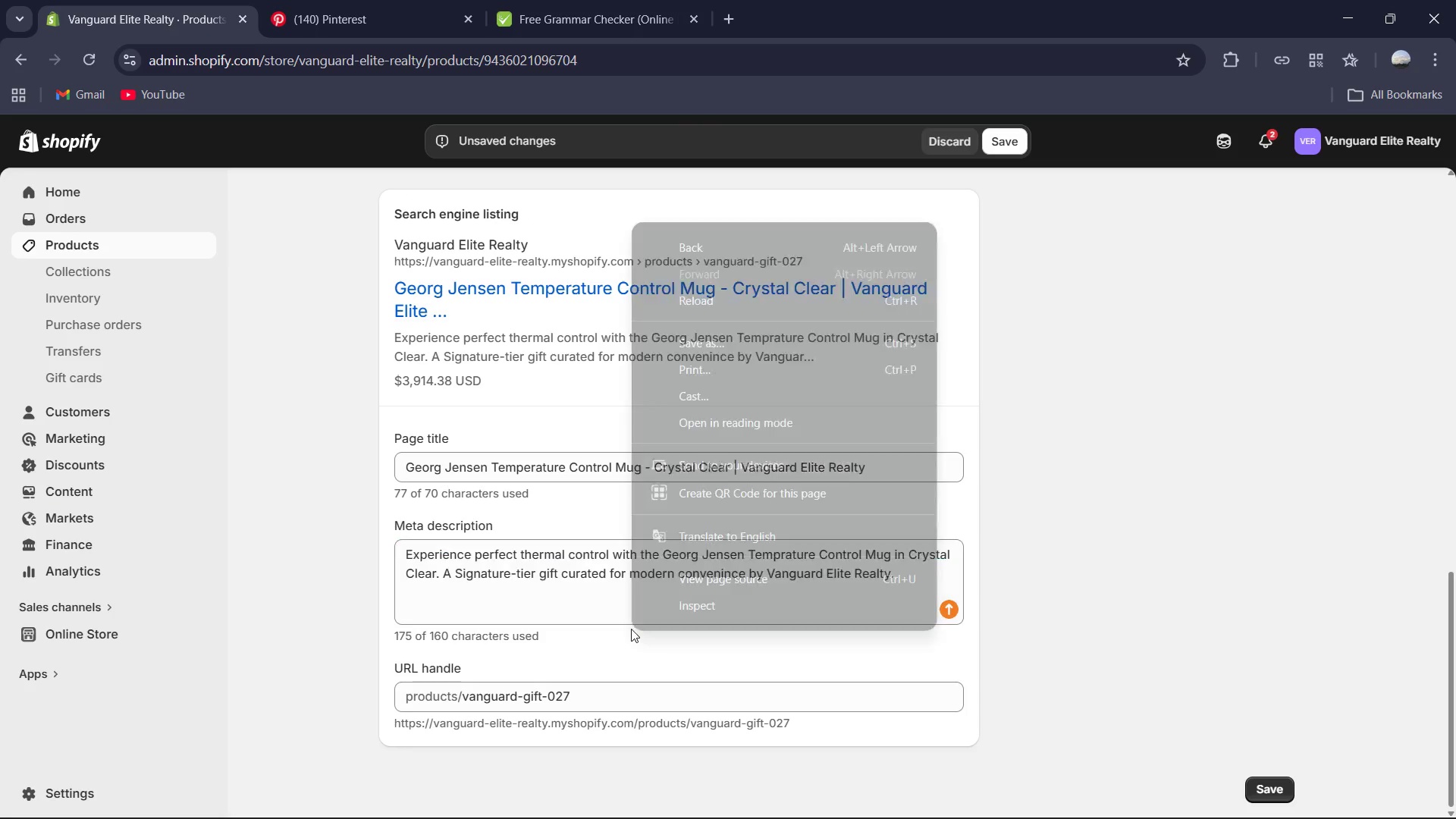 
key(Control+V)
 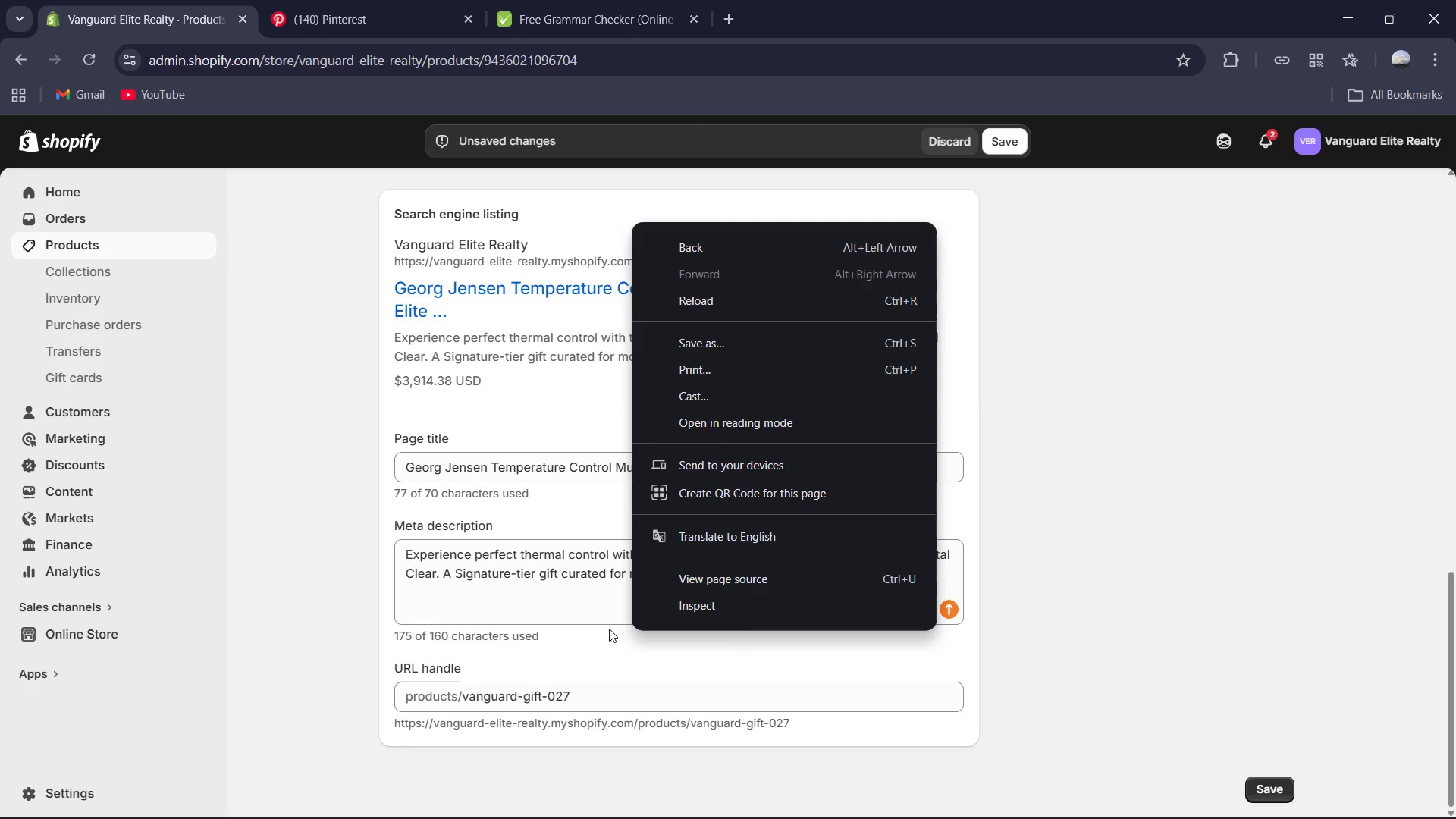 
left_click([576, 596])
 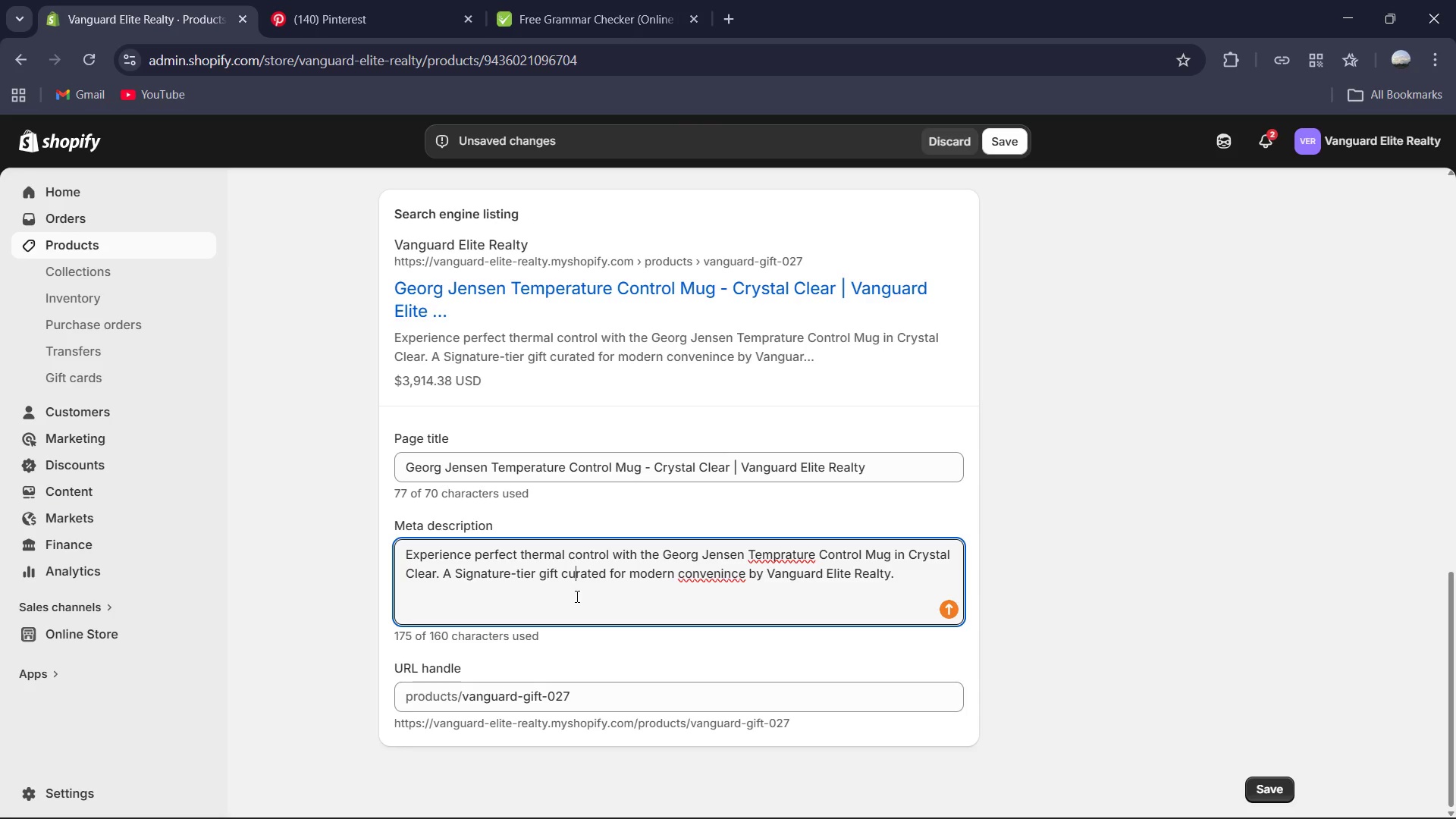 
key(Control+A)
 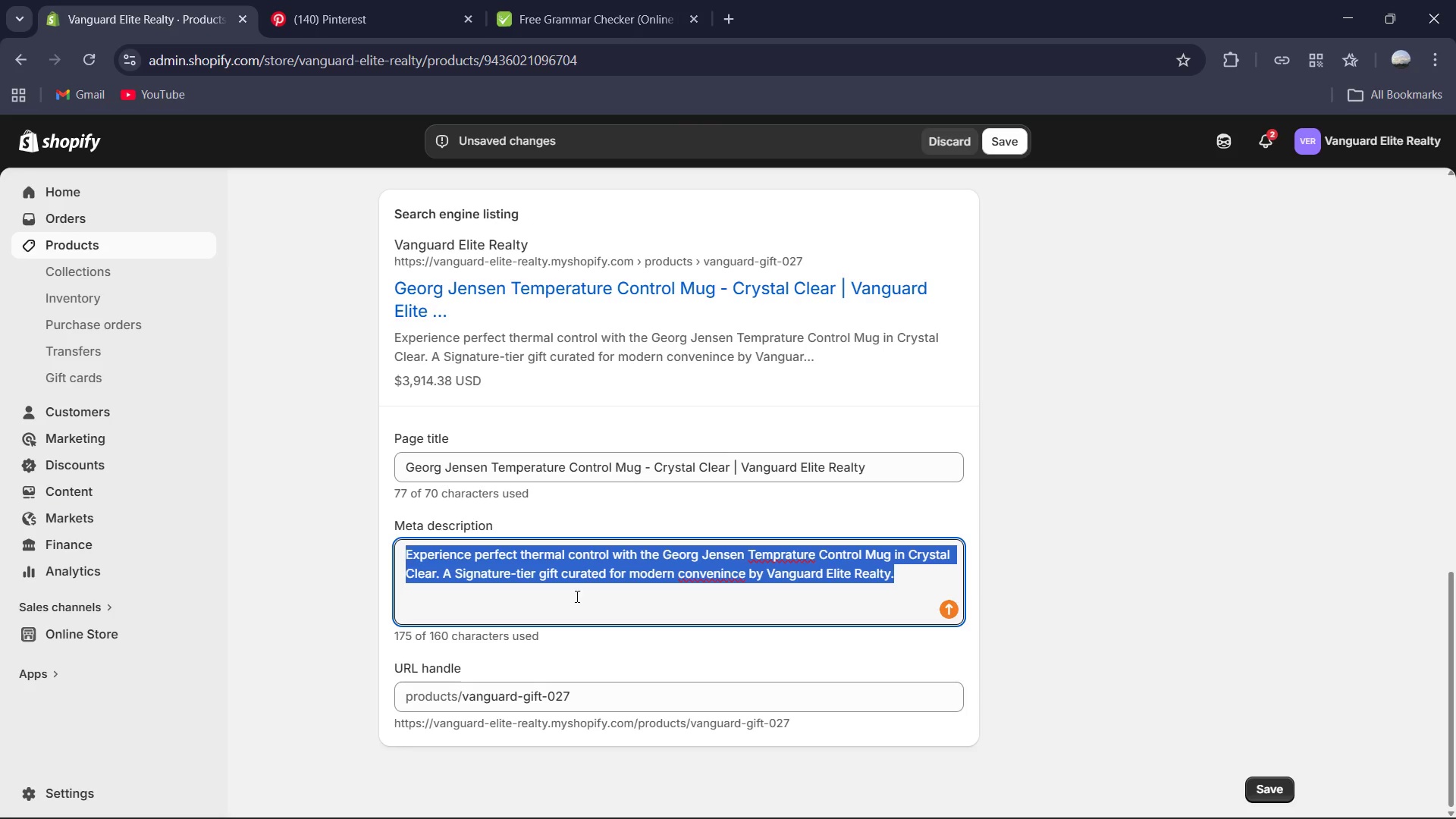 
key(Control+V)
 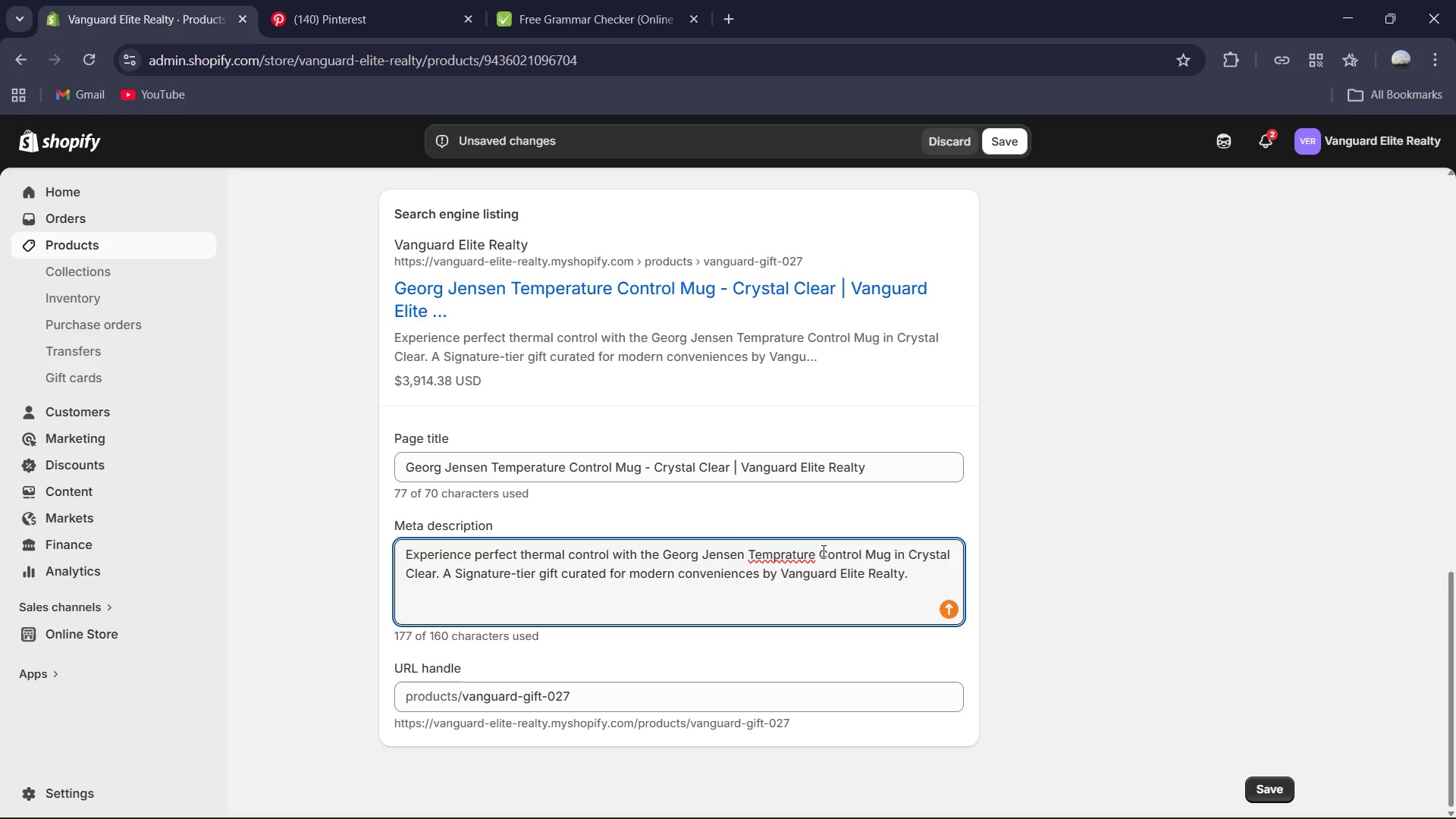 
wait(5.45)
 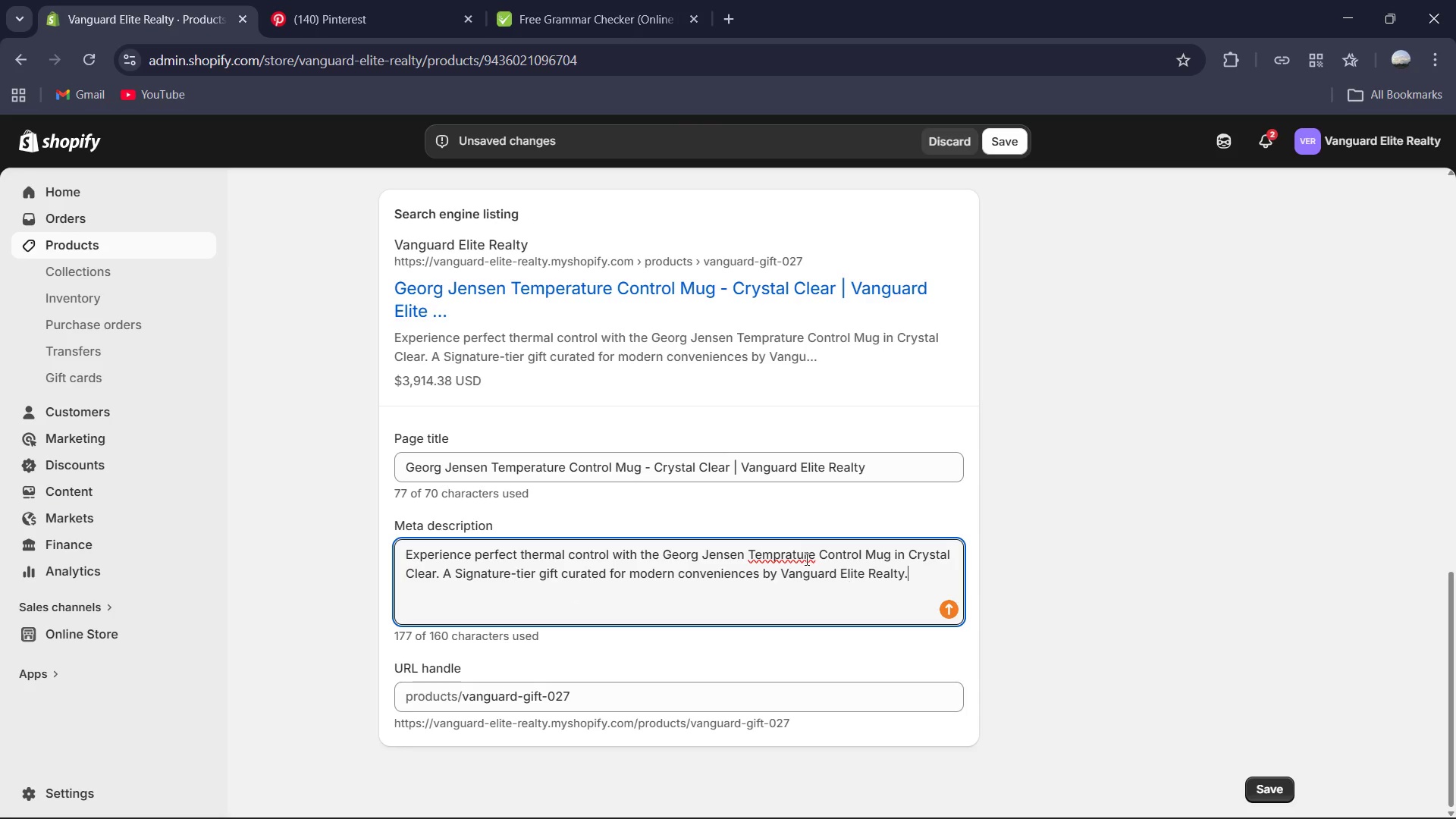 
left_click([607, 8])
 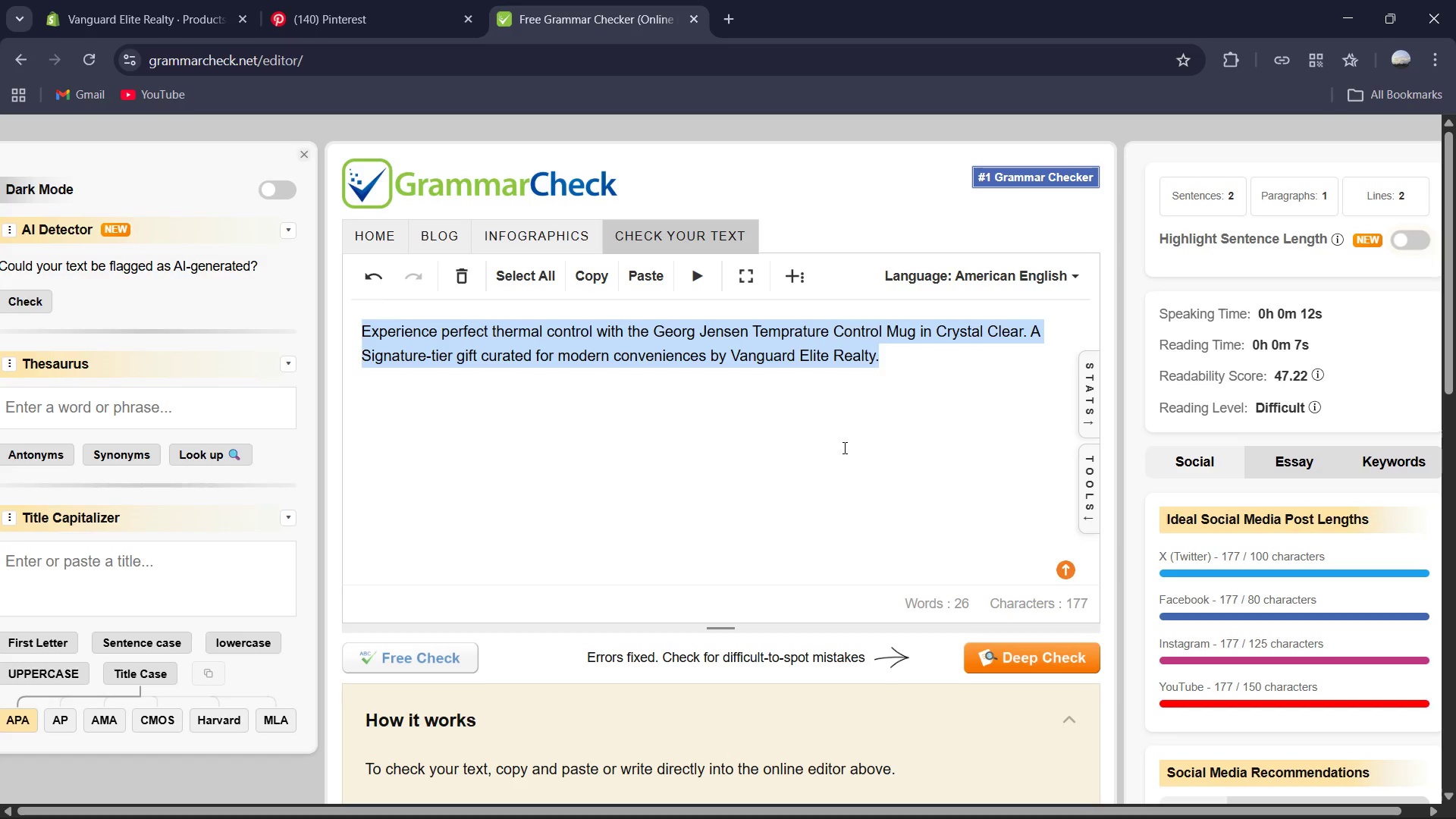 
key(Control+C)
 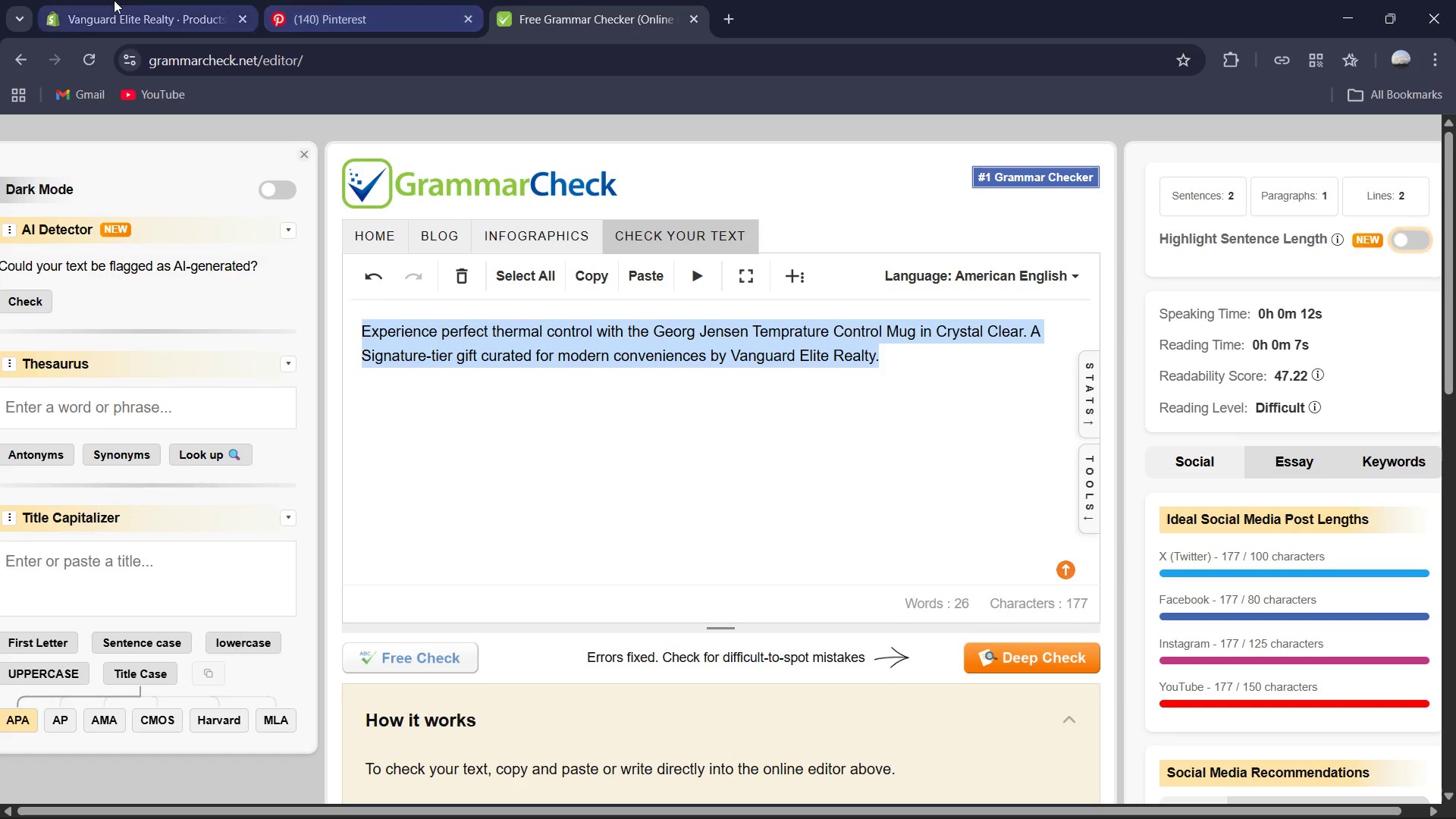 
left_click([180, 0])
 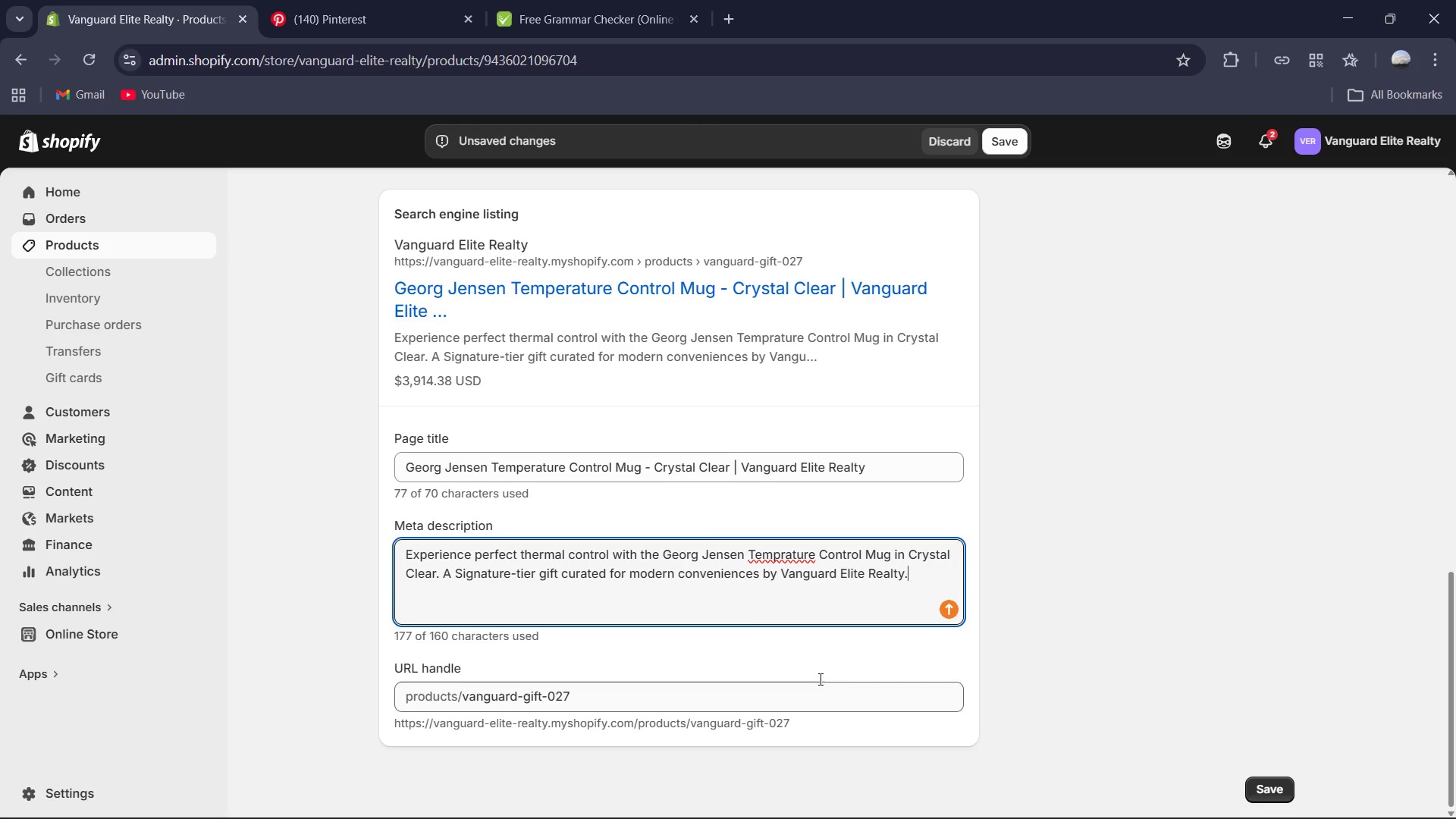 
left_click([747, 610])
 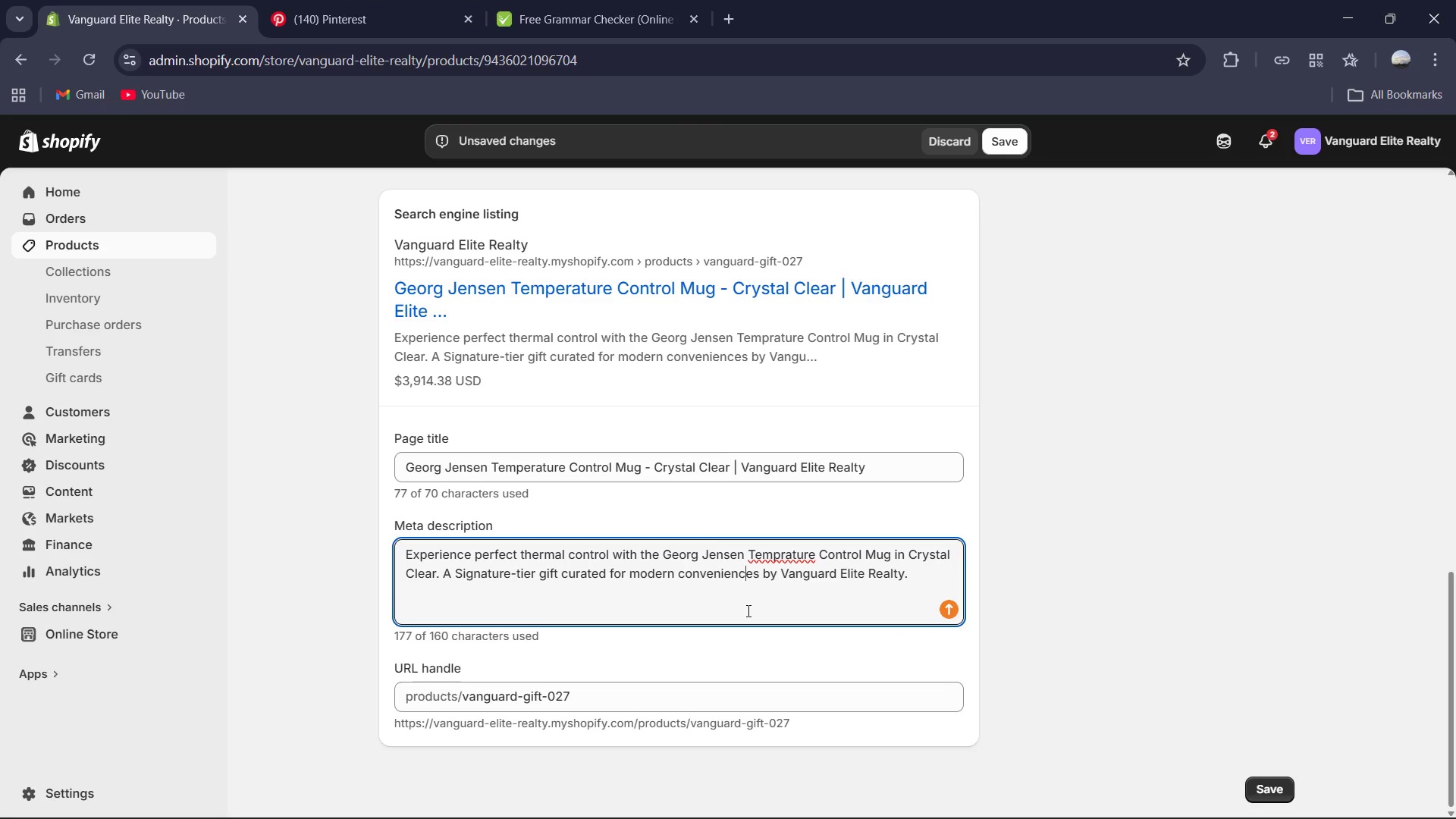 
key(Control+A)
 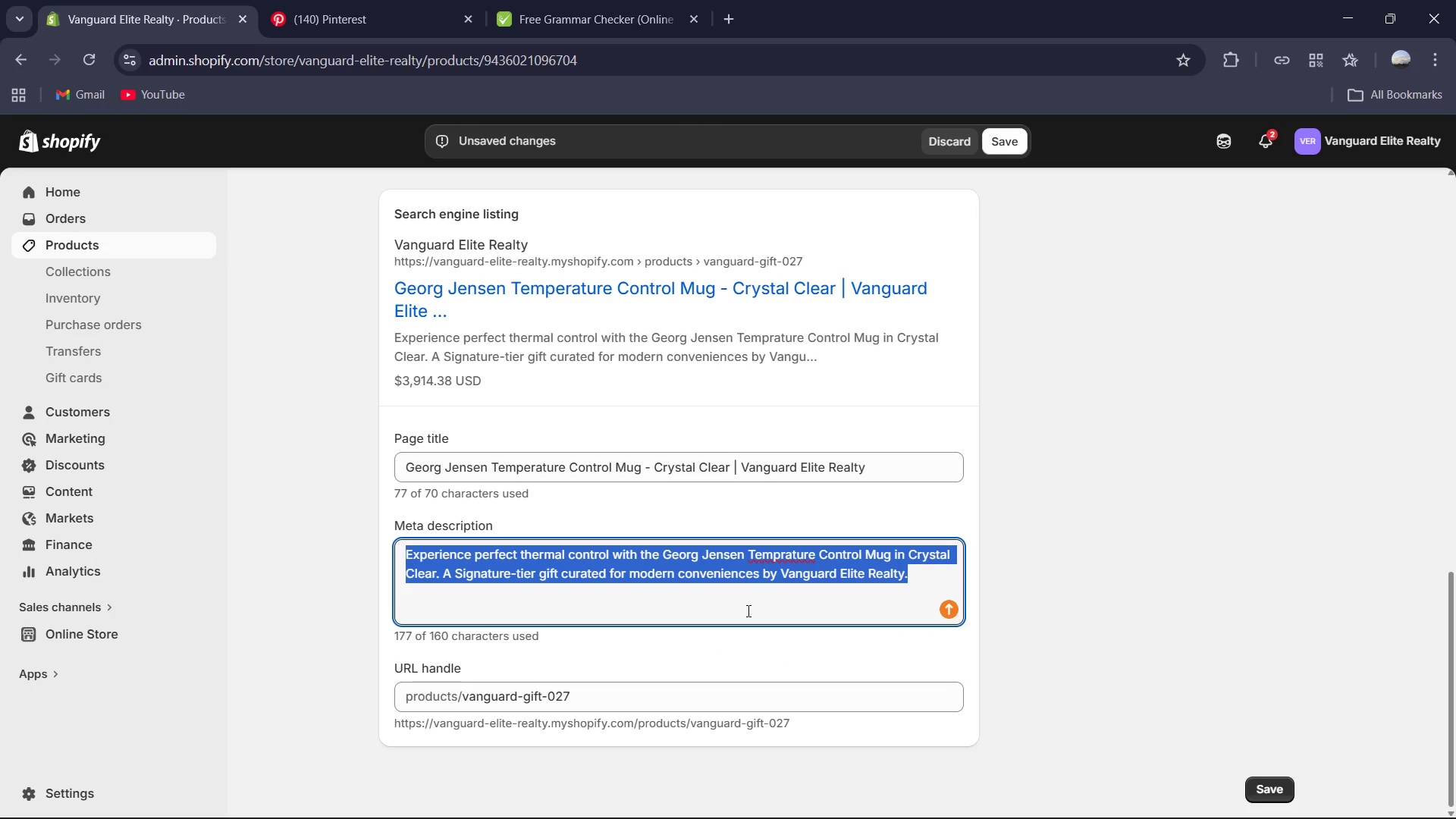 
key(Control+V)
 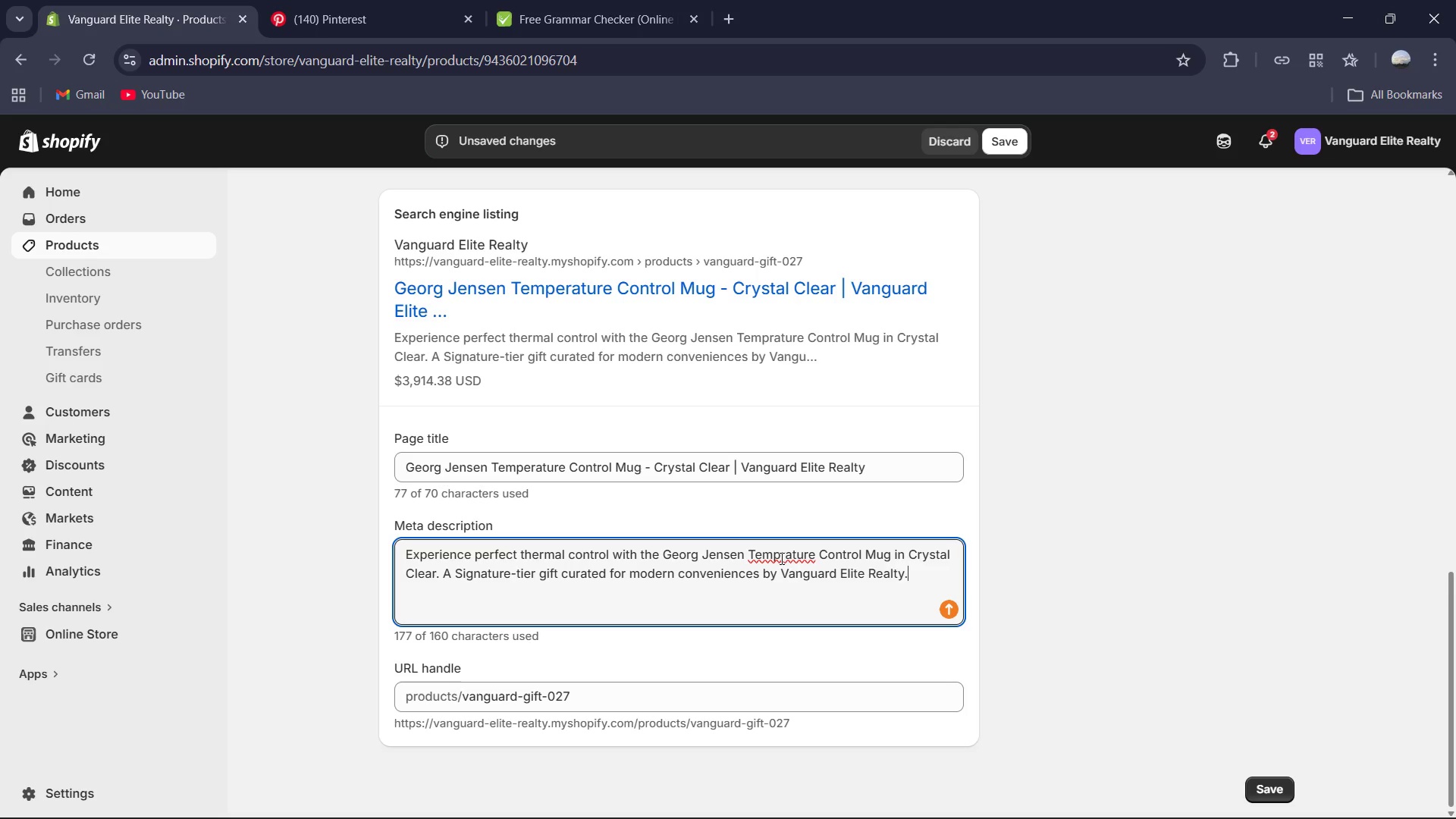 
key(E)
 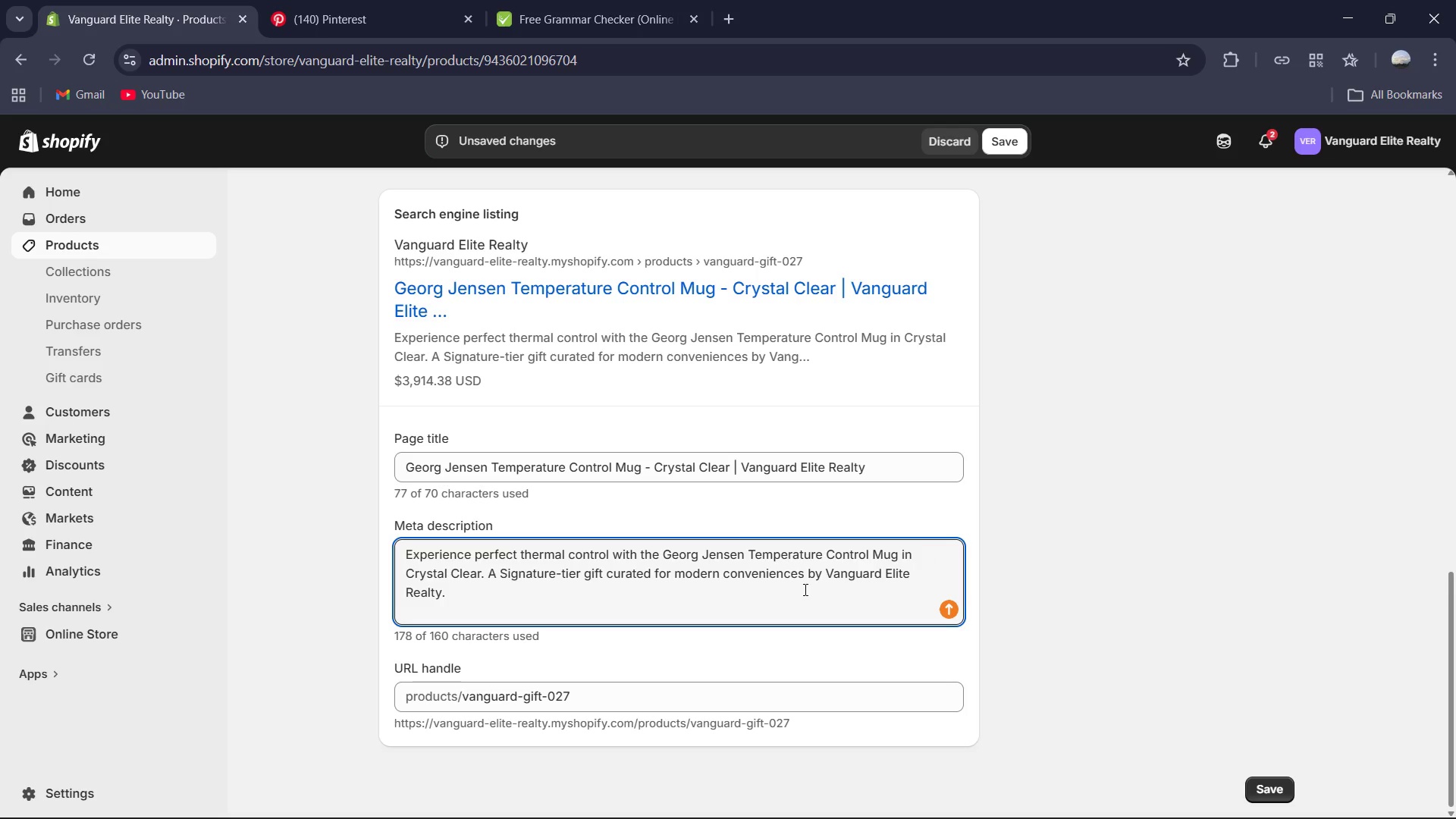 
left_click([804, 589])
 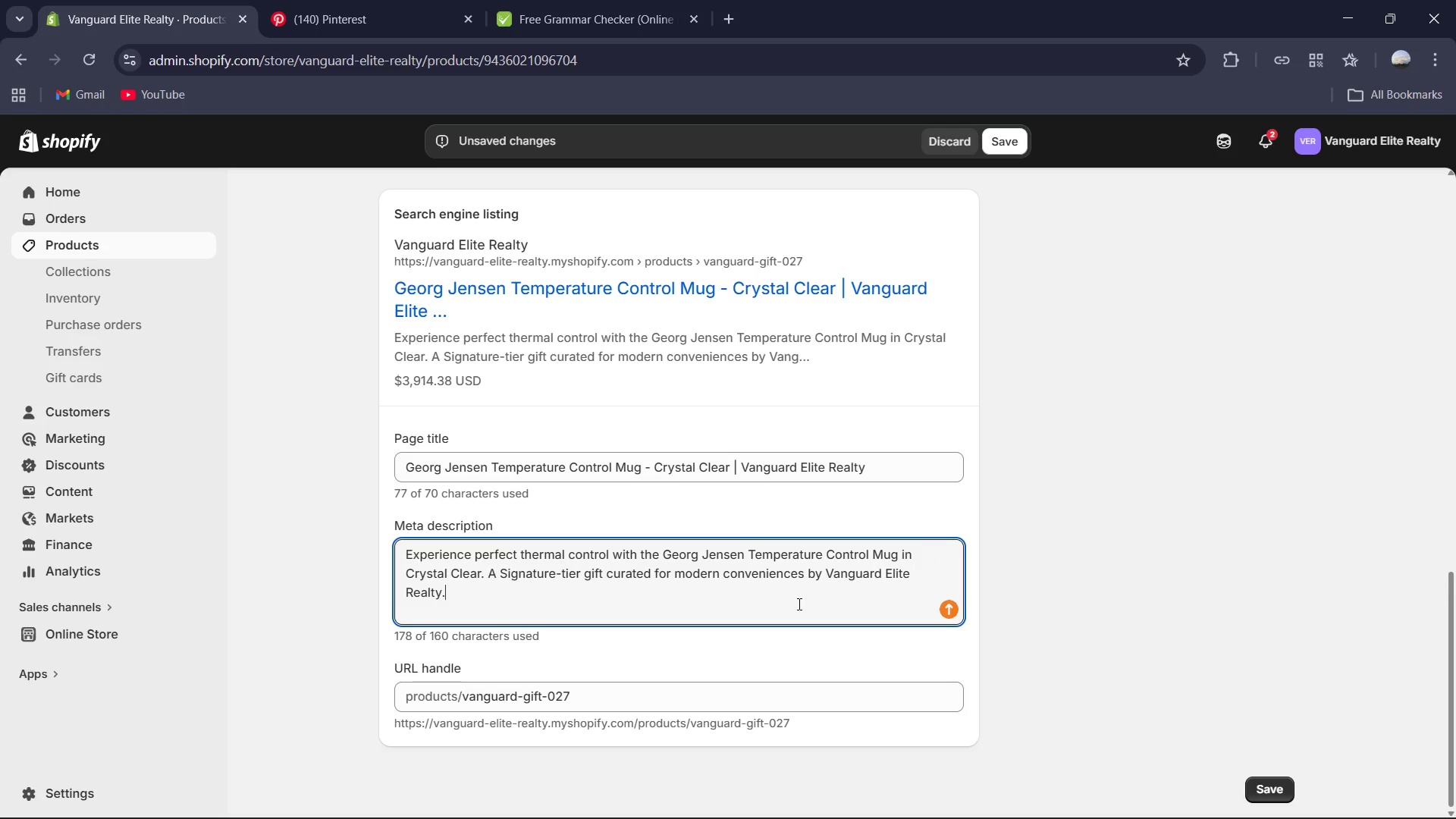 
scroll: coordinate [795, 602], scroll_direction: up, amount: 4.0
 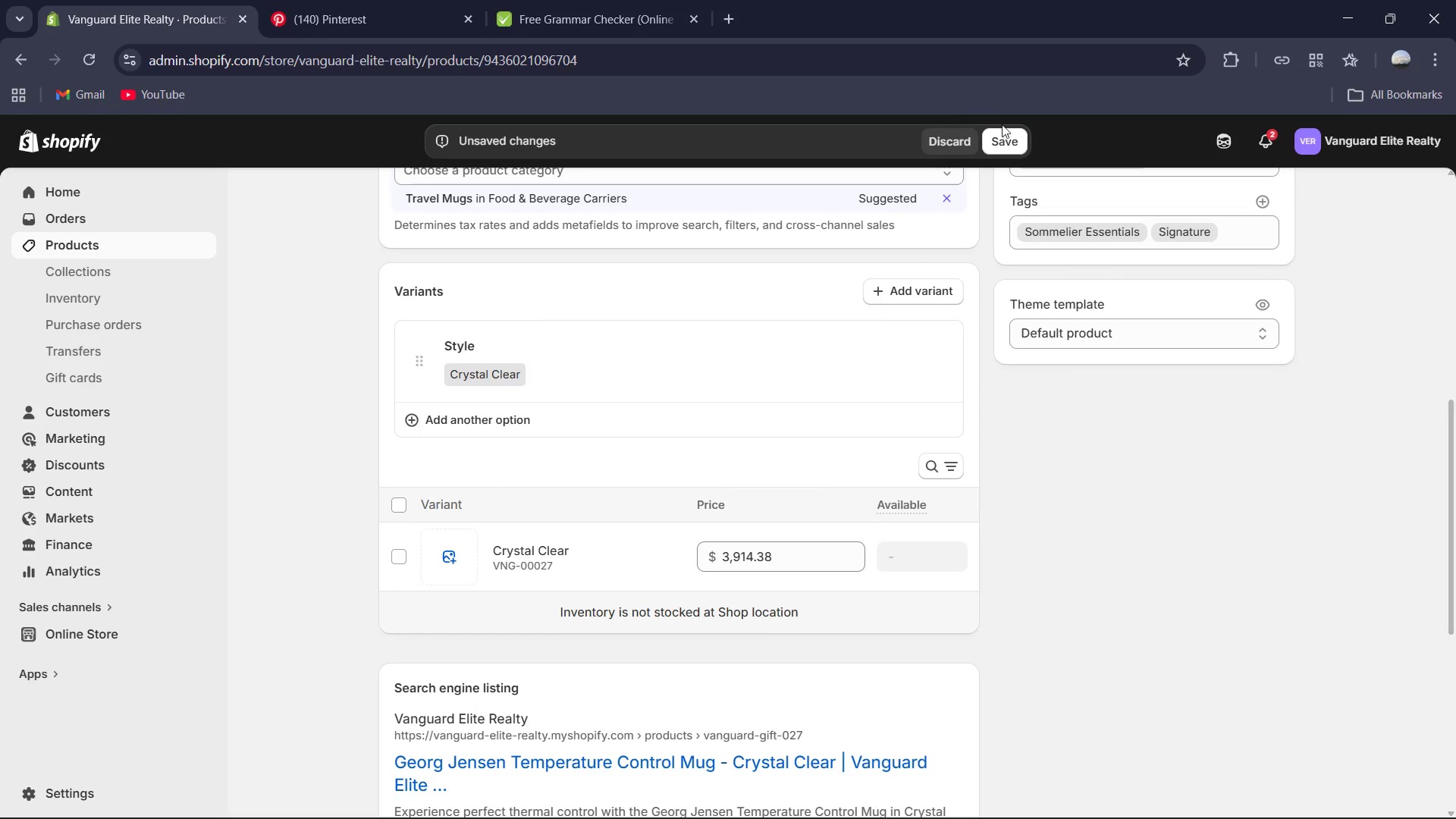 
left_click([1001, 133])
 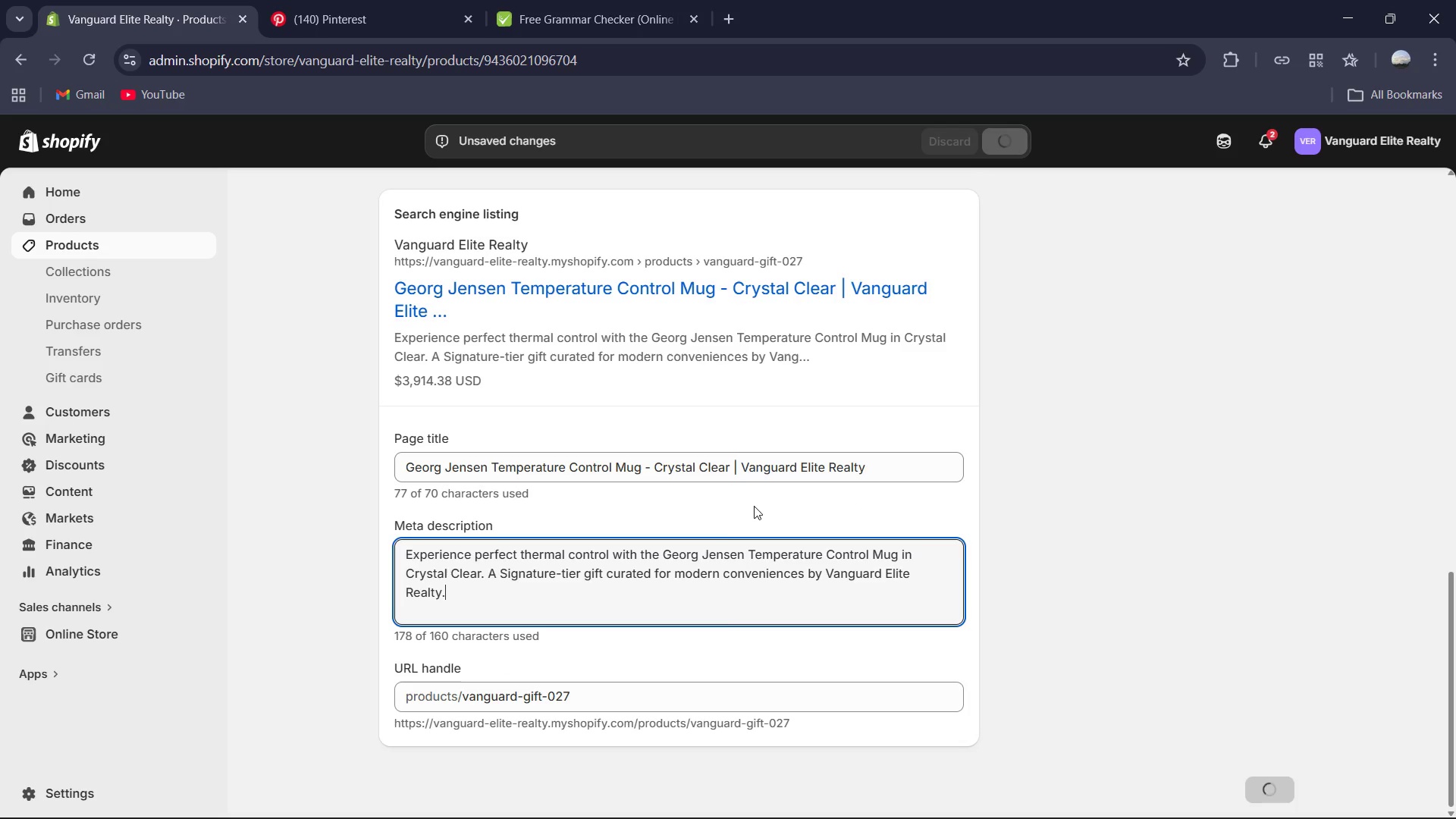 
scroll: coordinate [746, 498], scroll_direction: up, amount: 4.0
 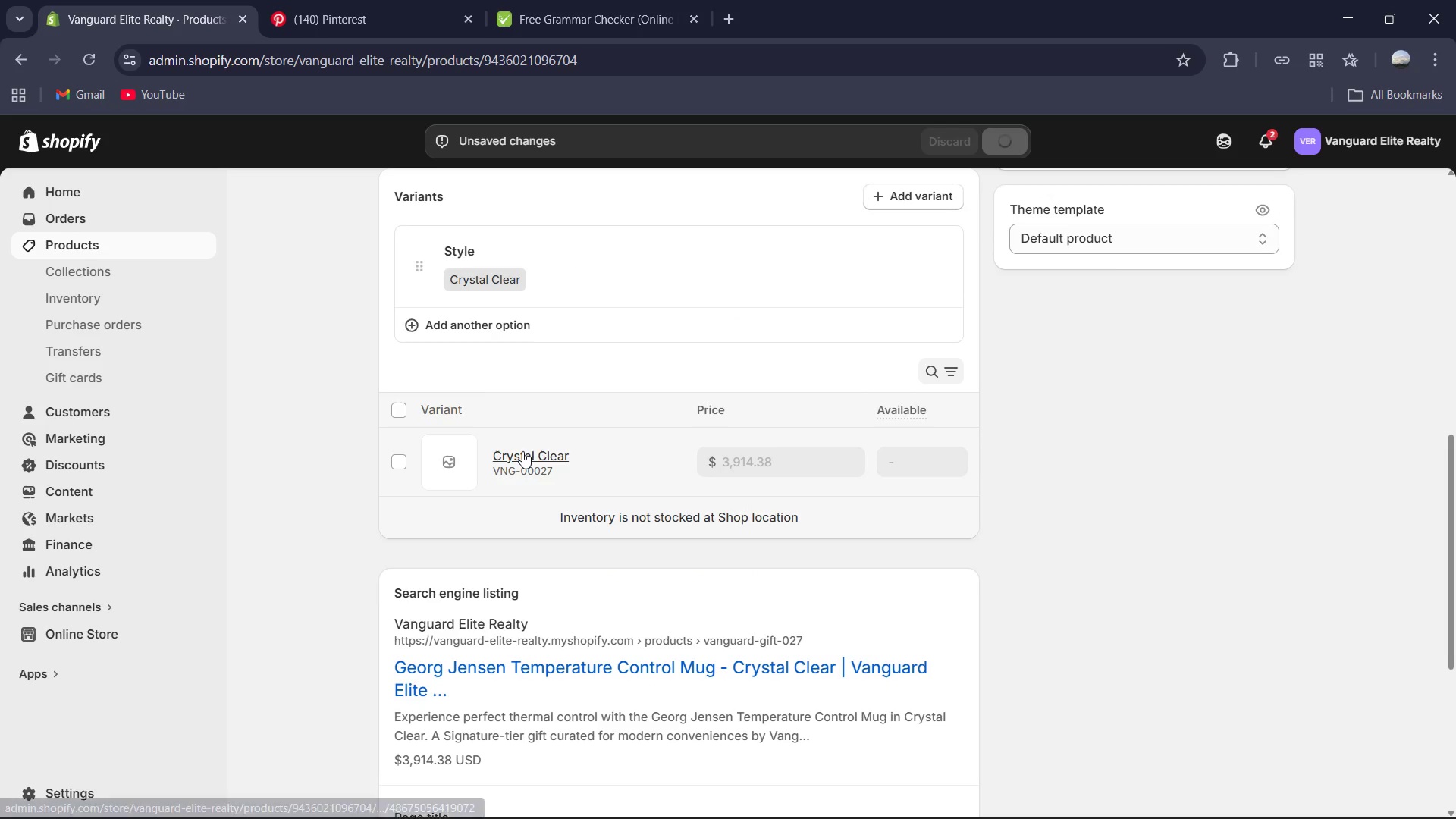 
left_click([522, 451])
 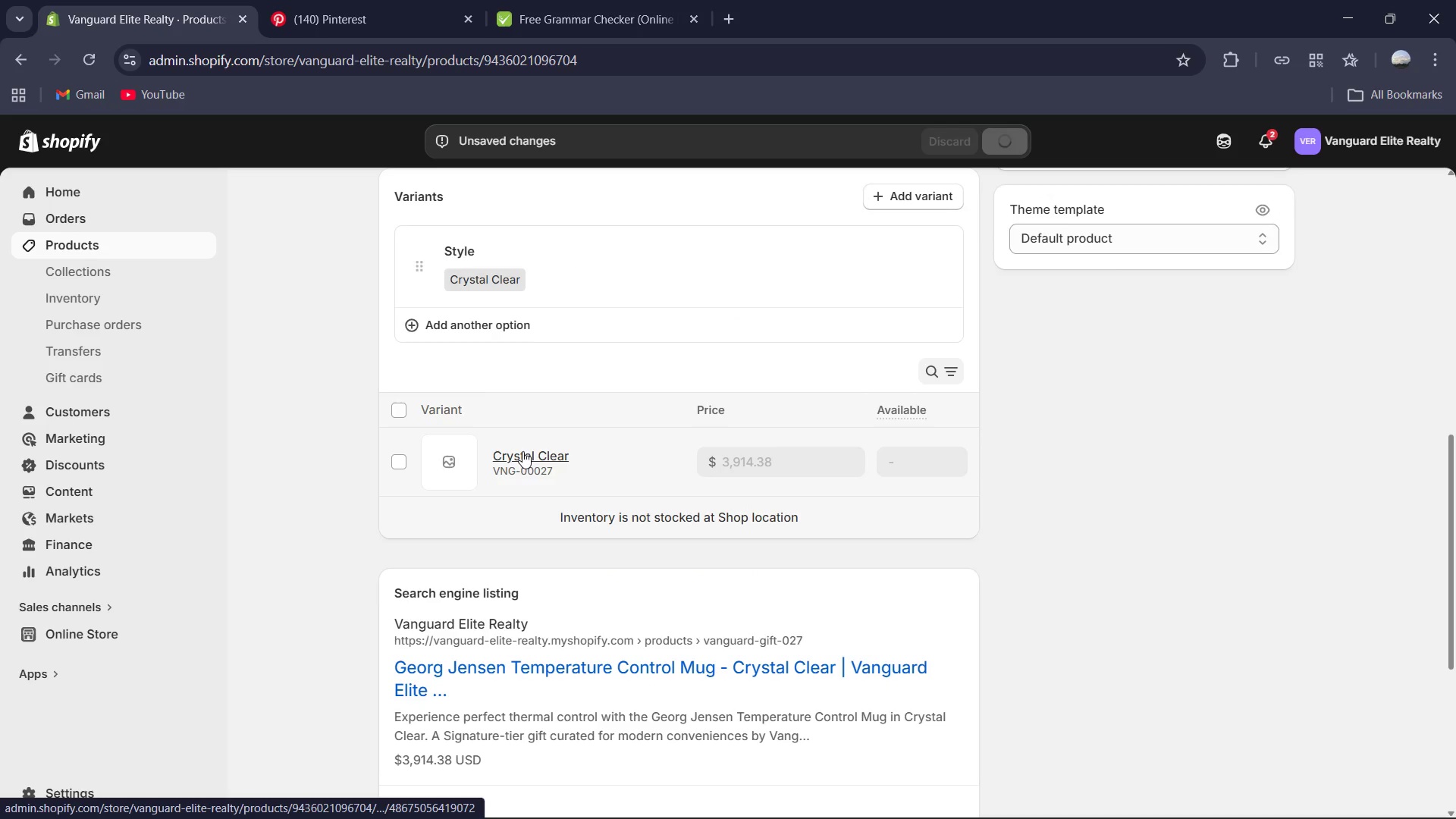 
mouse_move([553, 458])
 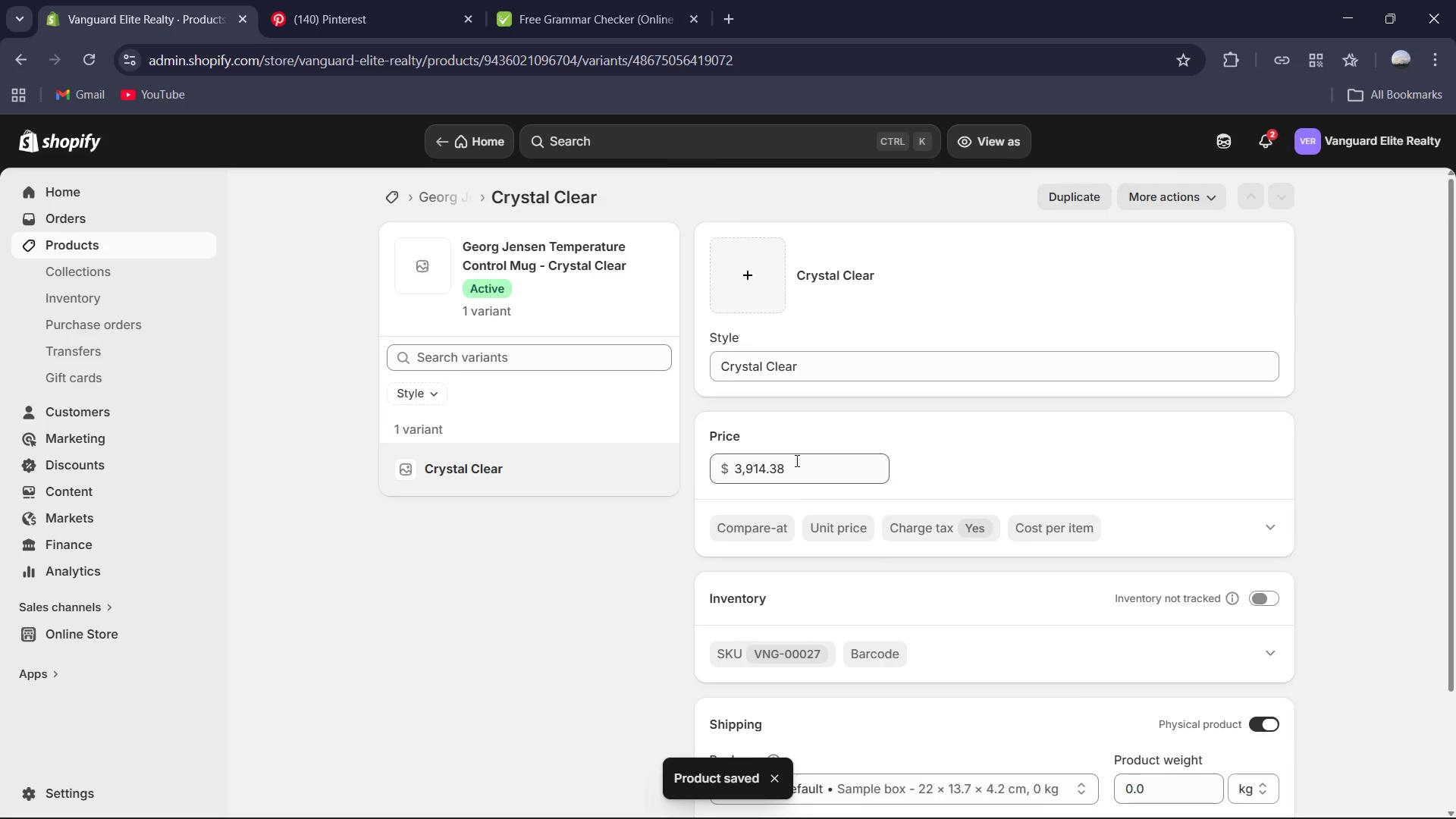 
scroll: coordinate [829, 461], scroll_direction: down, amount: 4.0
 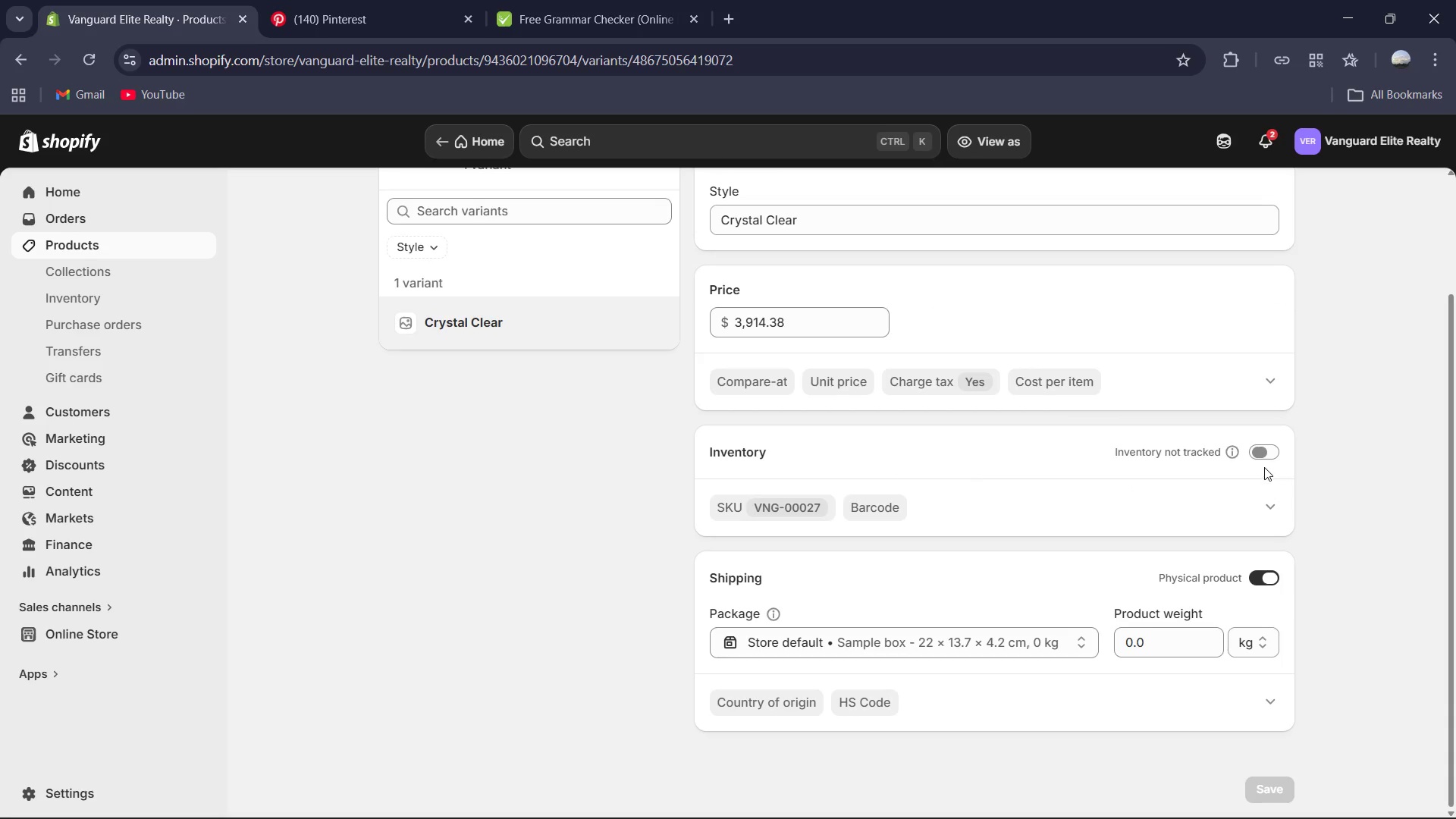 
left_click([1263, 460])
 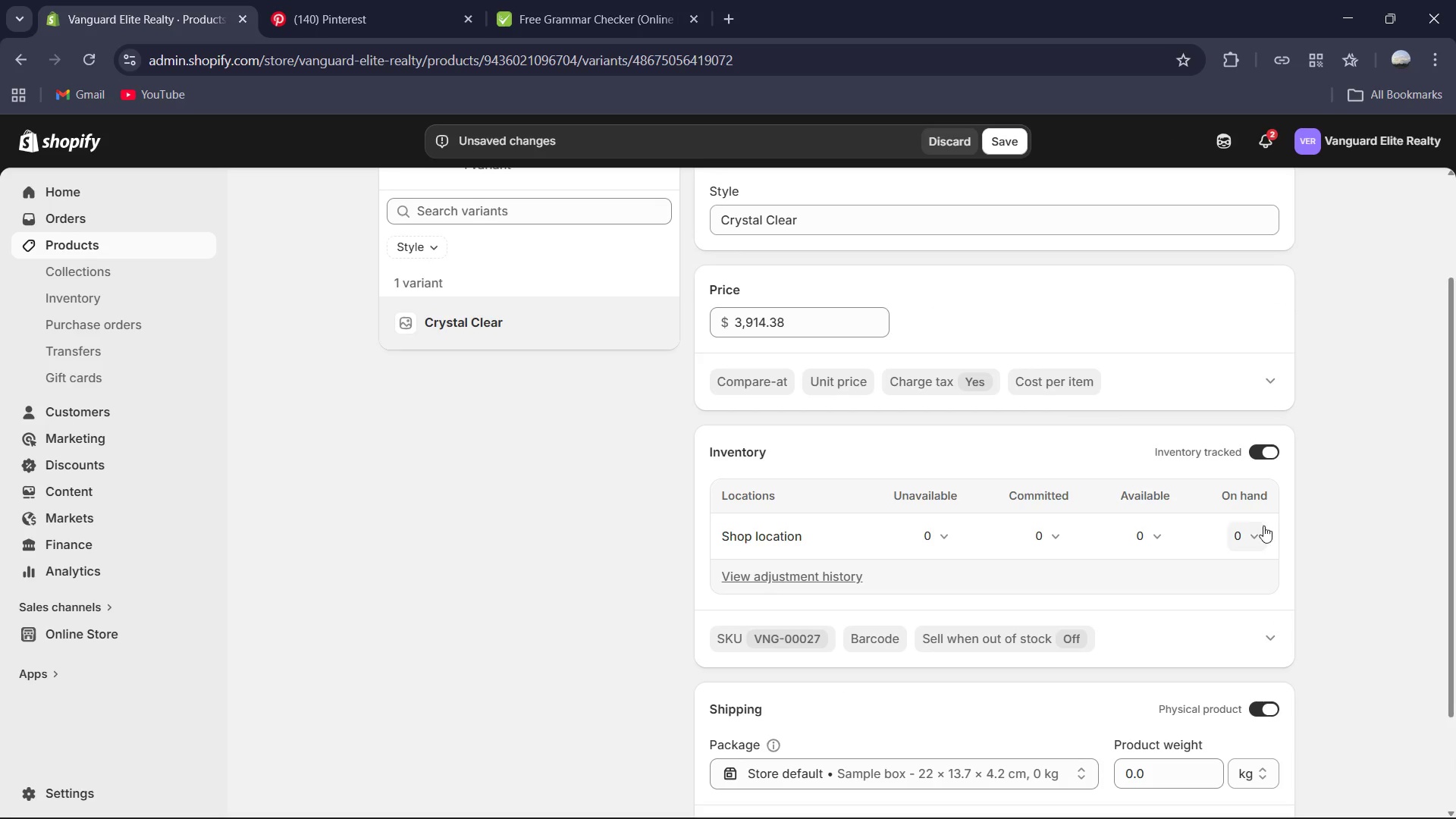 
left_click([1254, 534])
 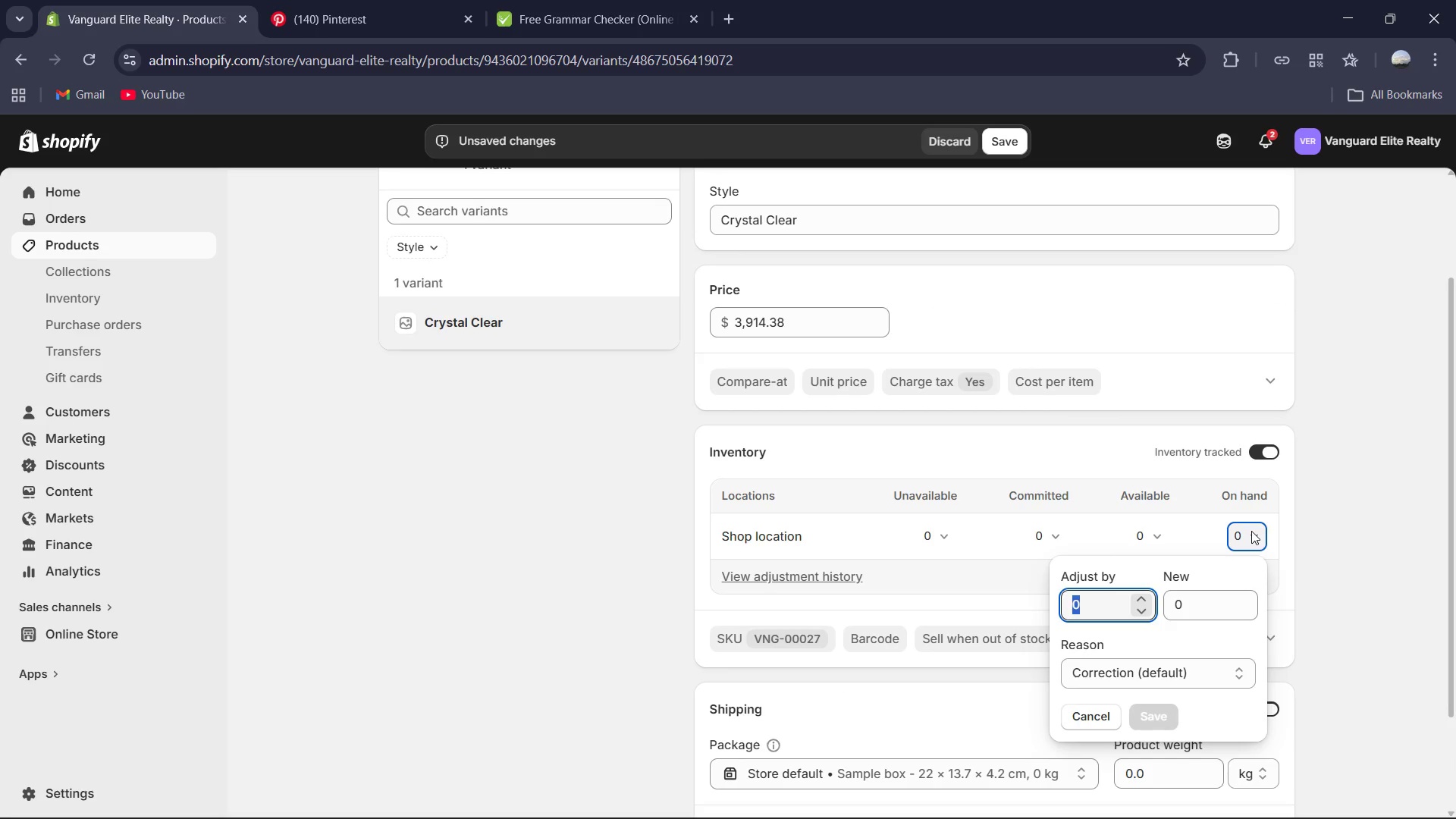 
key(Numpad7)
 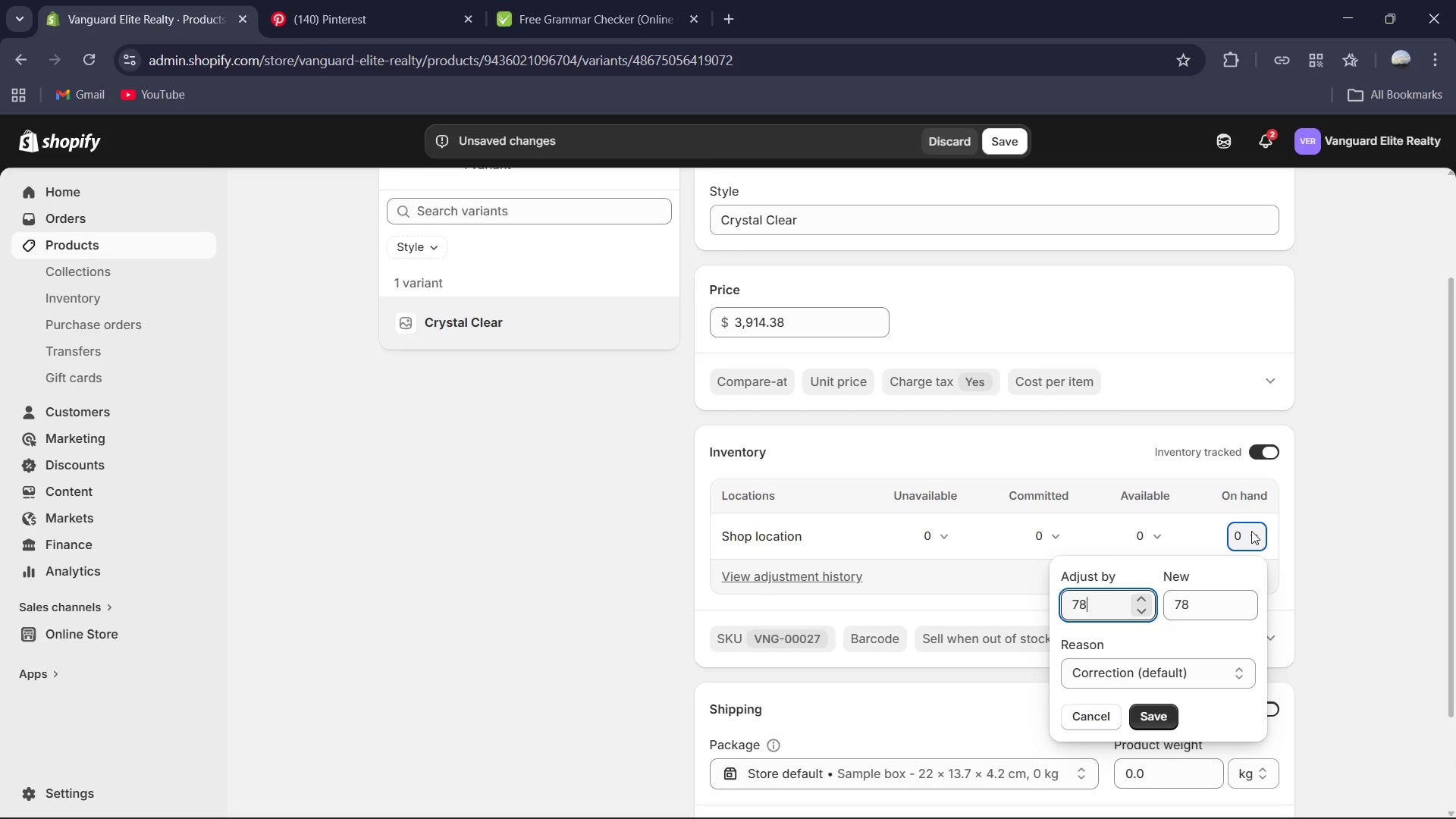 
key(Numpad8)
 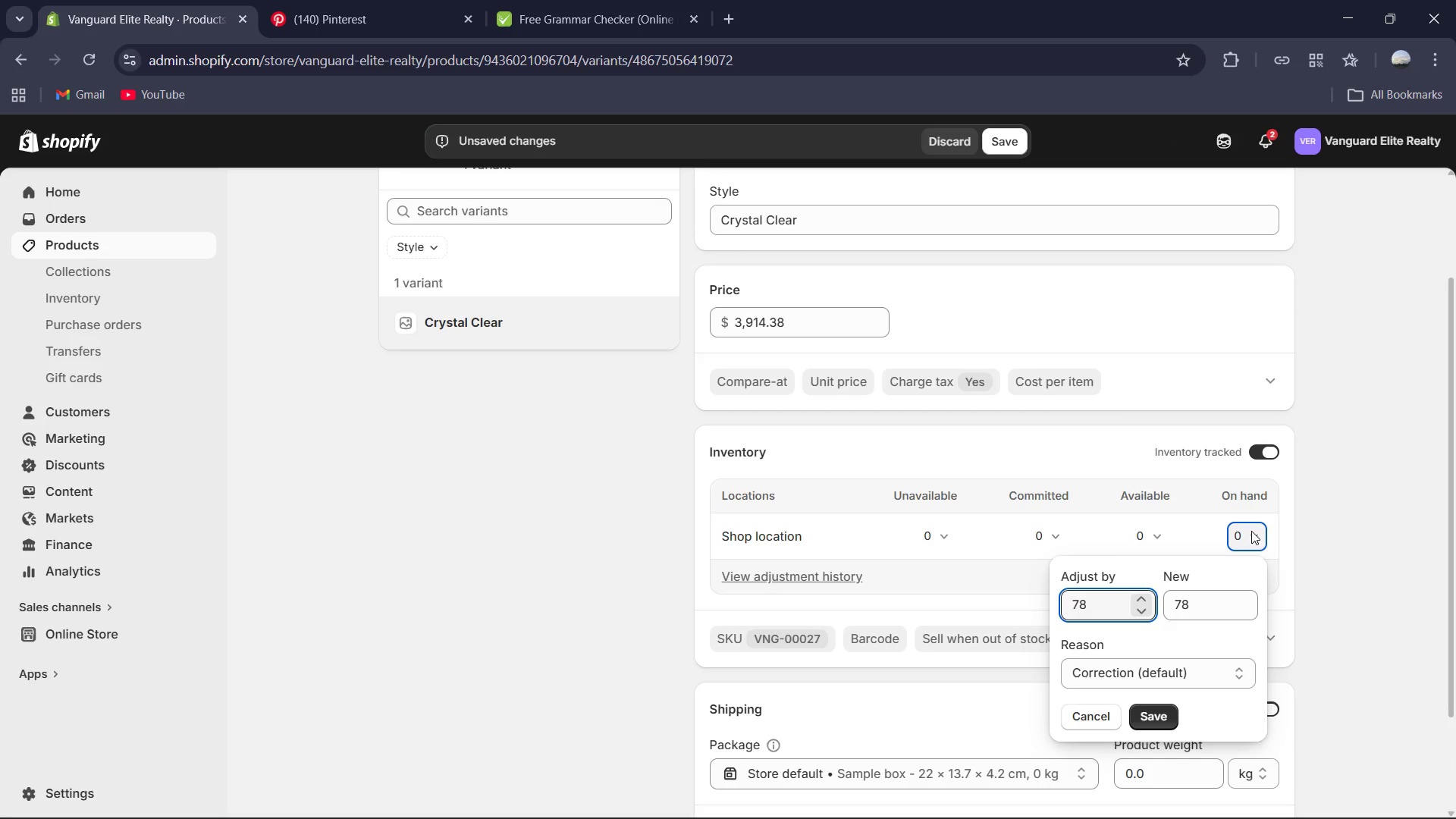 
key(Numpad1)
 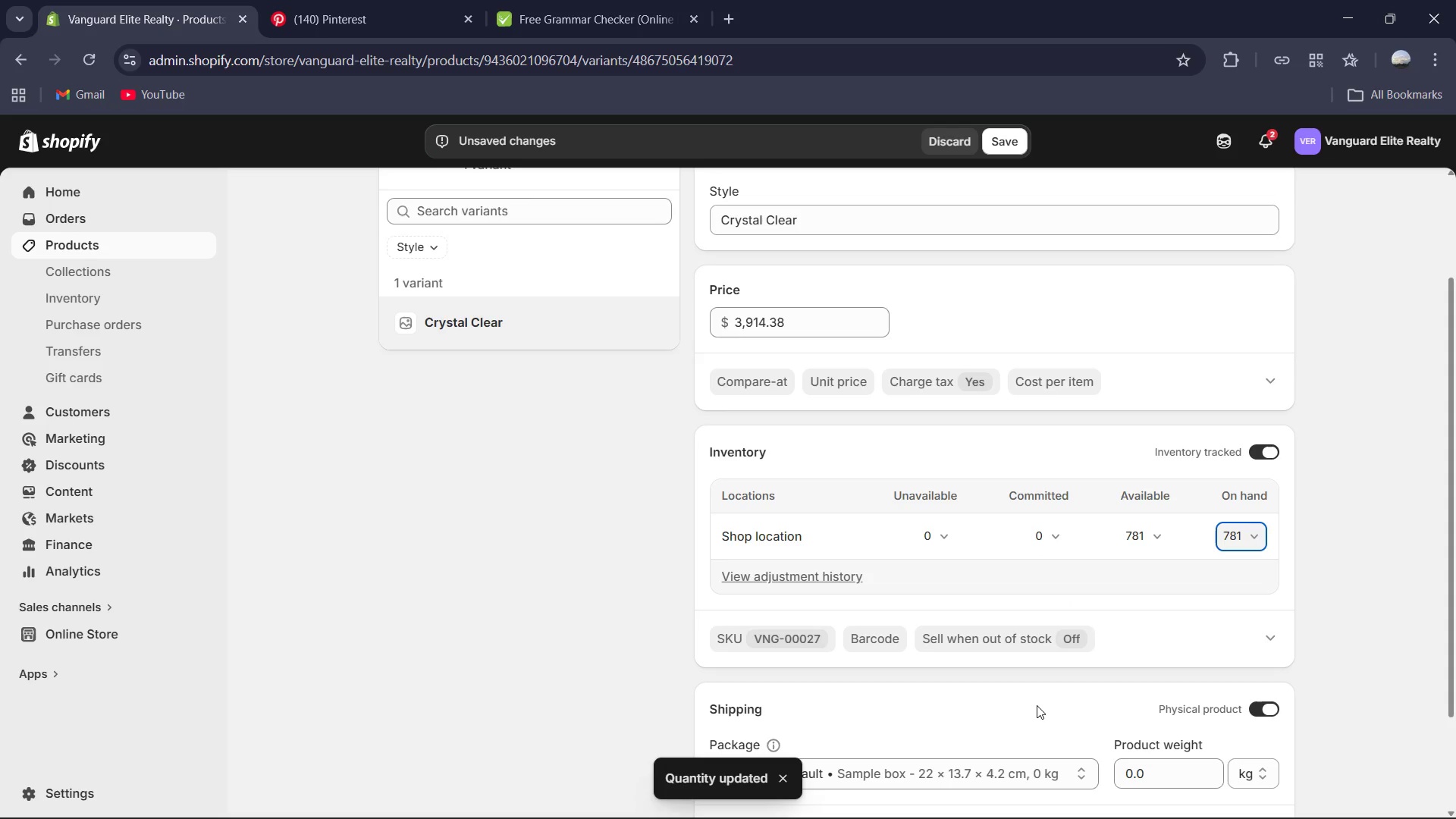 
scroll: coordinate [1247, 641], scroll_direction: down, amount: 3.0
 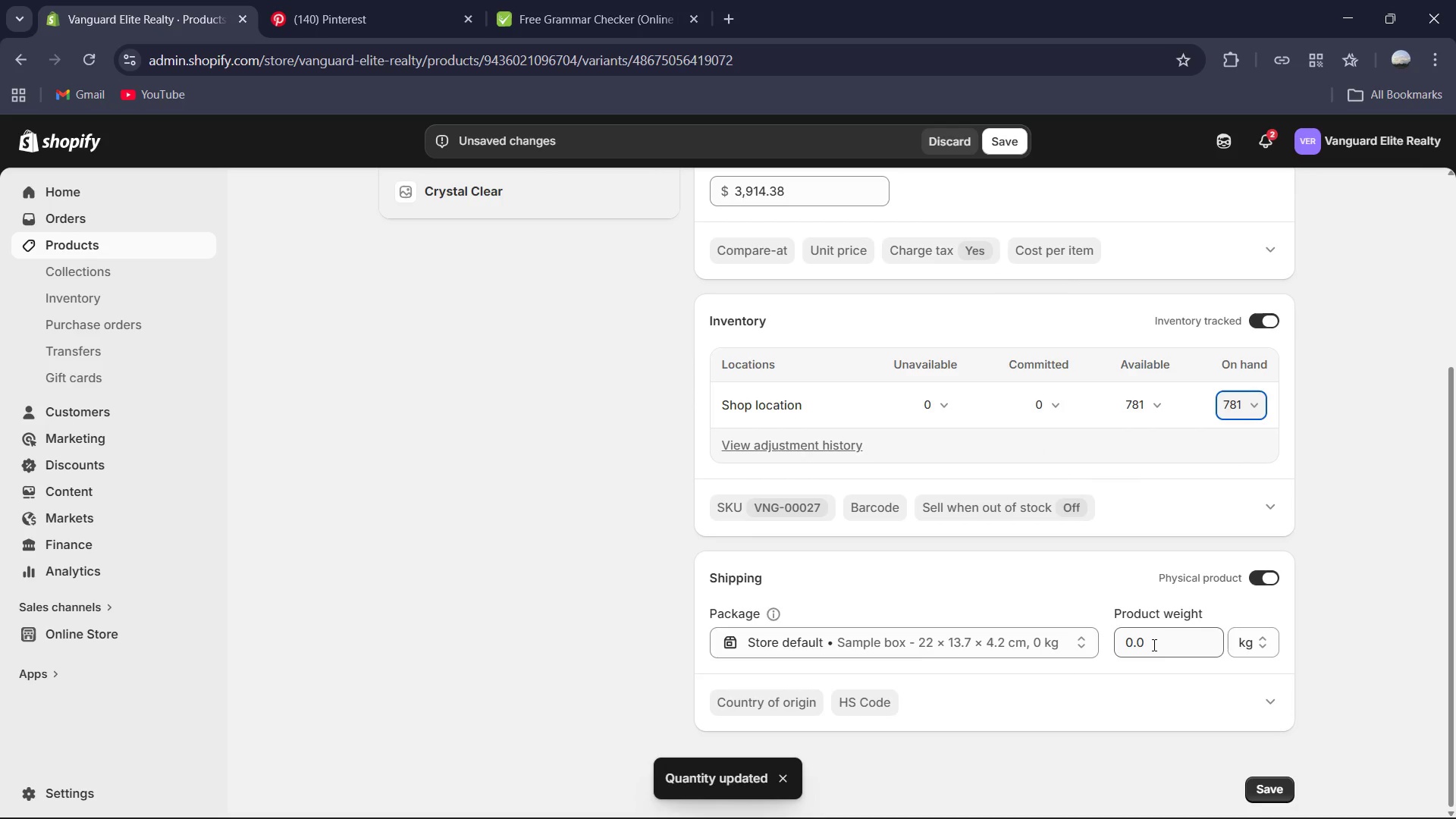 
left_click([1158, 645])
 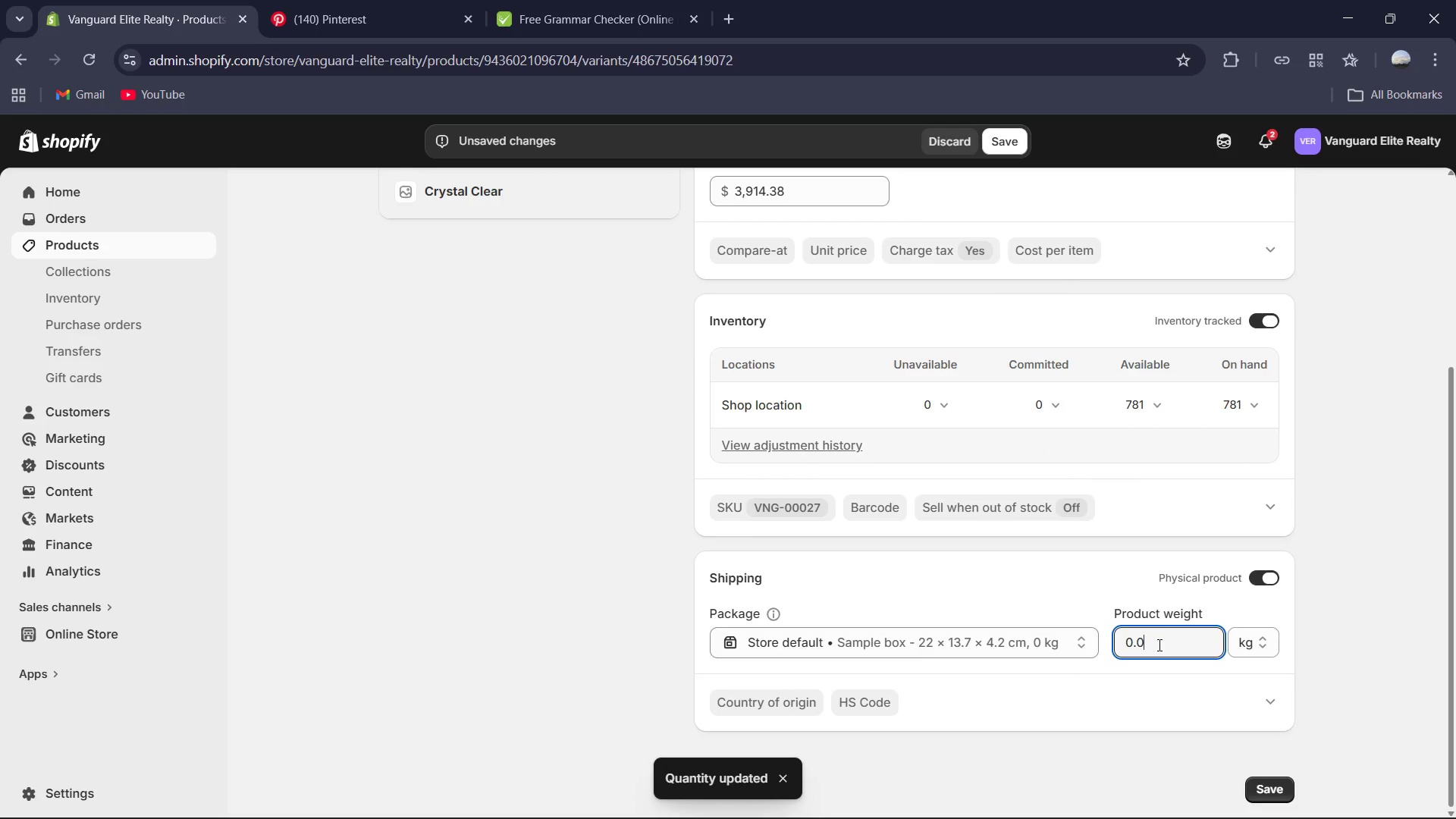 
key(Control+ControlLeft)
 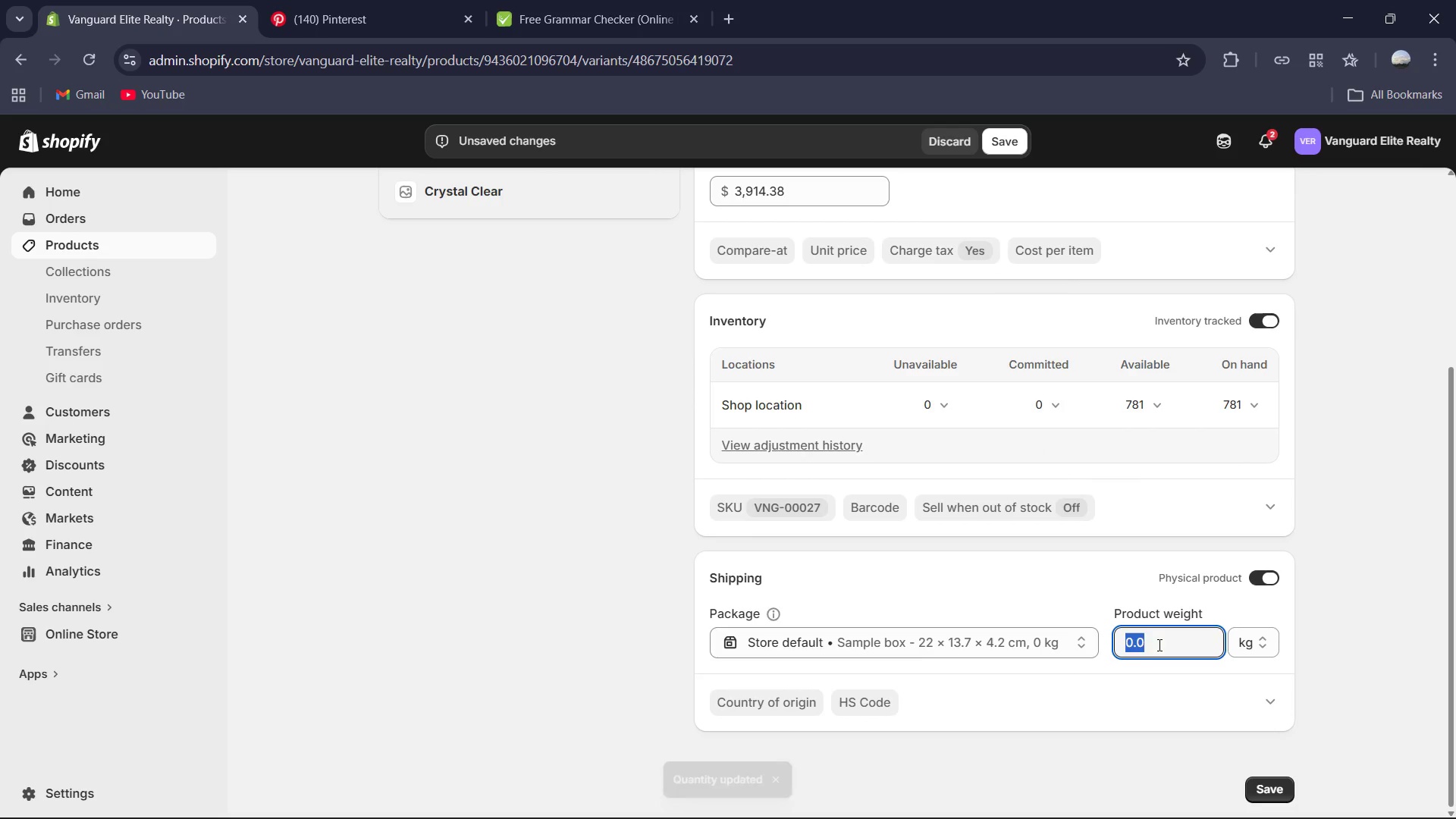 
key(Control+A)
 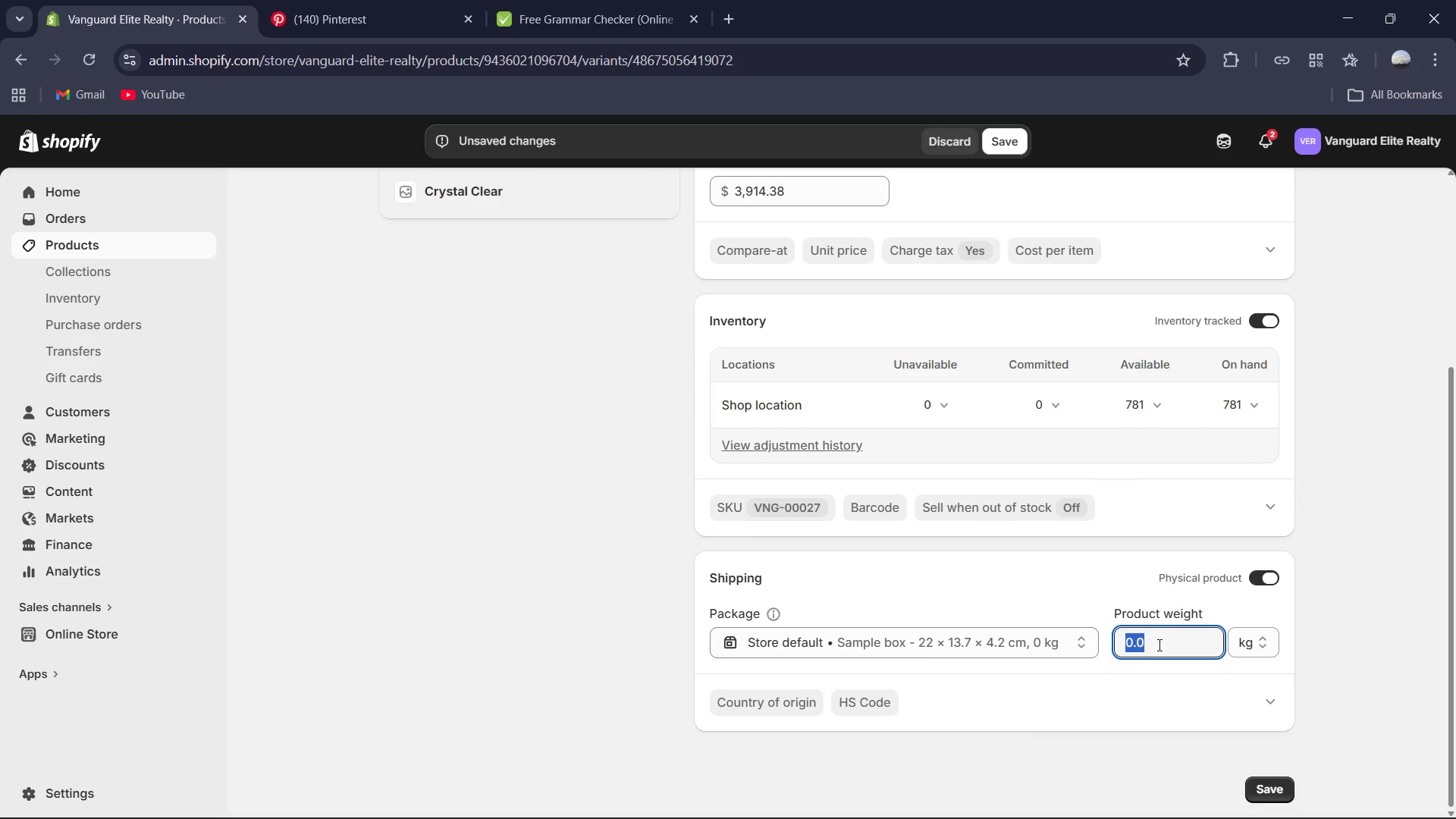 
key(Numpad0)
 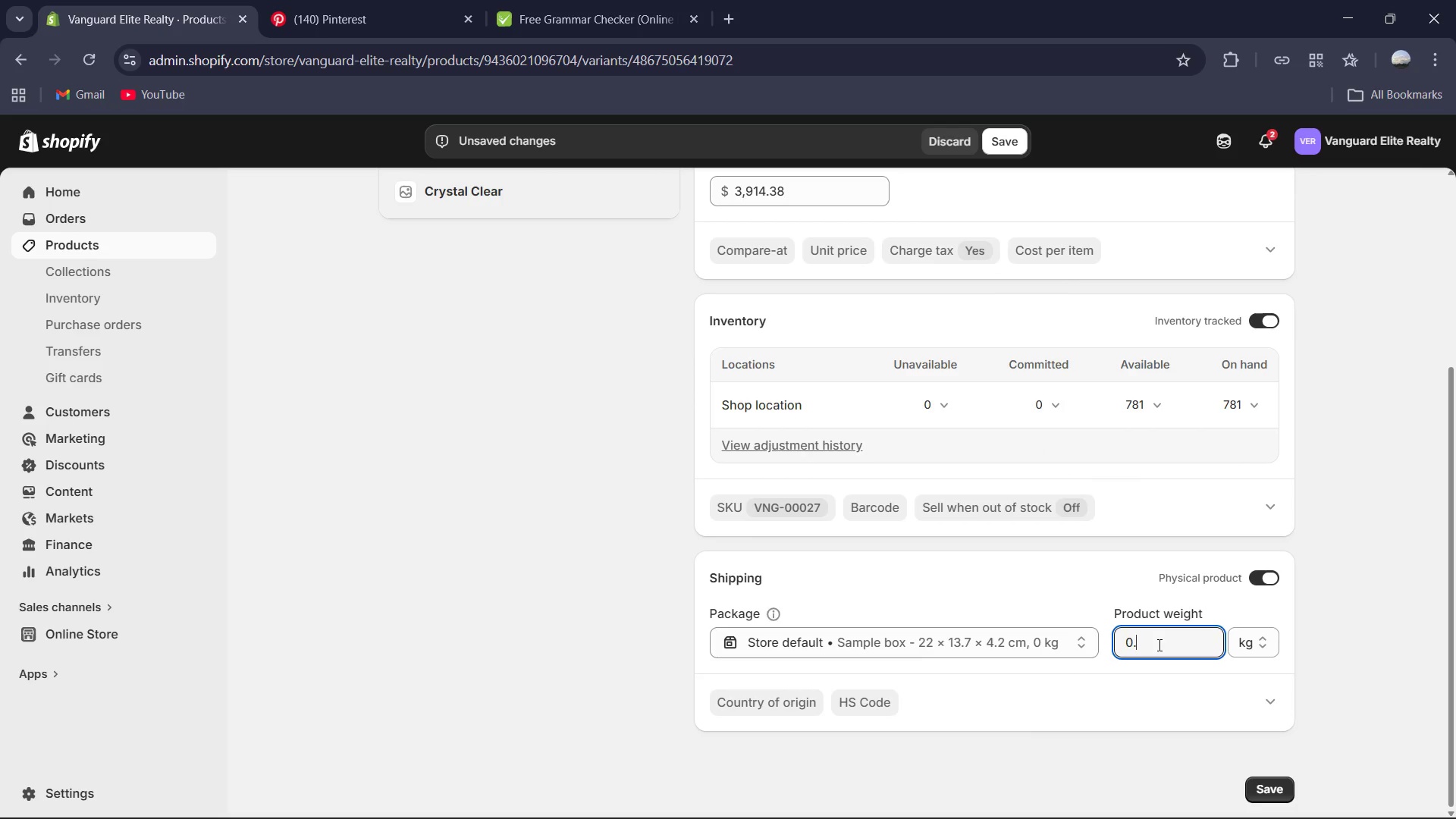 
key(NumpadDecimal)
 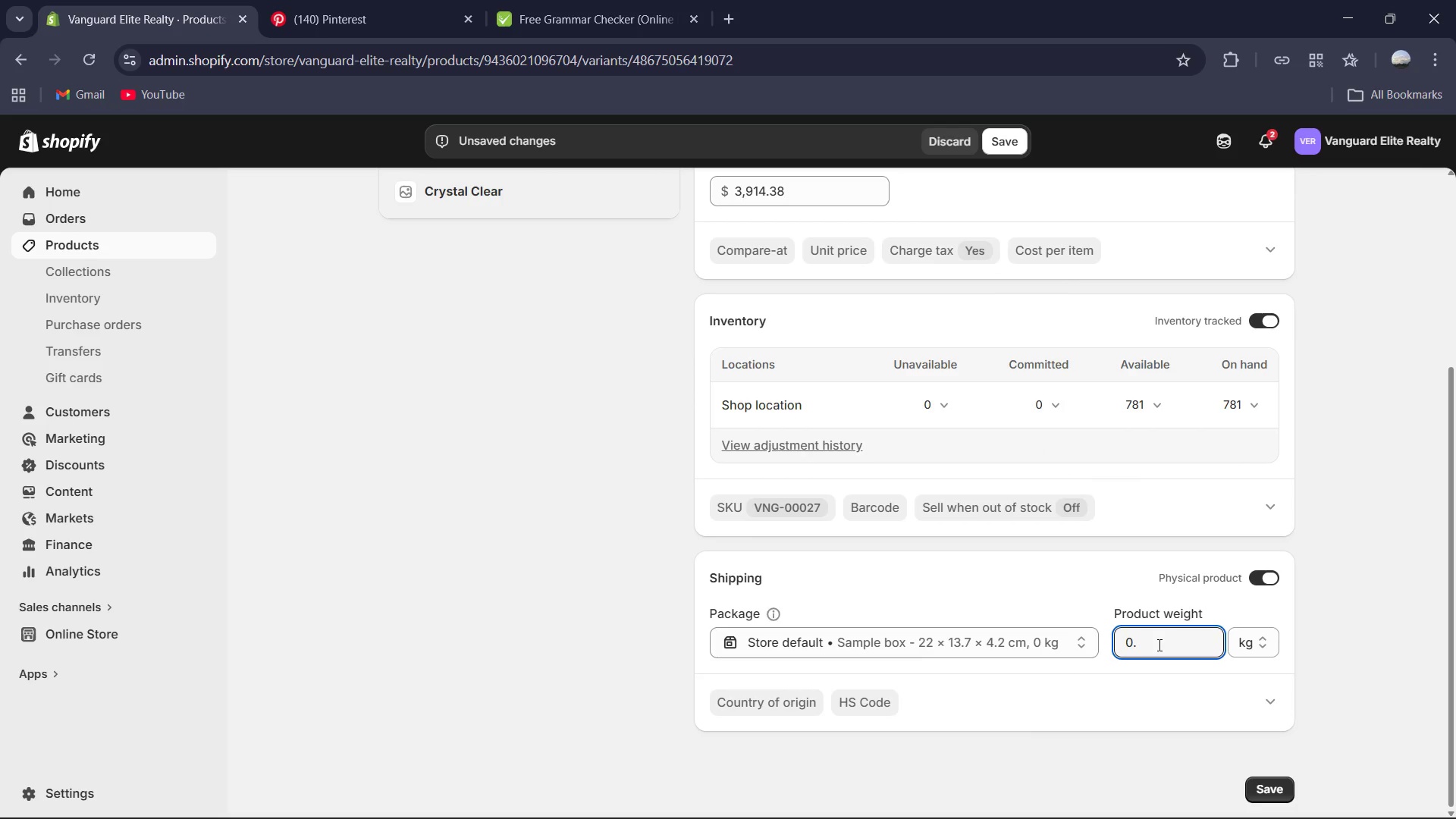 
key(Numpad9)
 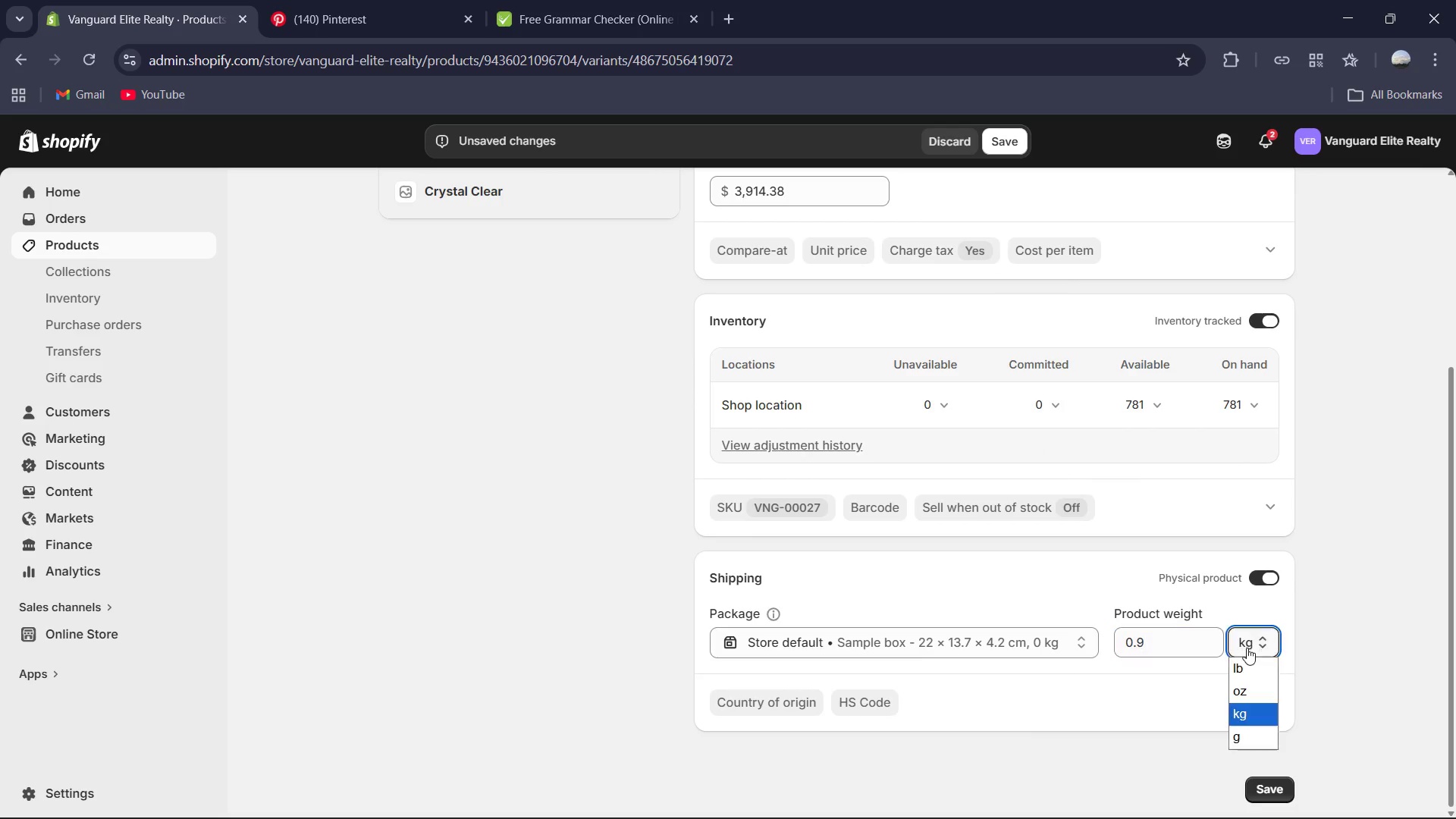 
left_click([1249, 671])
 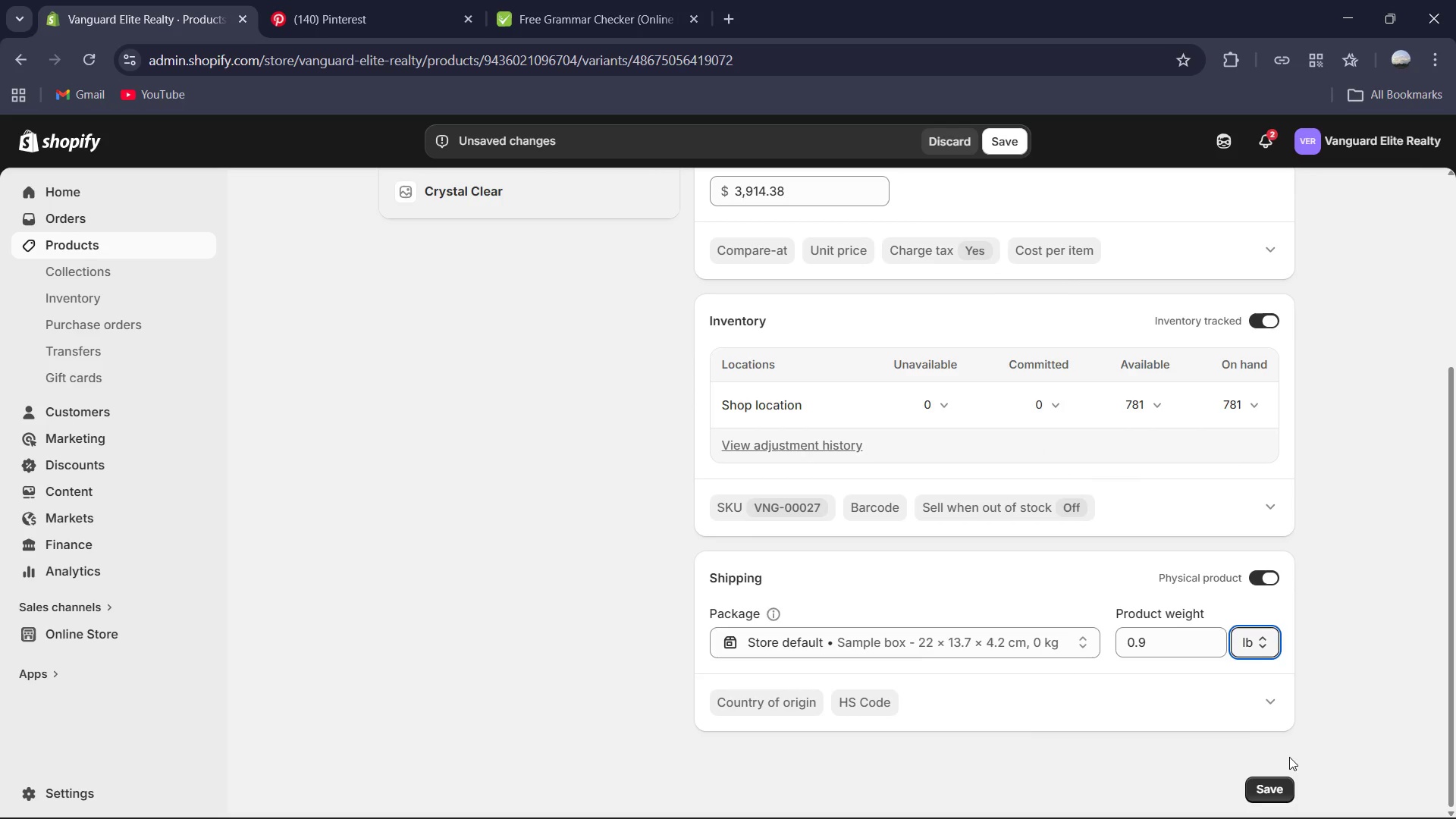 
left_click([1279, 793])
 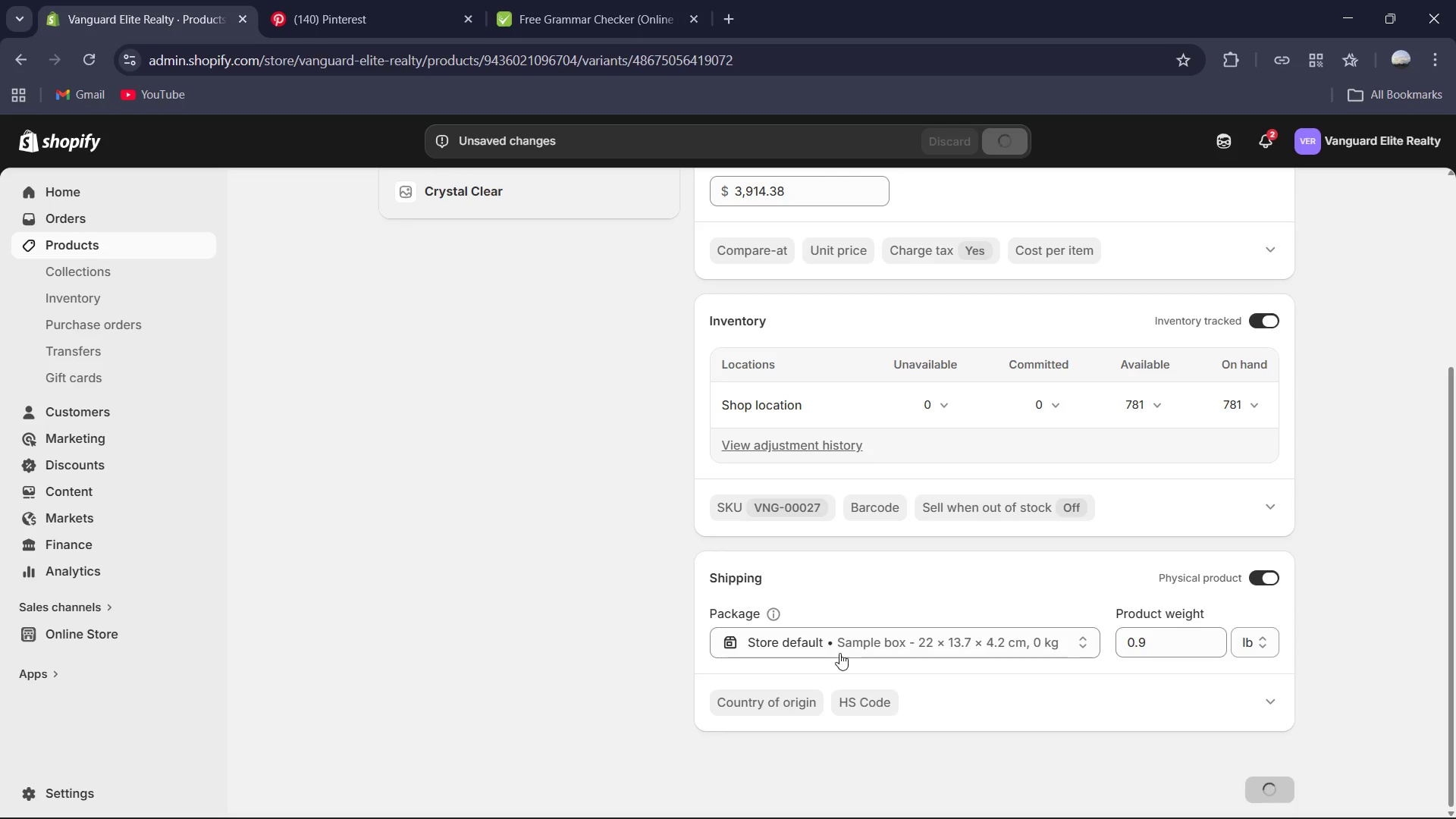 
scroll: coordinate [868, 527], scroll_direction: up, amount: 6.0
 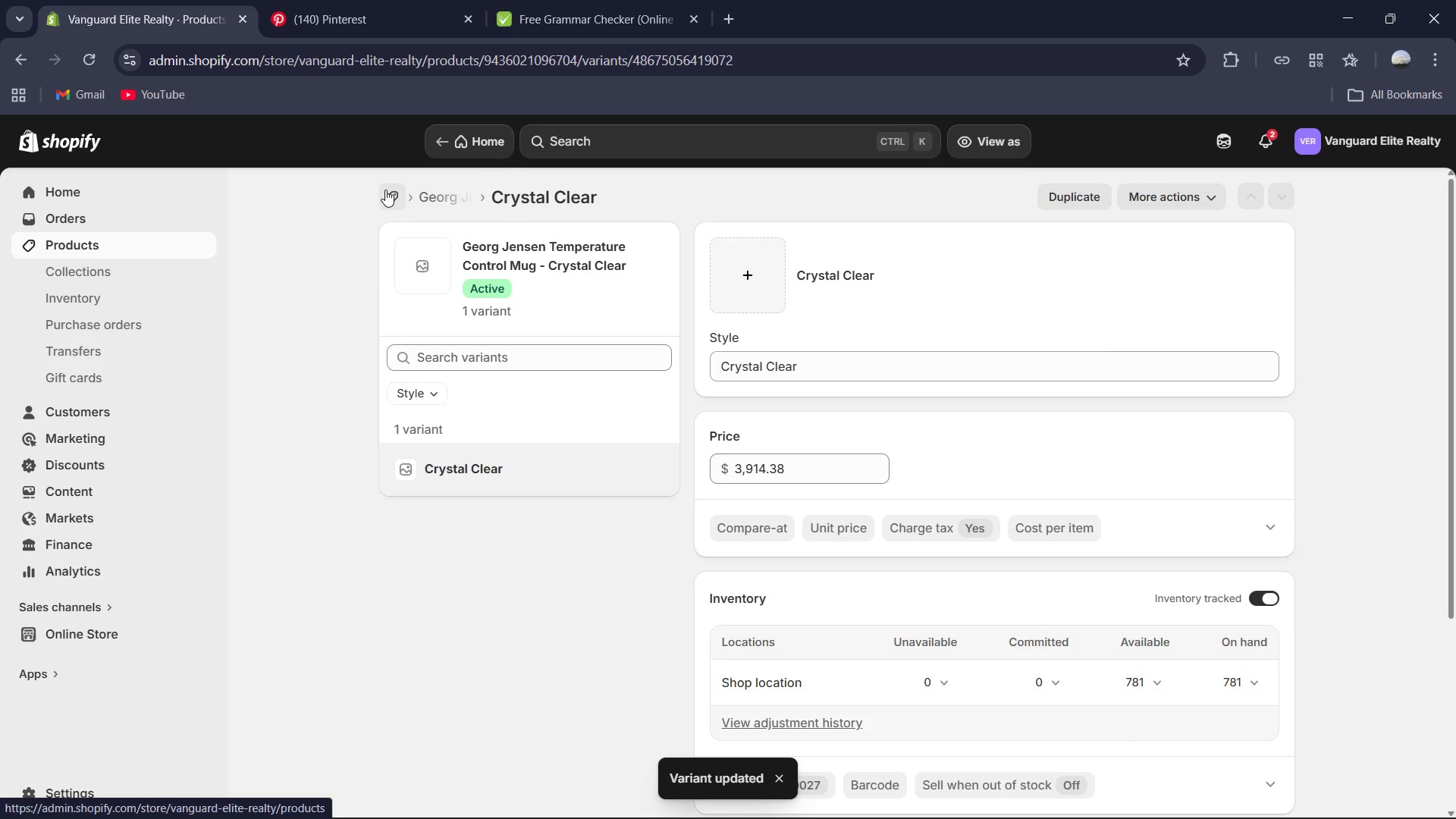 
left_click([385, 190])
 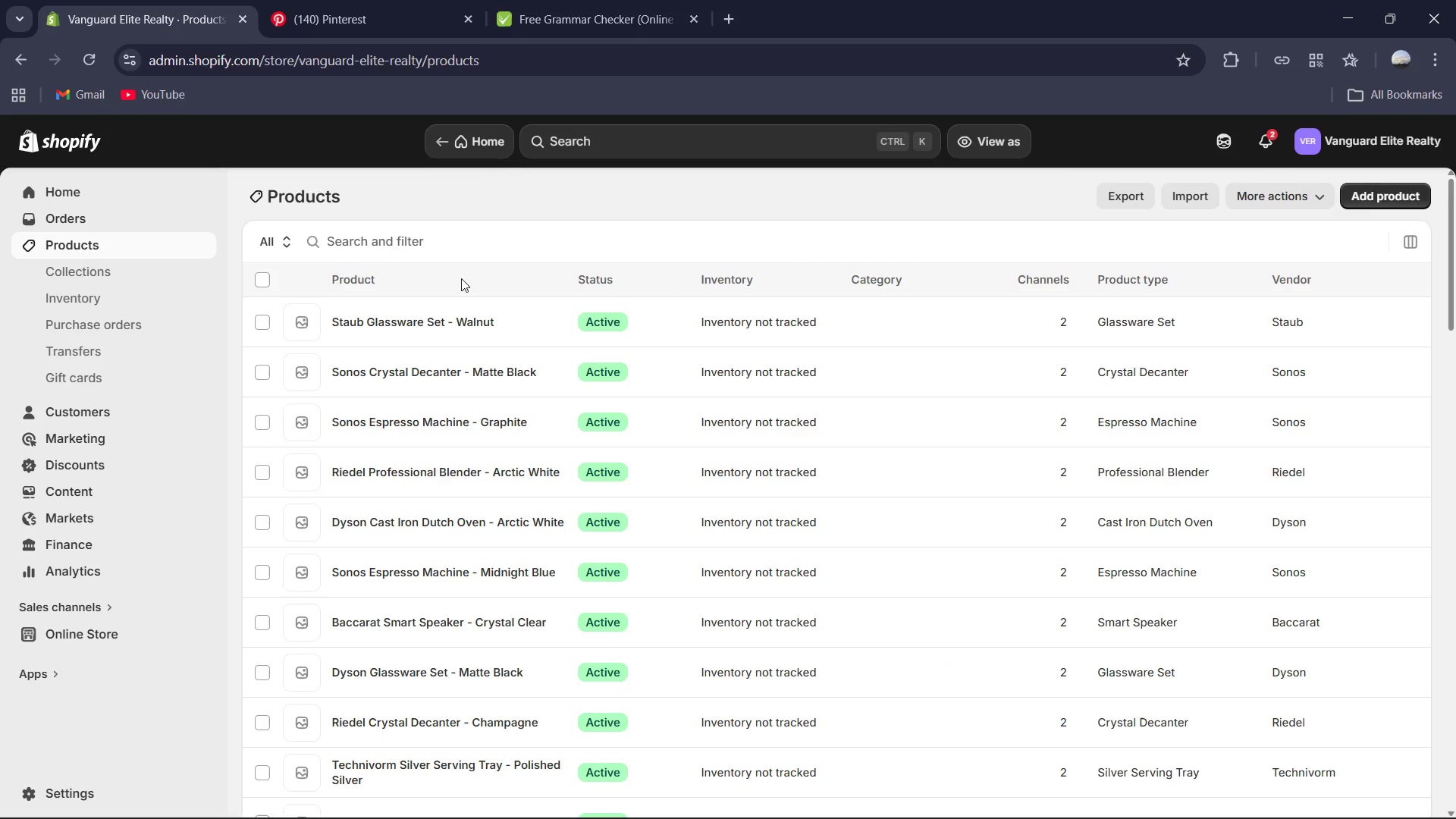 
scroll: coordinate [576, 433], scroll_direction: down, amount: 10.0
 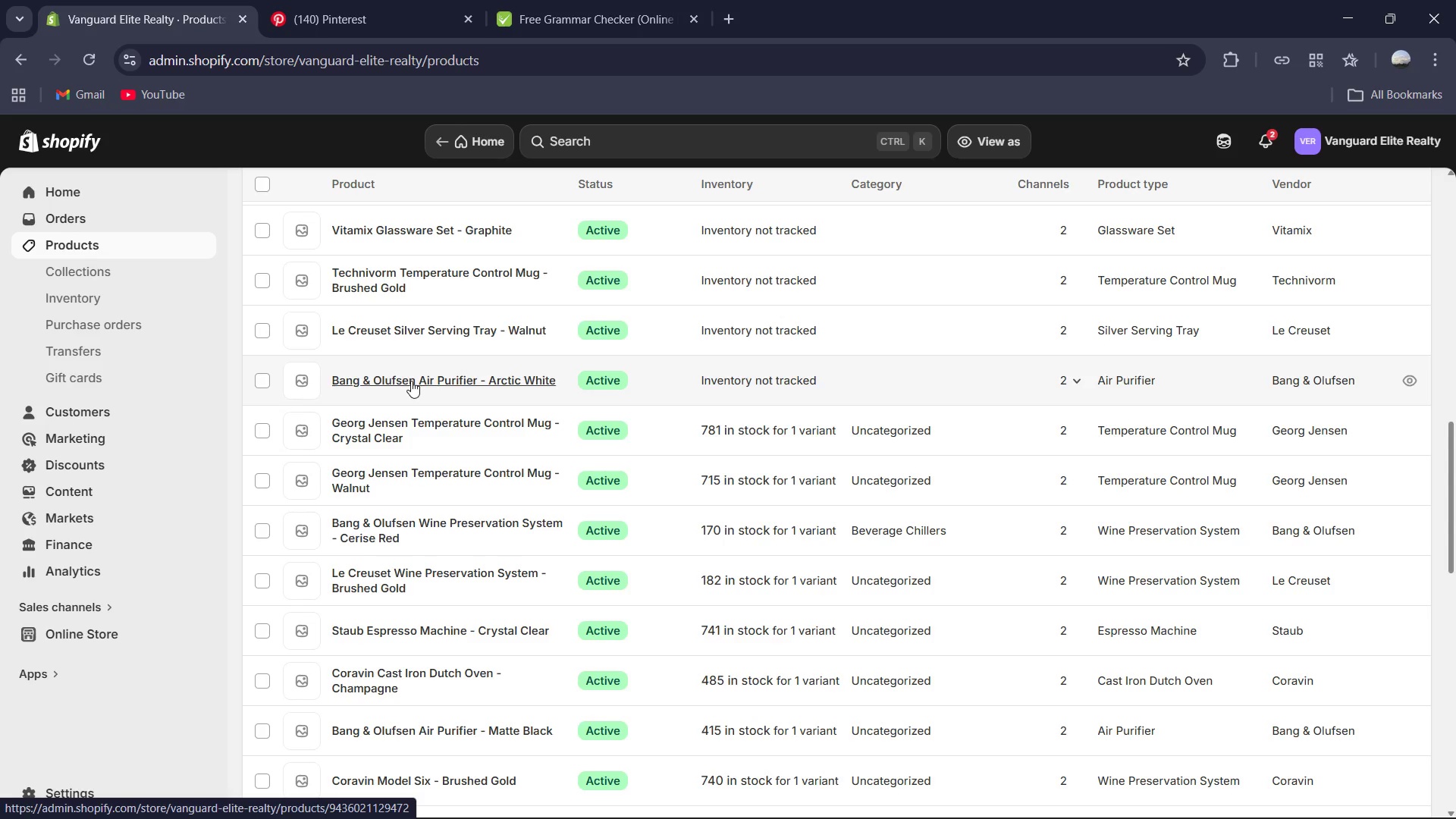 
wait(9.47)
 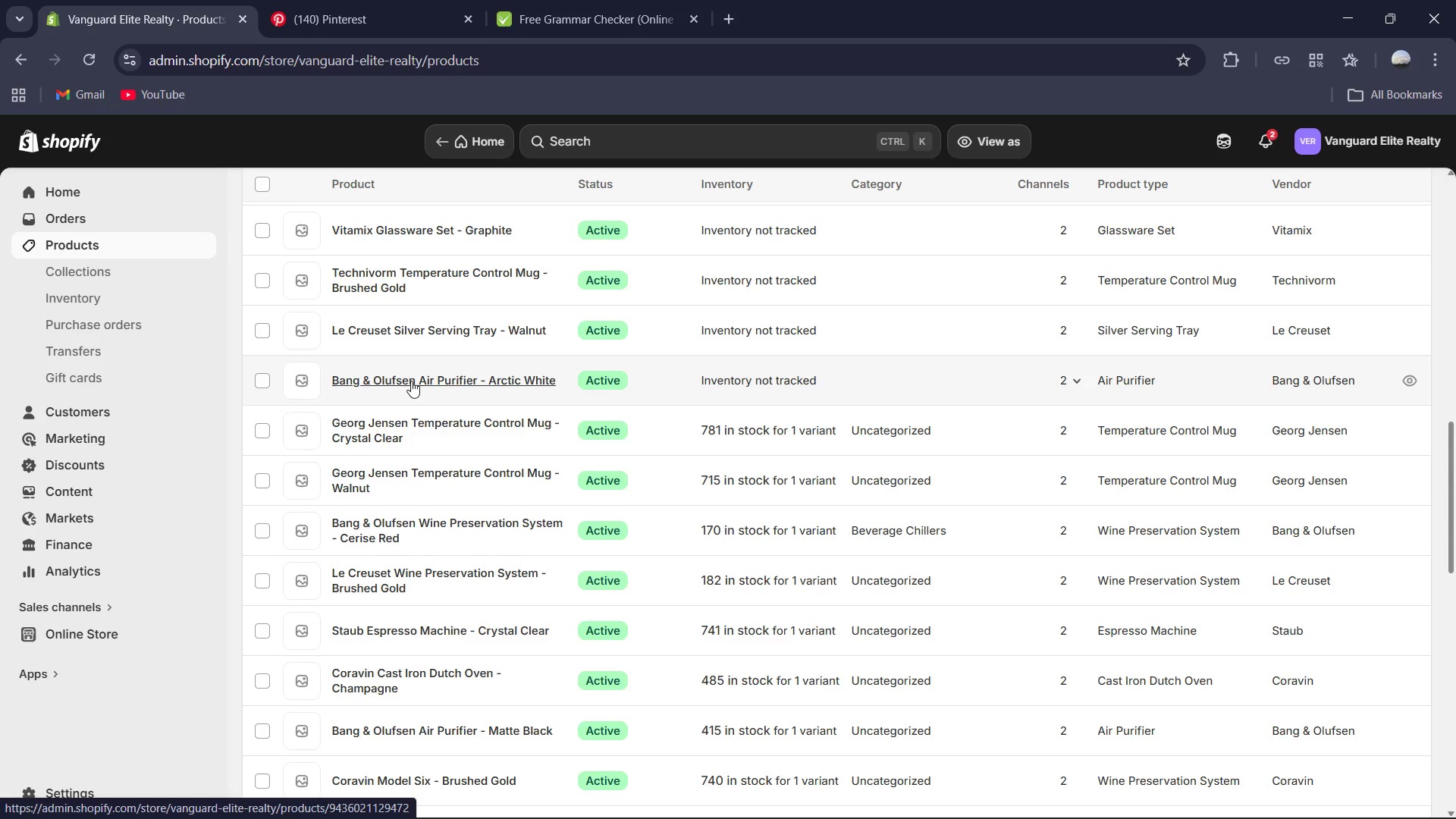 
left_click([392, 384])
 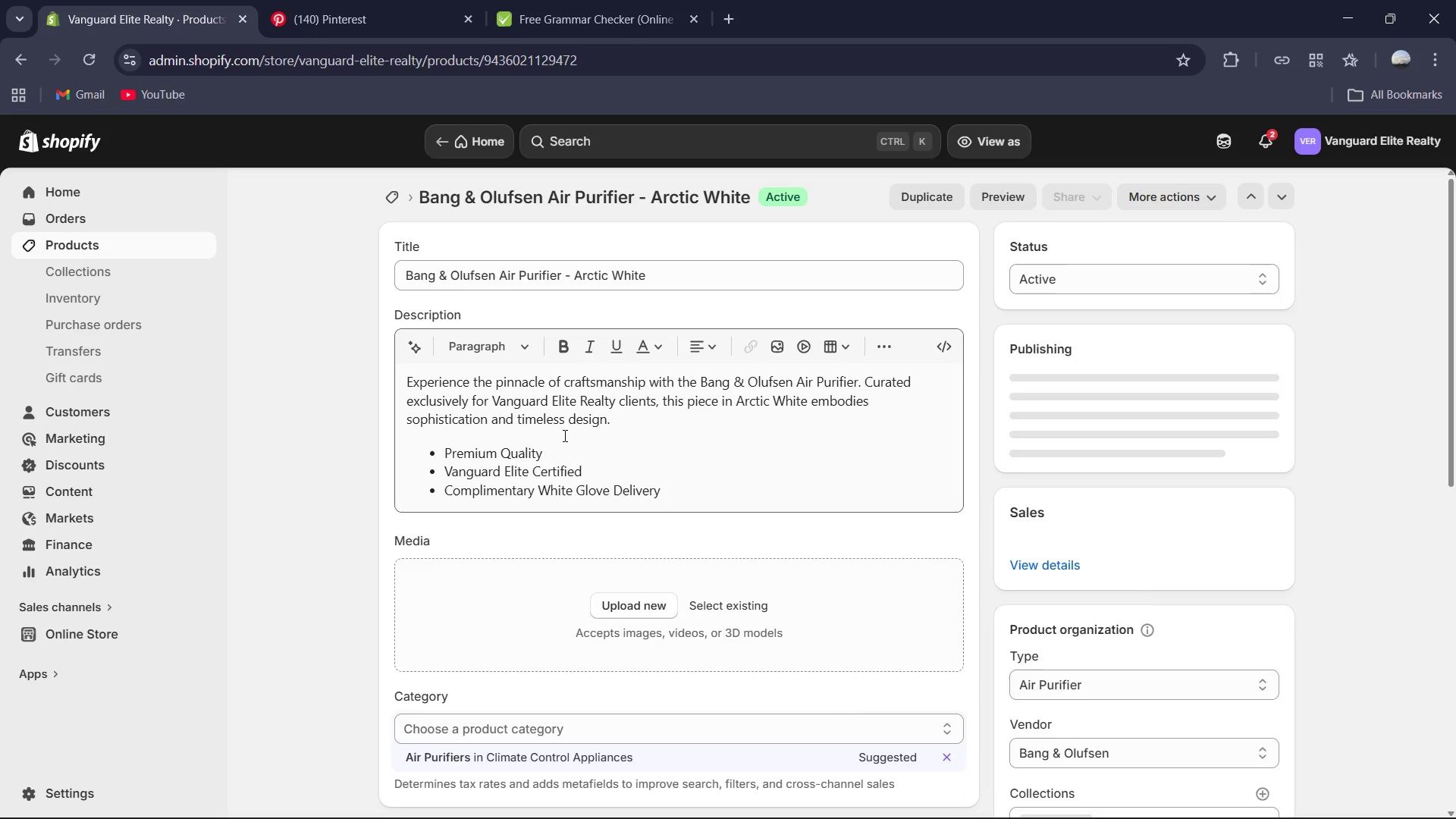 
left_click_drag(start_coordinate=[628, 428], to_coordinate=[397, 362])
 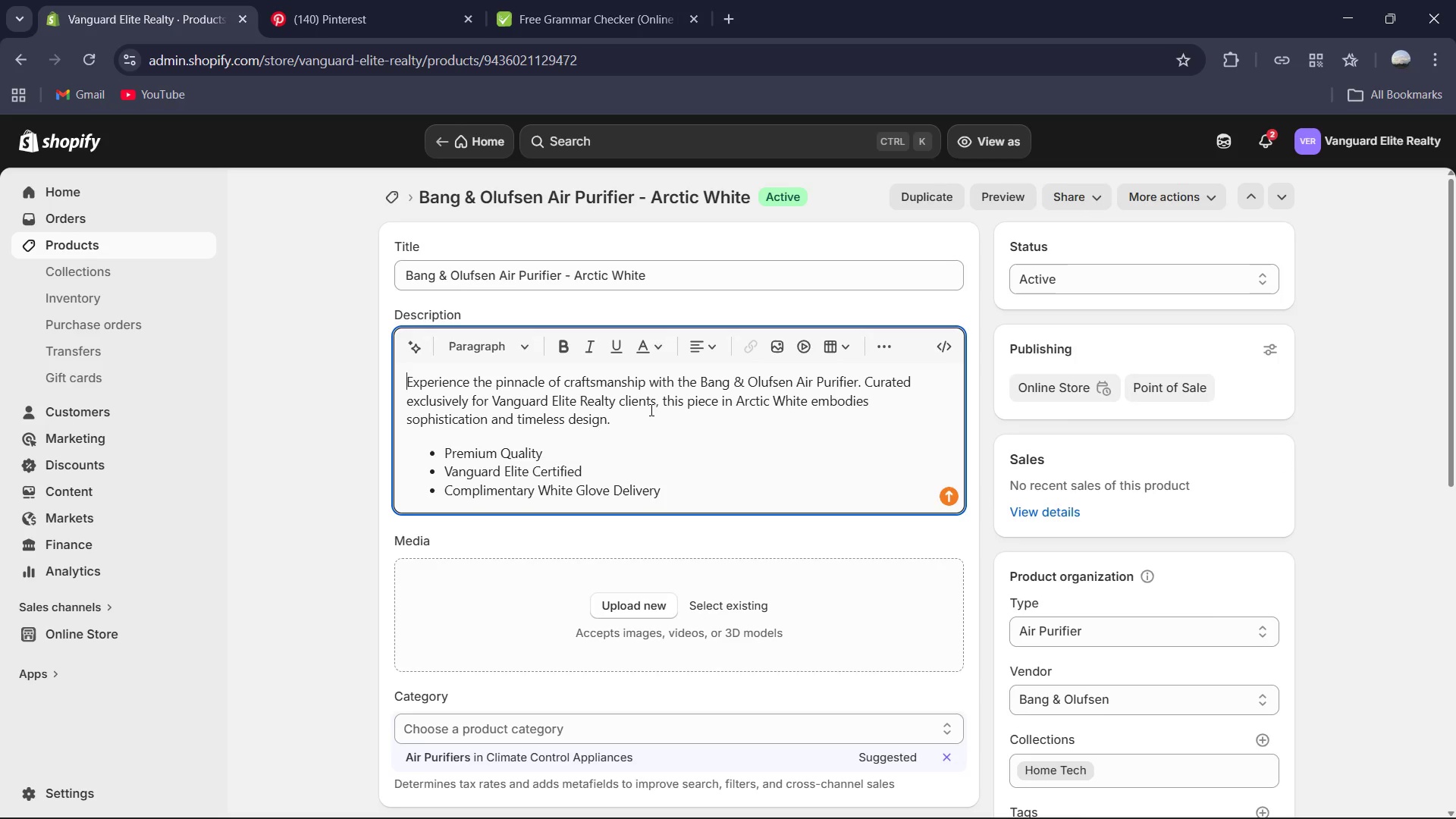 
left_click([650, 410])
 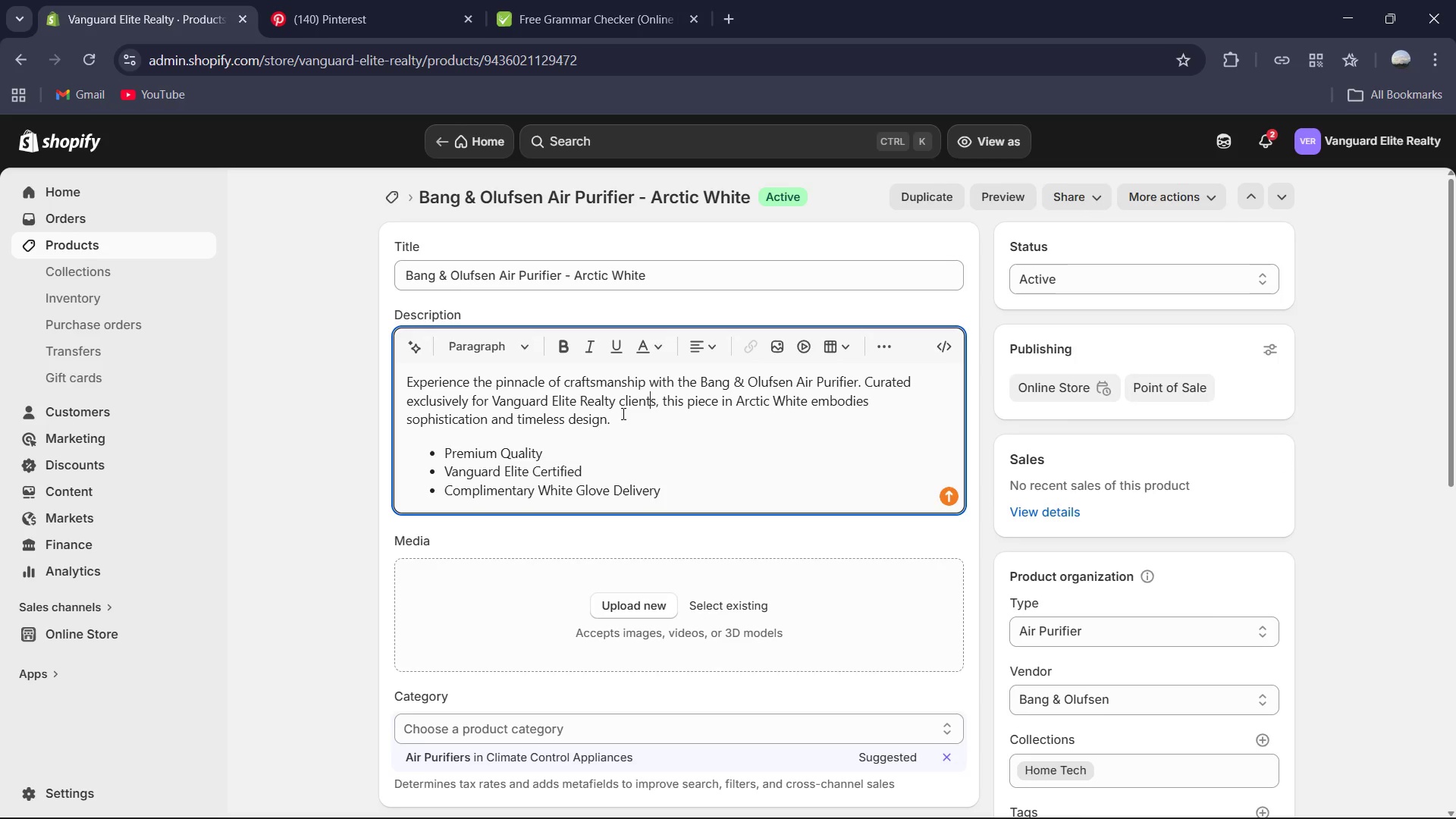 
left_click_drag(start_coordinate=[622, 414], to_coordinate=[395, 359])
 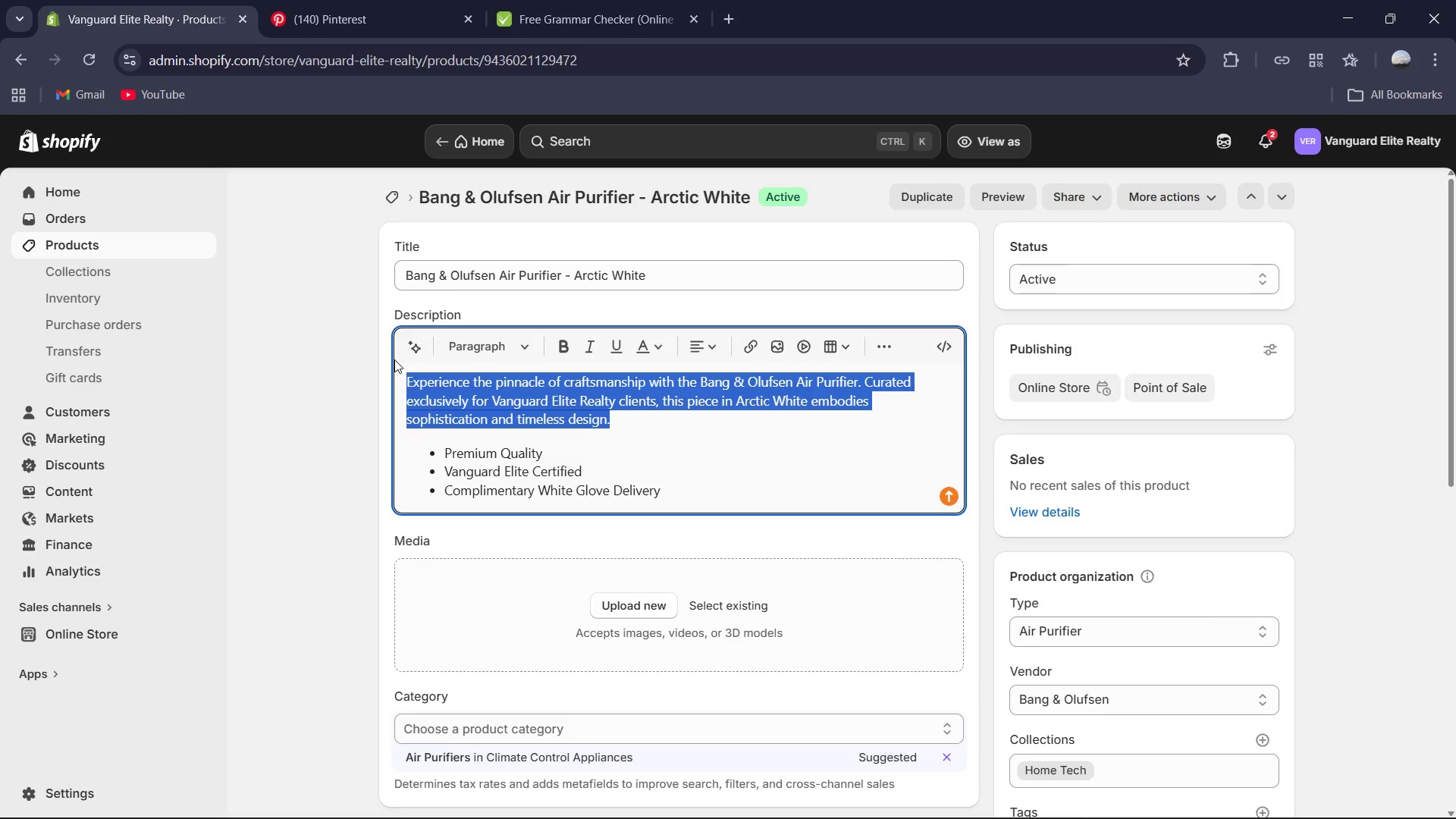 
type(Integrate pure air and high-fidelity design inot your living space with the Bang & Olufsen Air Purifier. Finished in a clean Arctic White, this unit offers t[NumLock][NumLock])
key(Backspace)
type(powerful atmospheric filteration without sacrificing the s)
 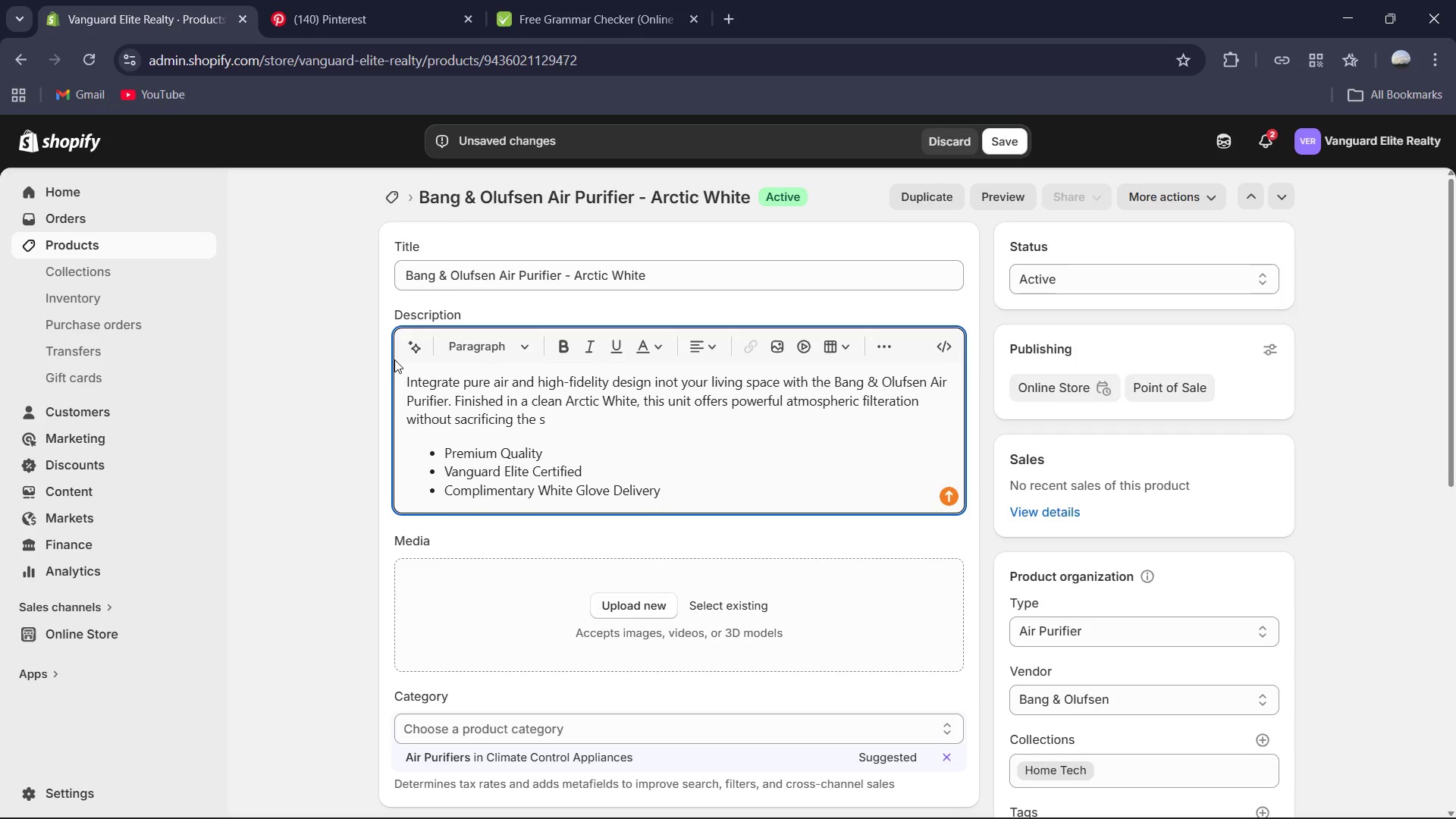 
wait(9.64)
 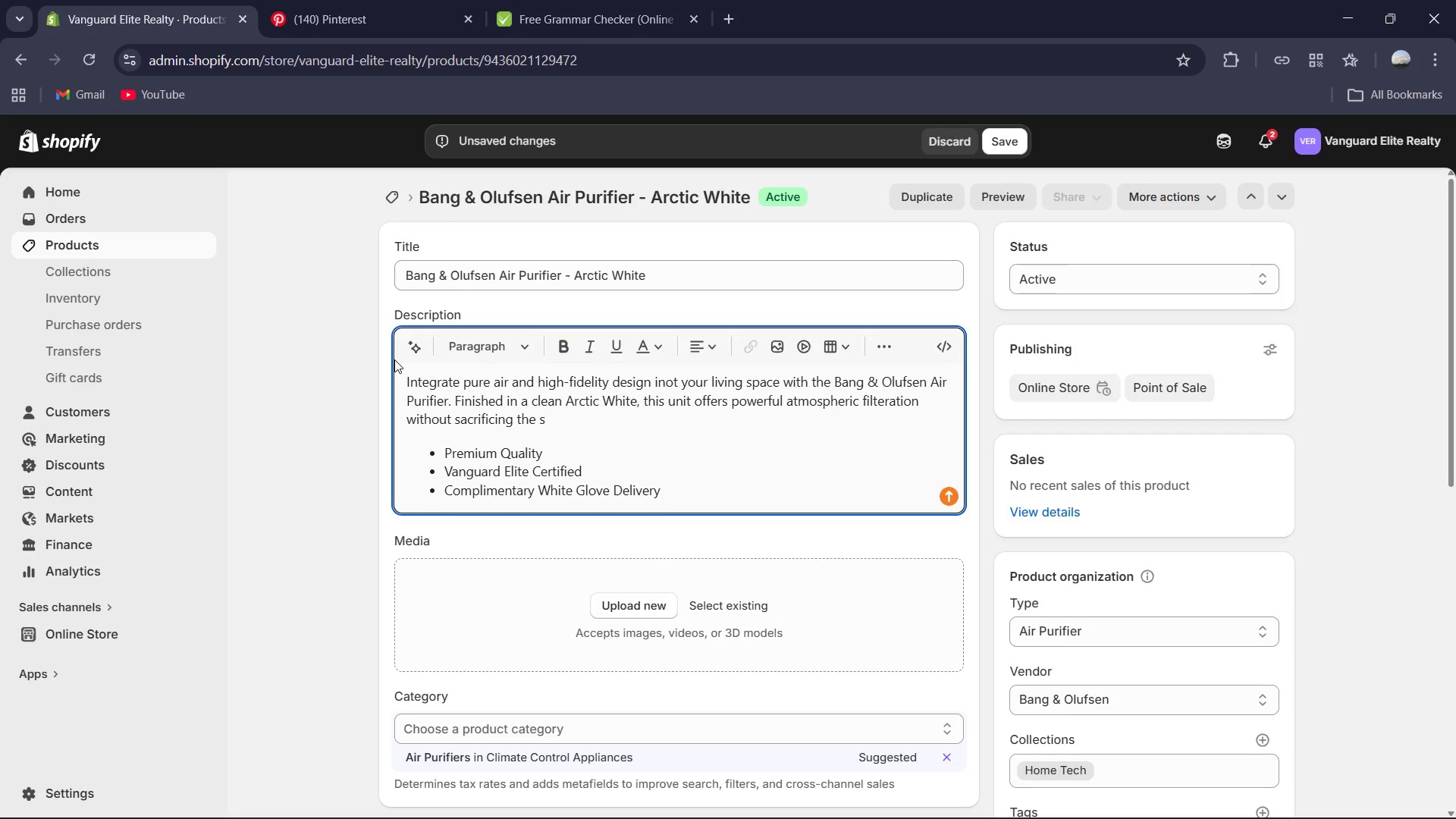 
type(culpture)
 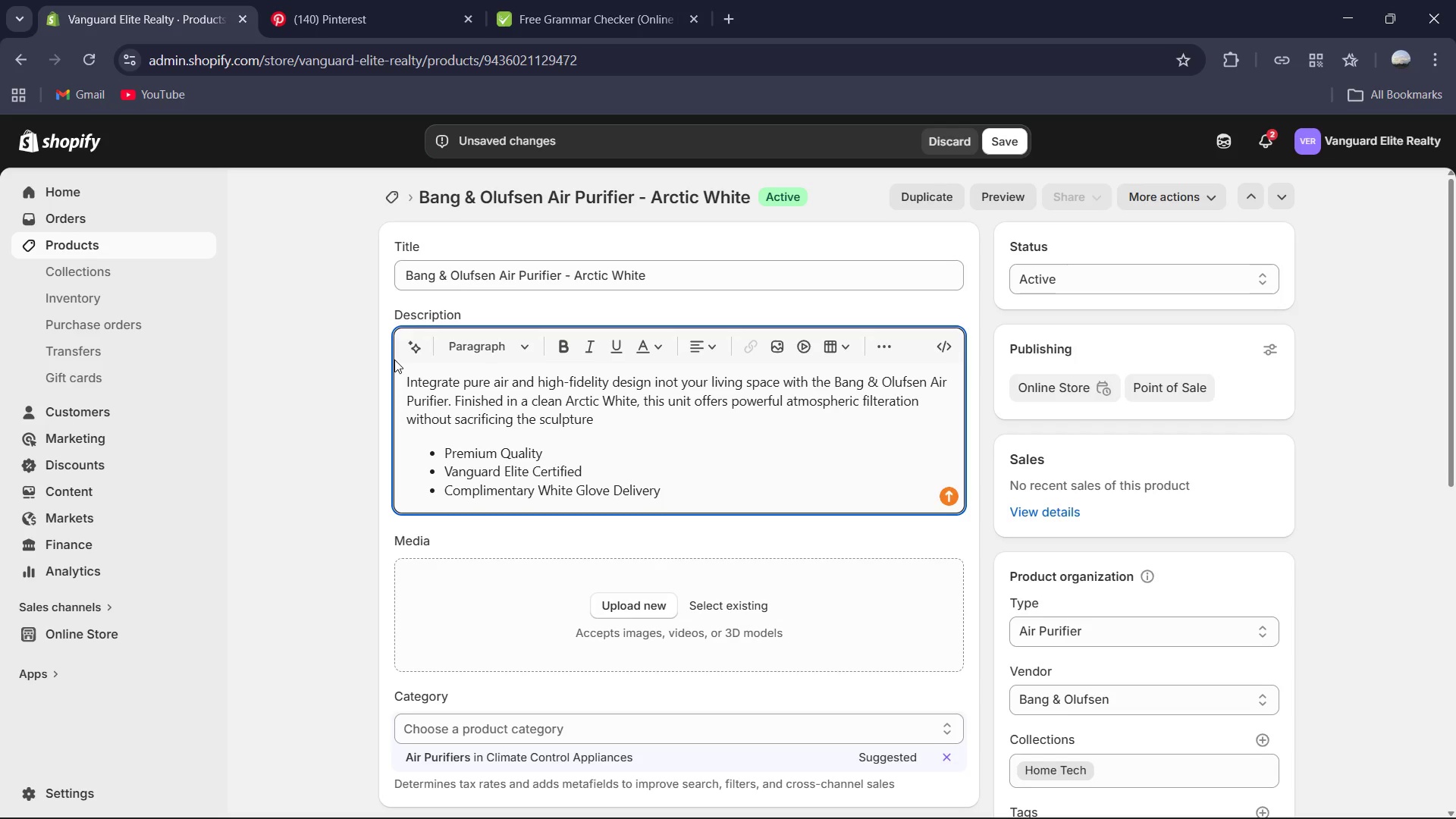 
key(Backspace)
type(al )
 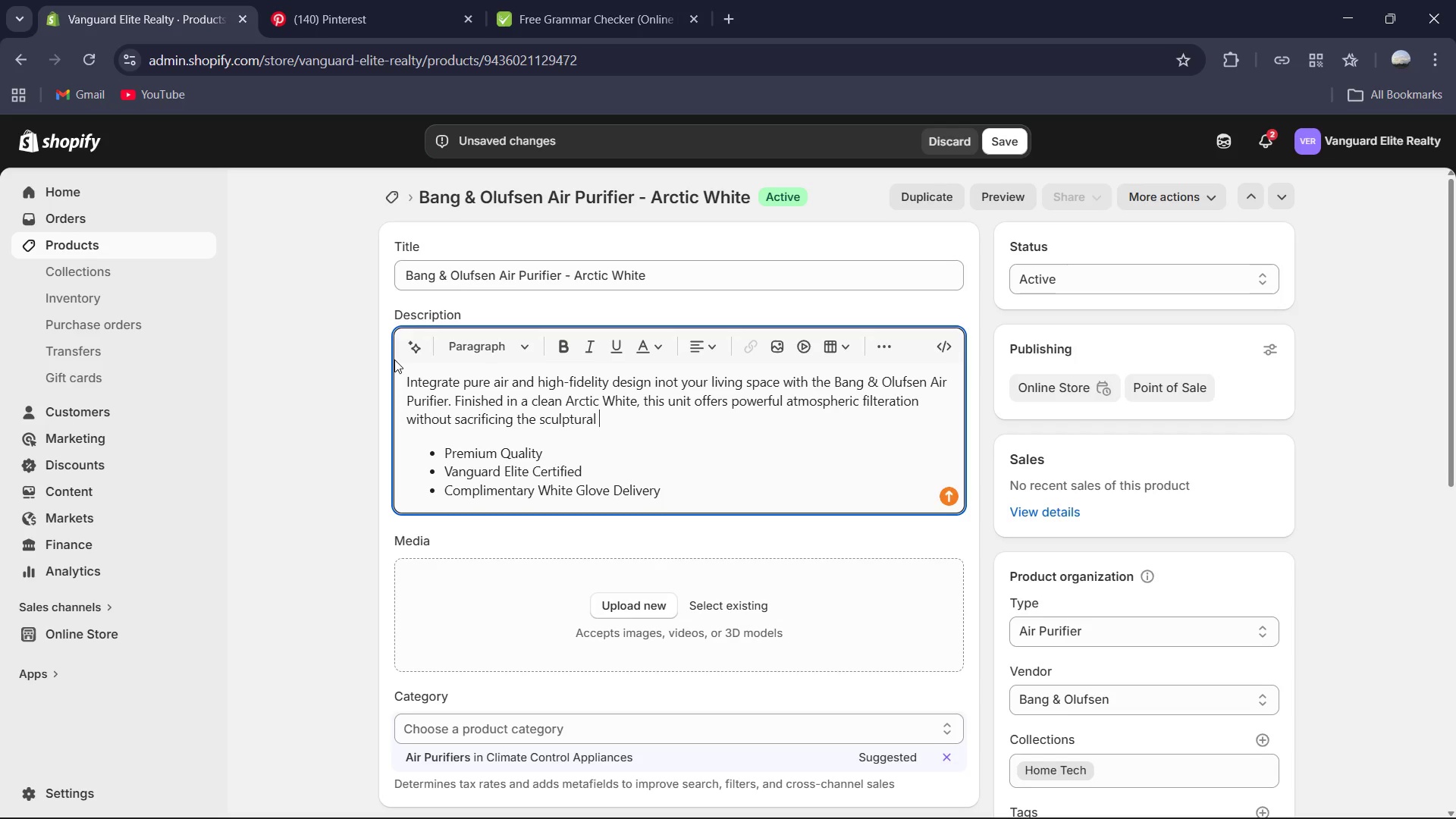 
wait(31.5)
 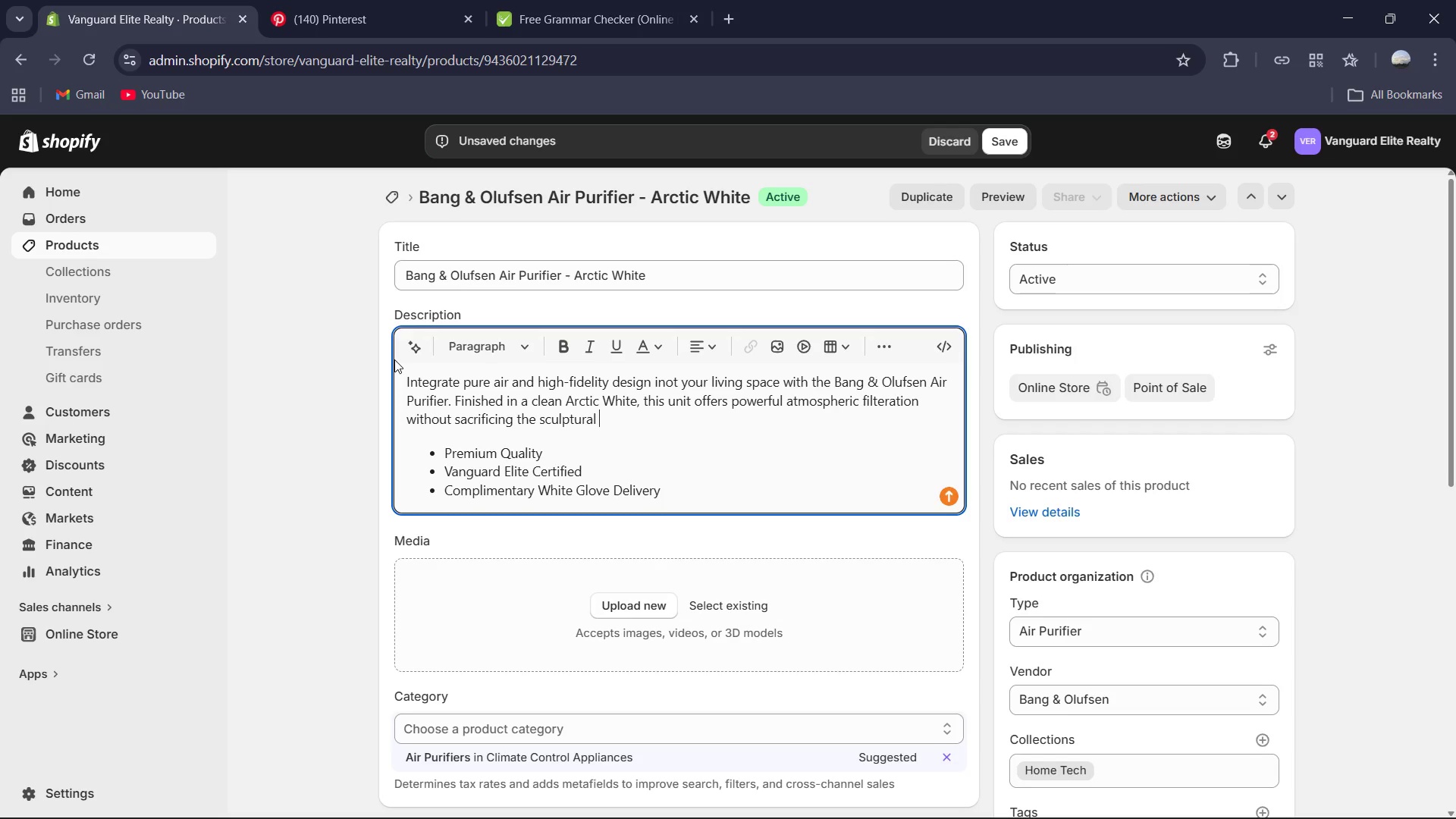 
type(elegance of you )
key(Backspace)
type(r home )
key(Backspace)
type(. it )
key(Backspace)
key(Backspace)
key(Backspace)
type(It operated with whisper-quite precision,ensuring a tranquil and healthy environemnt while serving as a statemnt piece of modern Scandinavian enginerr)
key(Backspace)
key(Backspace)
key(Backspace)
type(eering )
key(Backspace)
type(,)
key(Backspace)
type(.)
 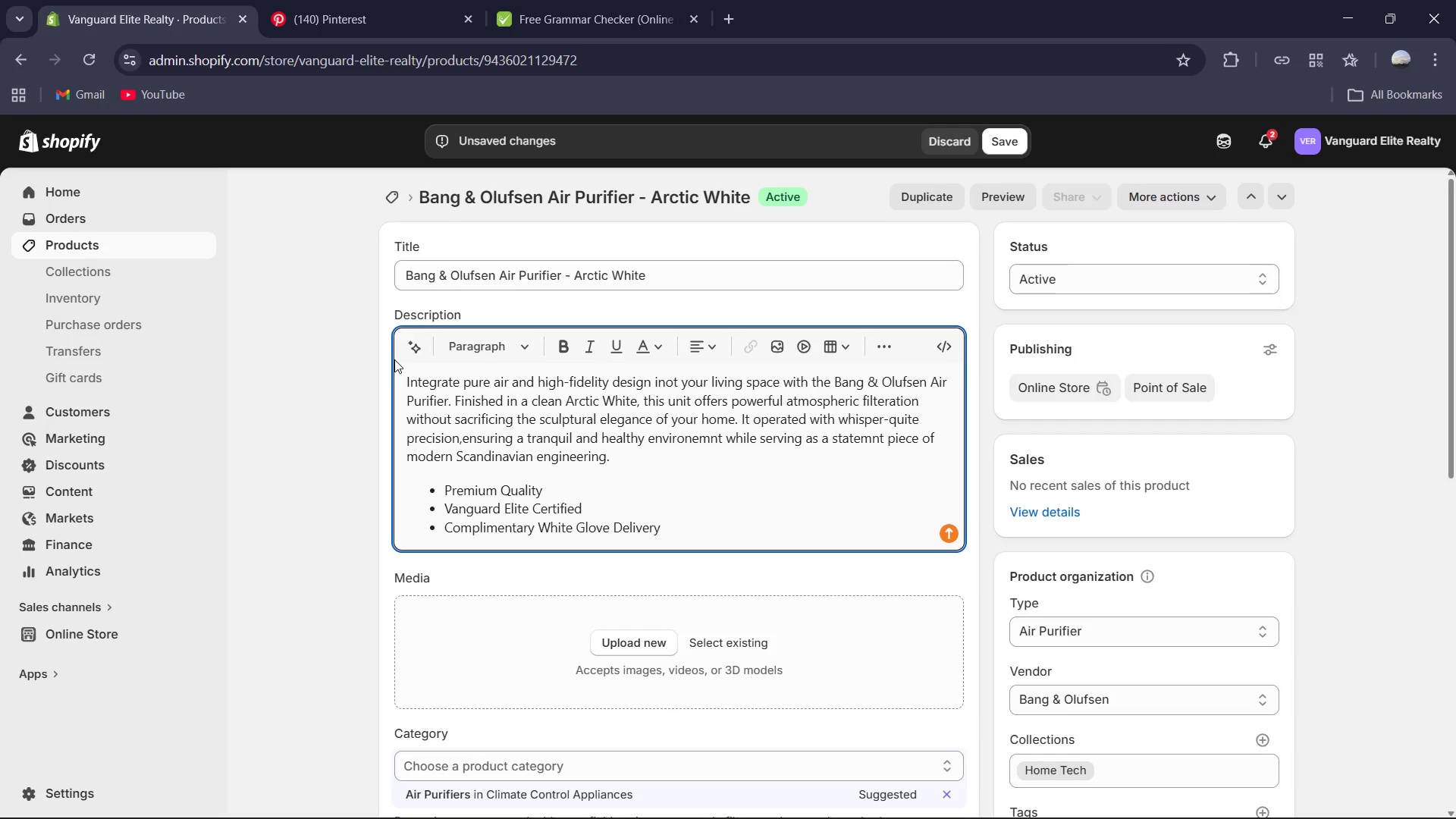 
 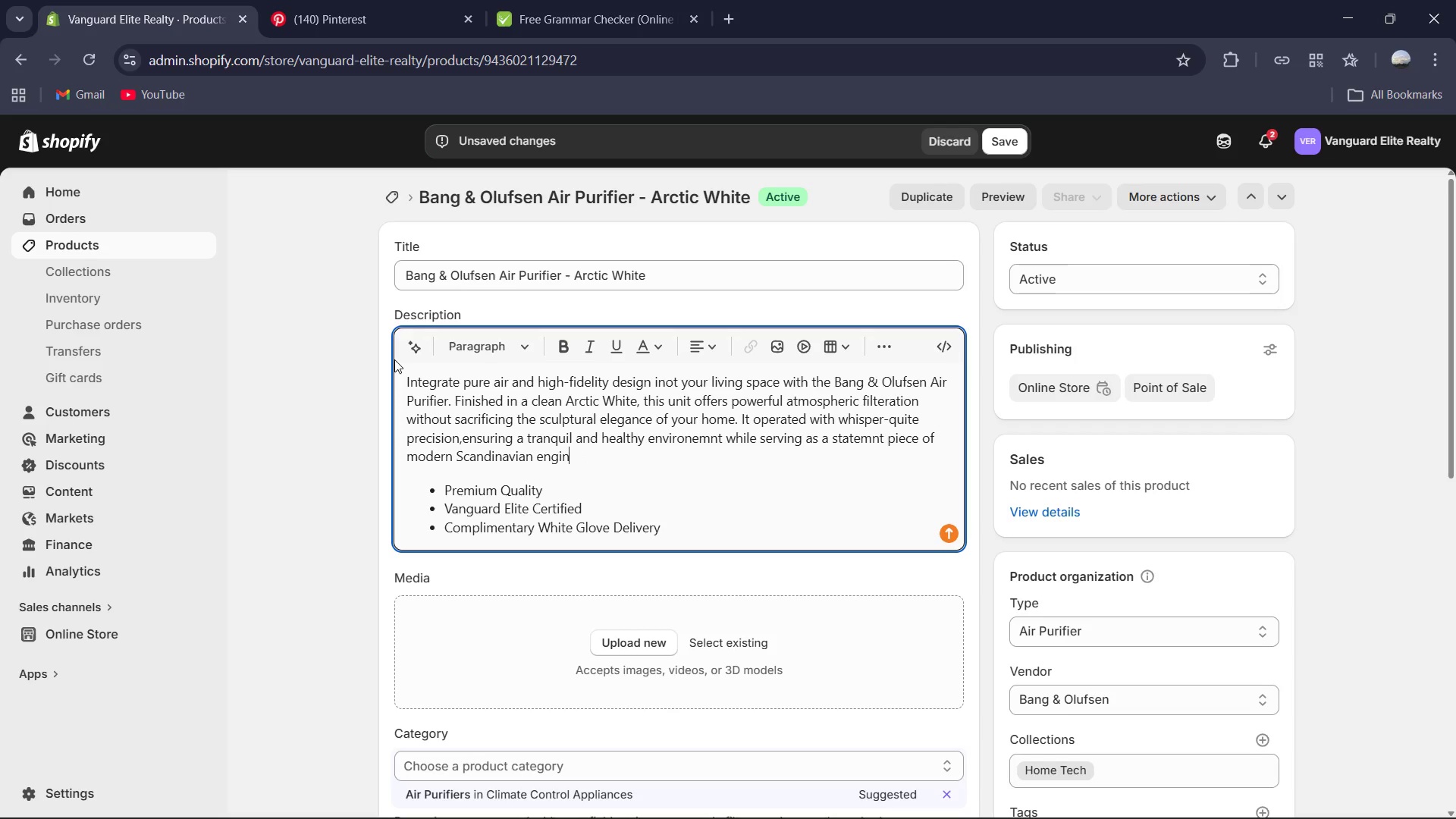 
hold_key(key=ControlLeft, duration=0.47)
 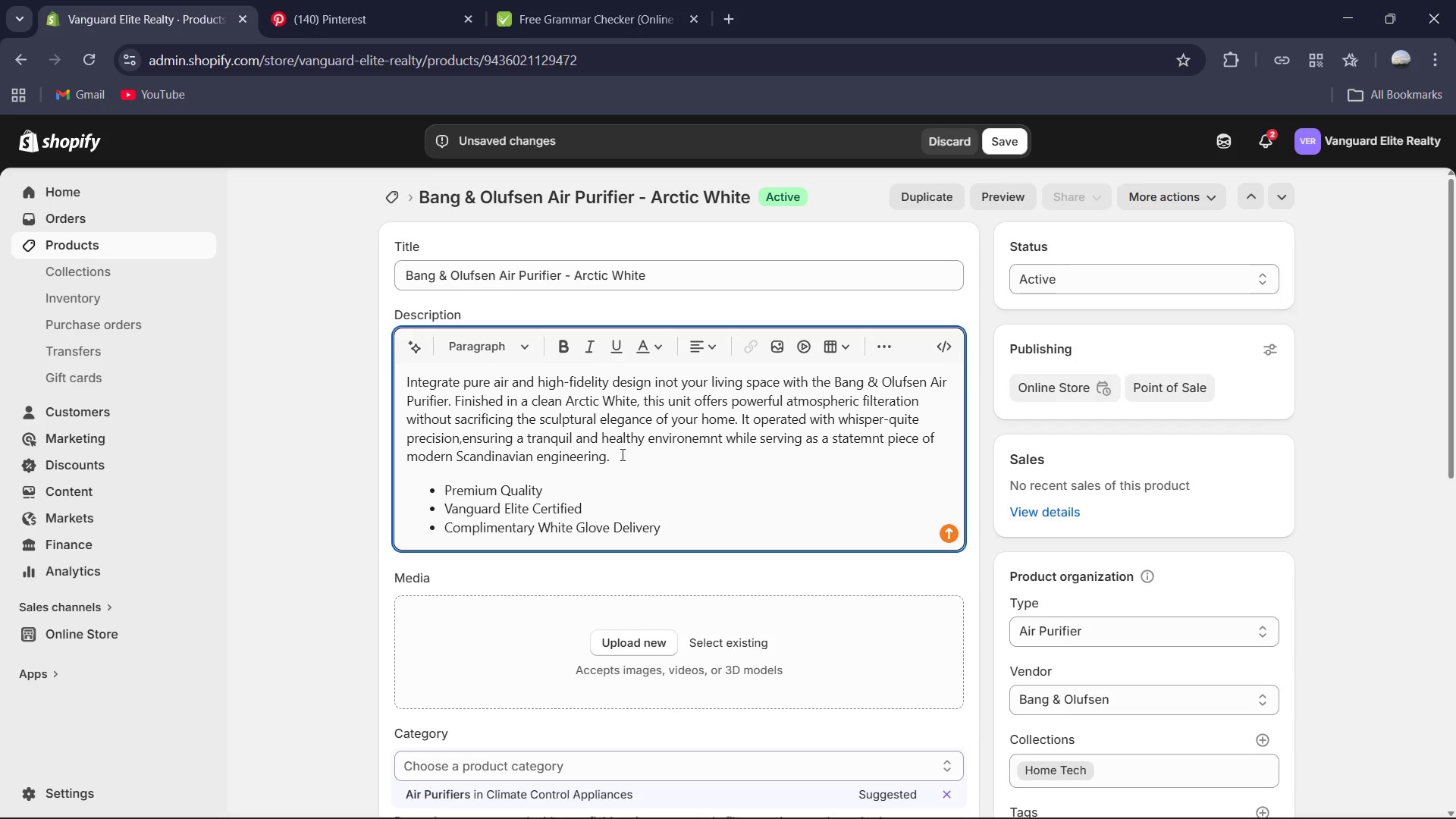 
left_click_drag(start_coordinate=[625, 457], to_coordinate=[389, 385])
 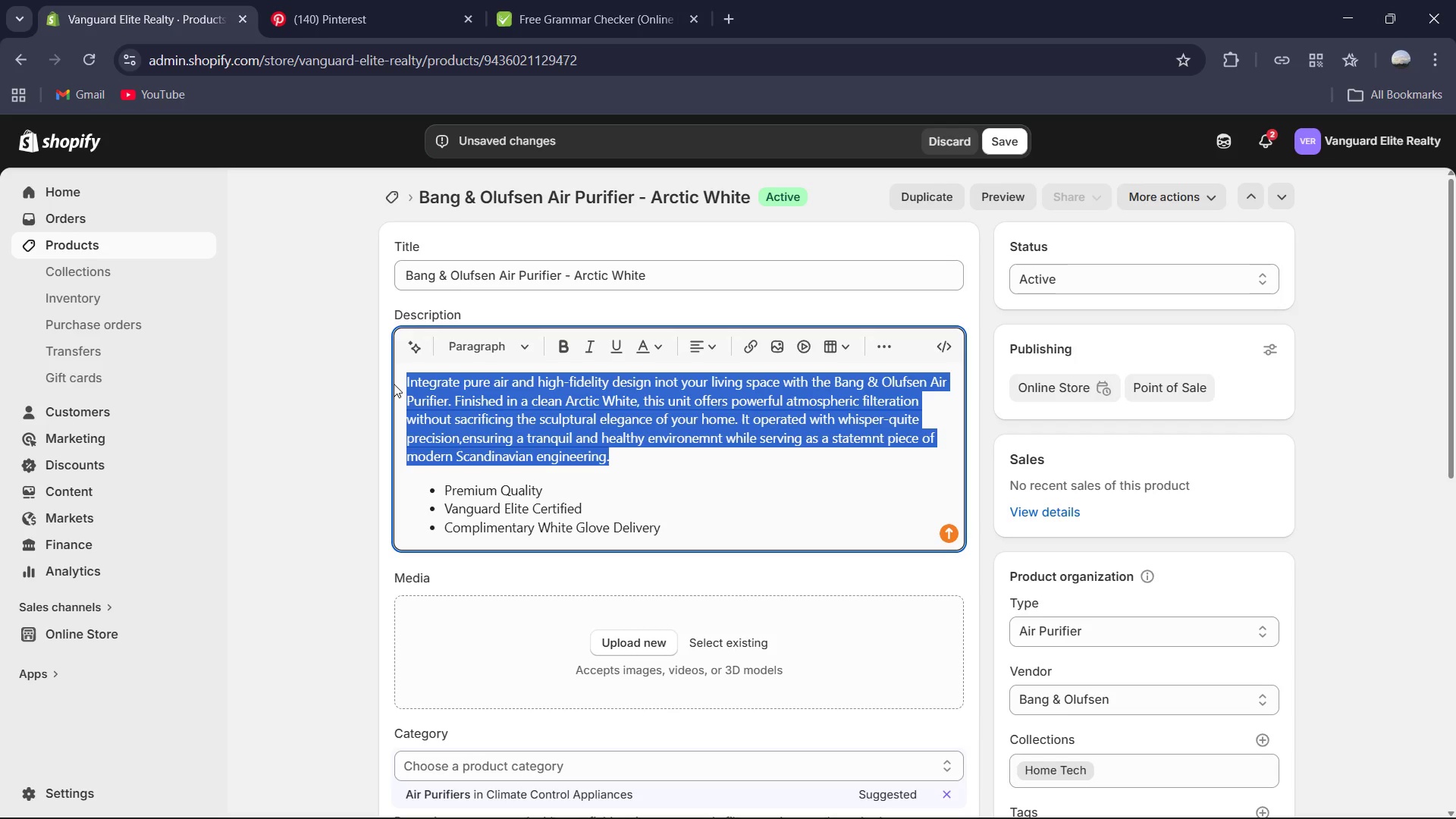 
key(Control+C)
 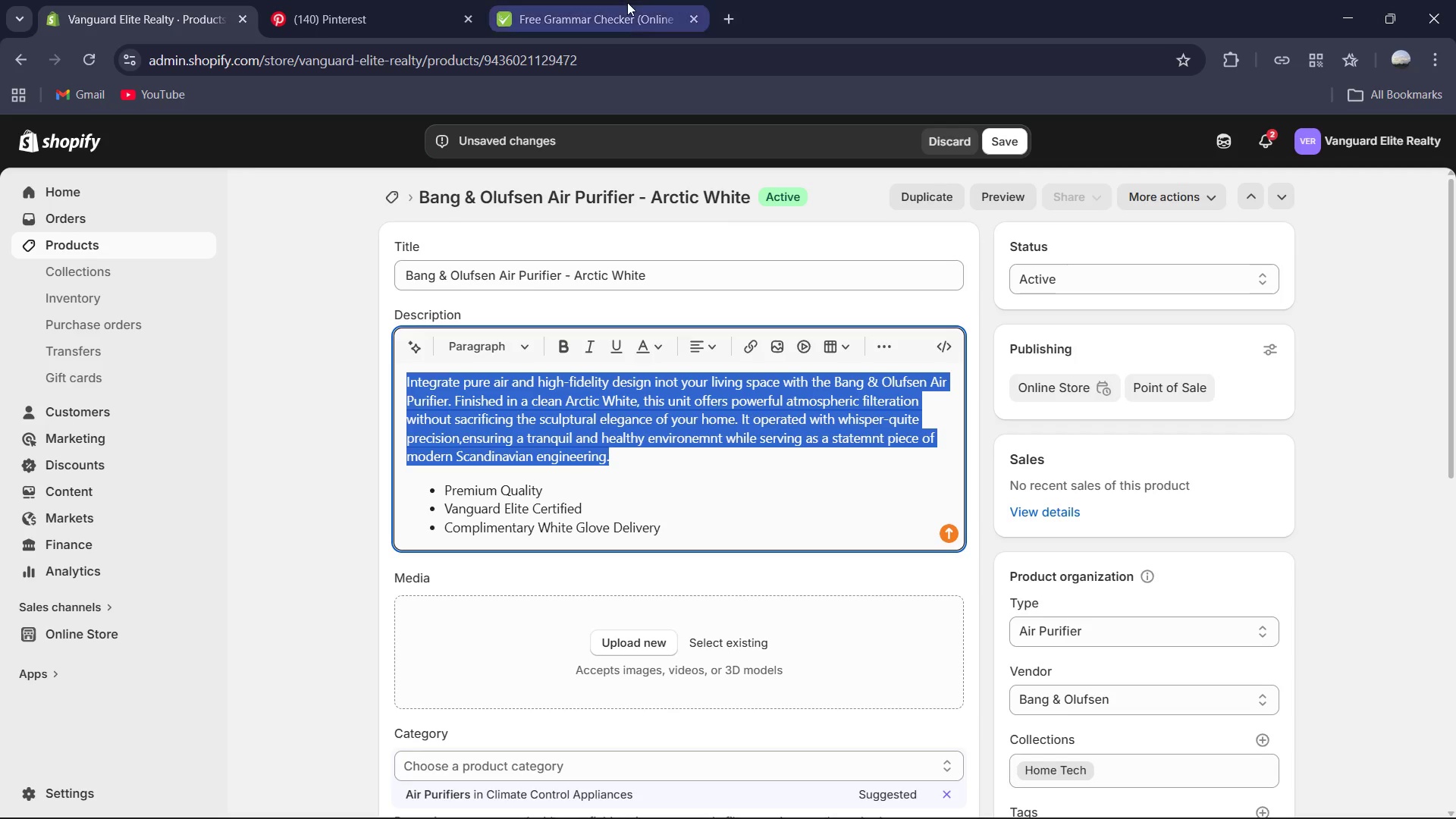 
left_click_drag(start_coordinate=[626, 2], to_coordinate=[622, 8])
 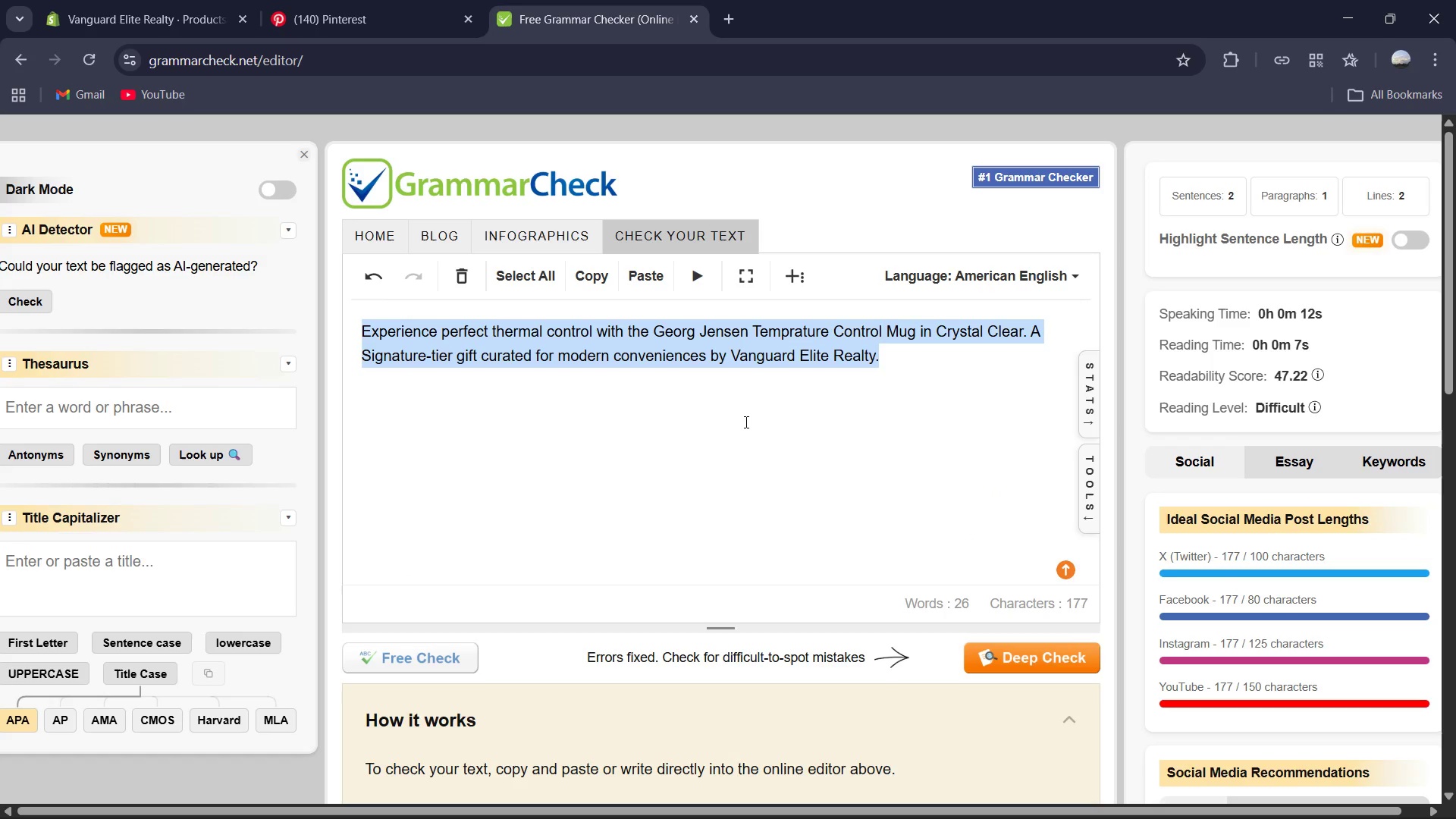 
key(Control+V)
 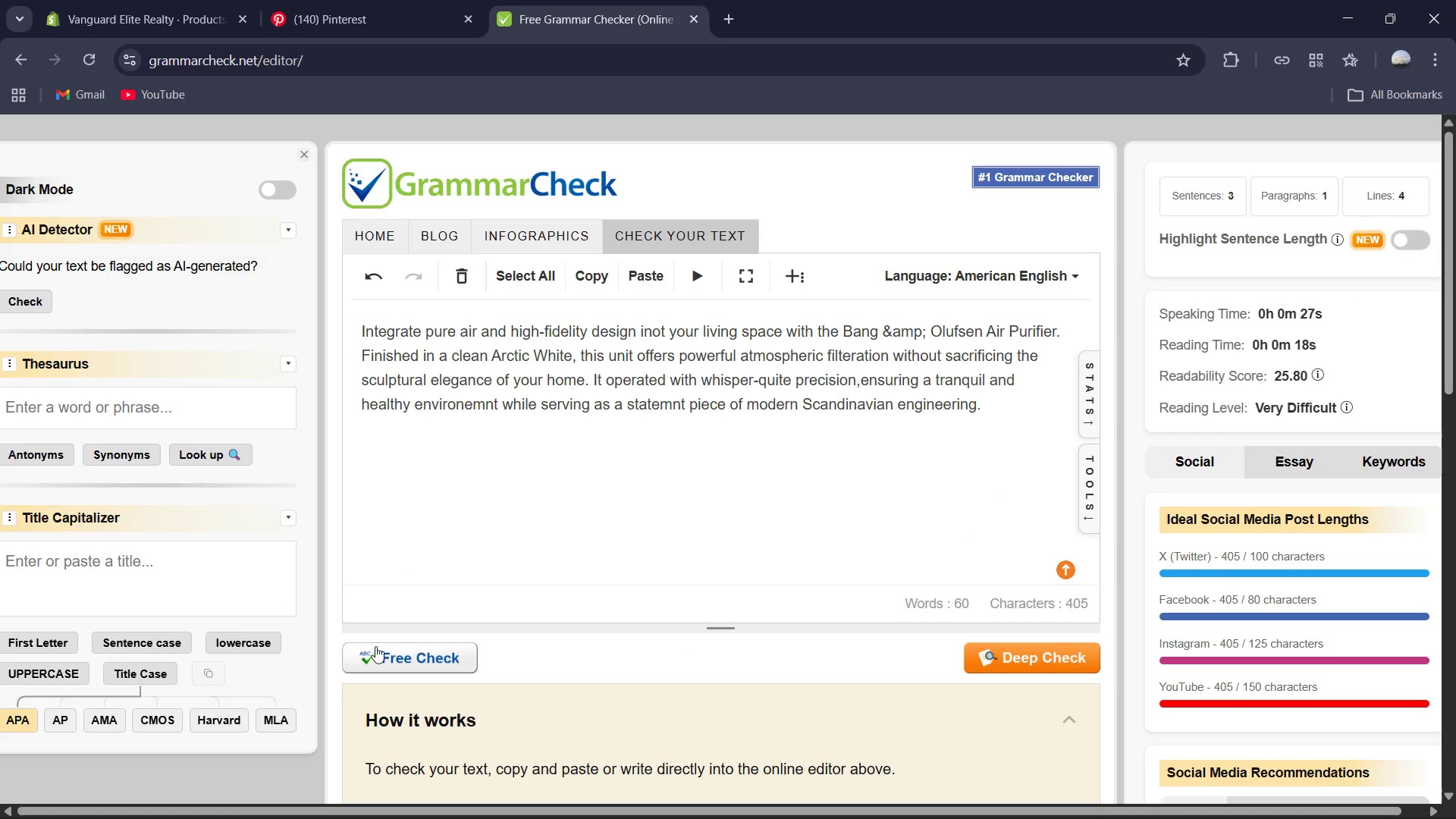 
left_click([415, 647])
 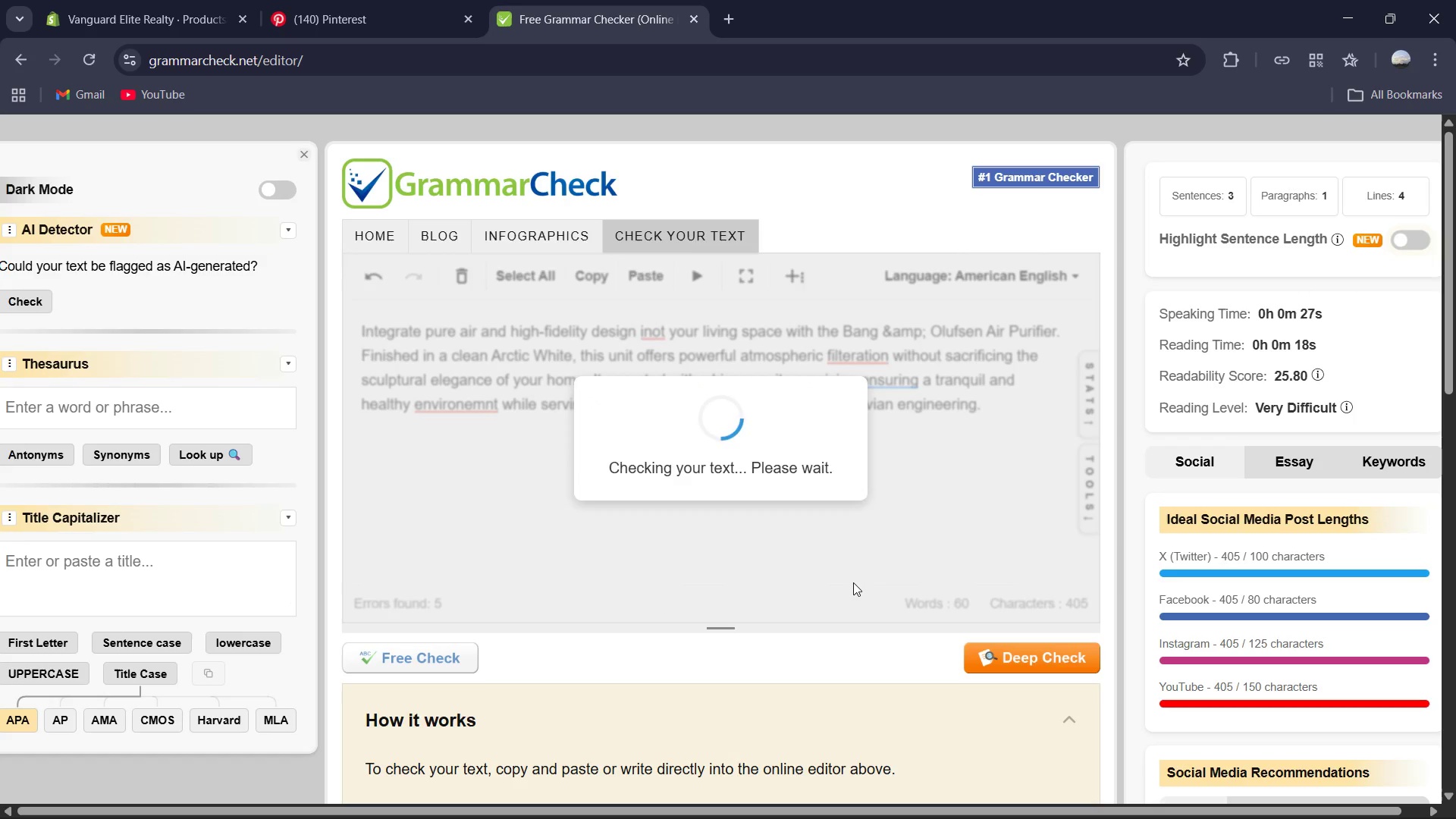 
left_click([704, 647])
 